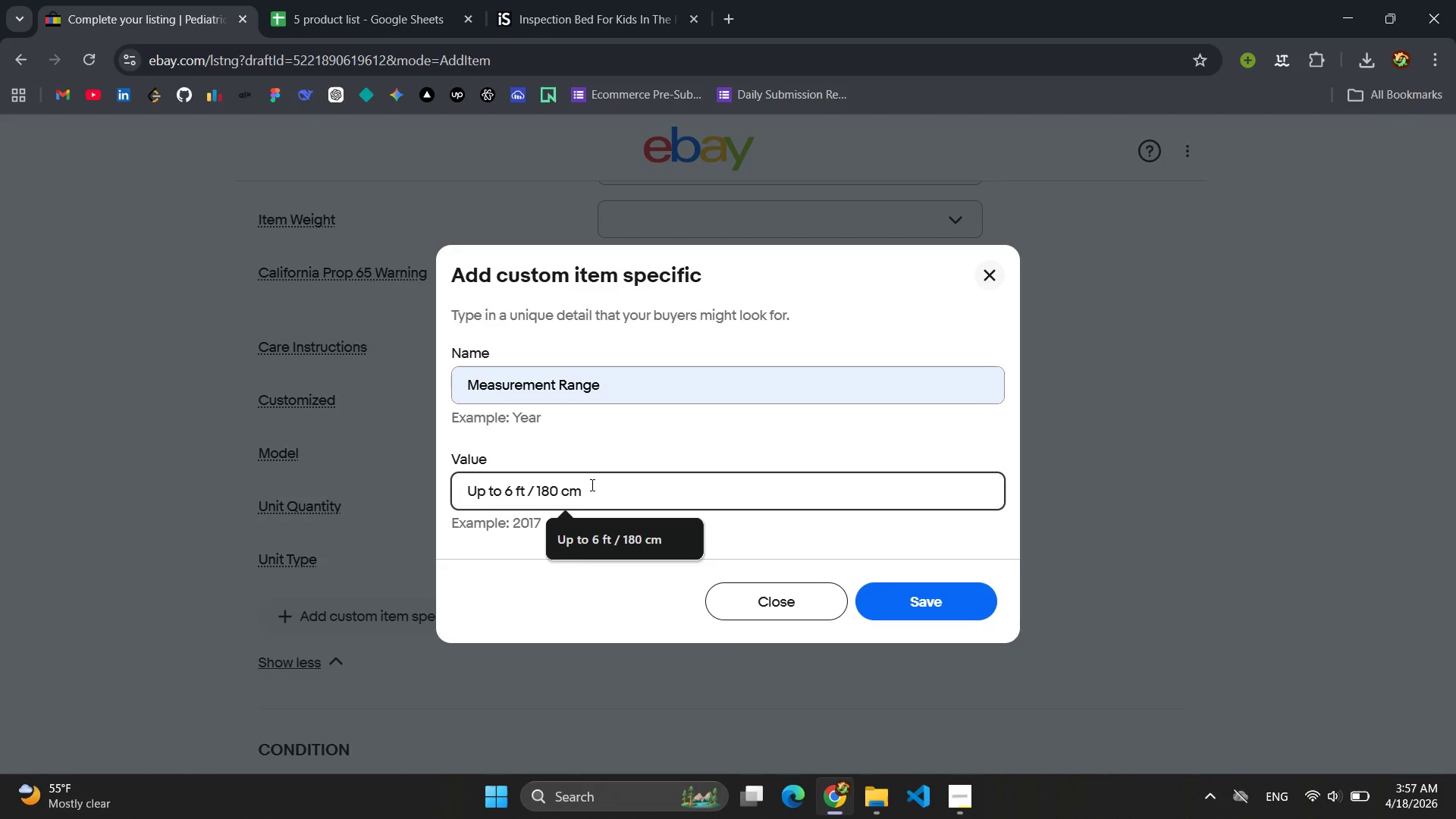 
key(Control+ControlLeft)
 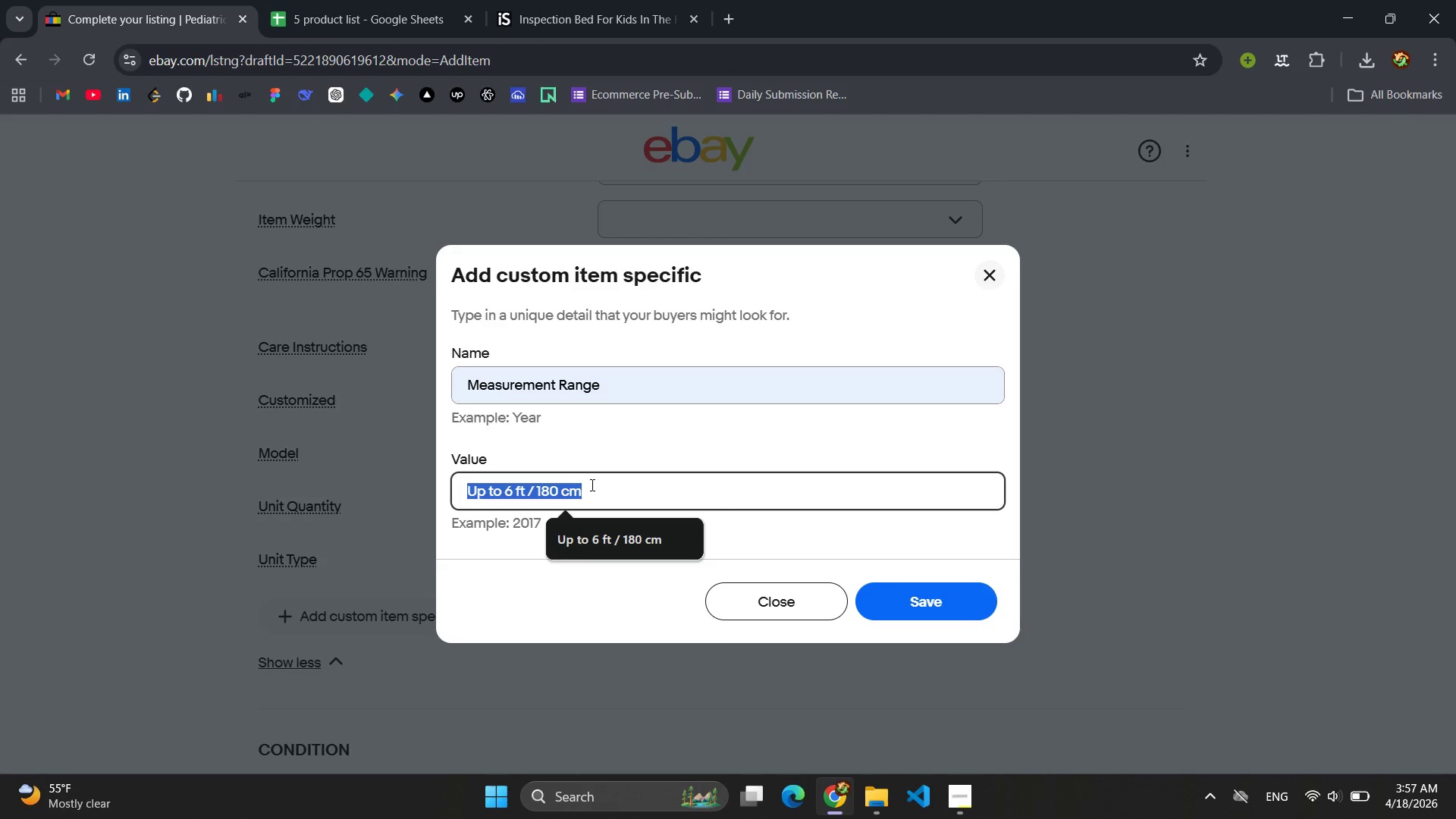 
key(Control+A)
 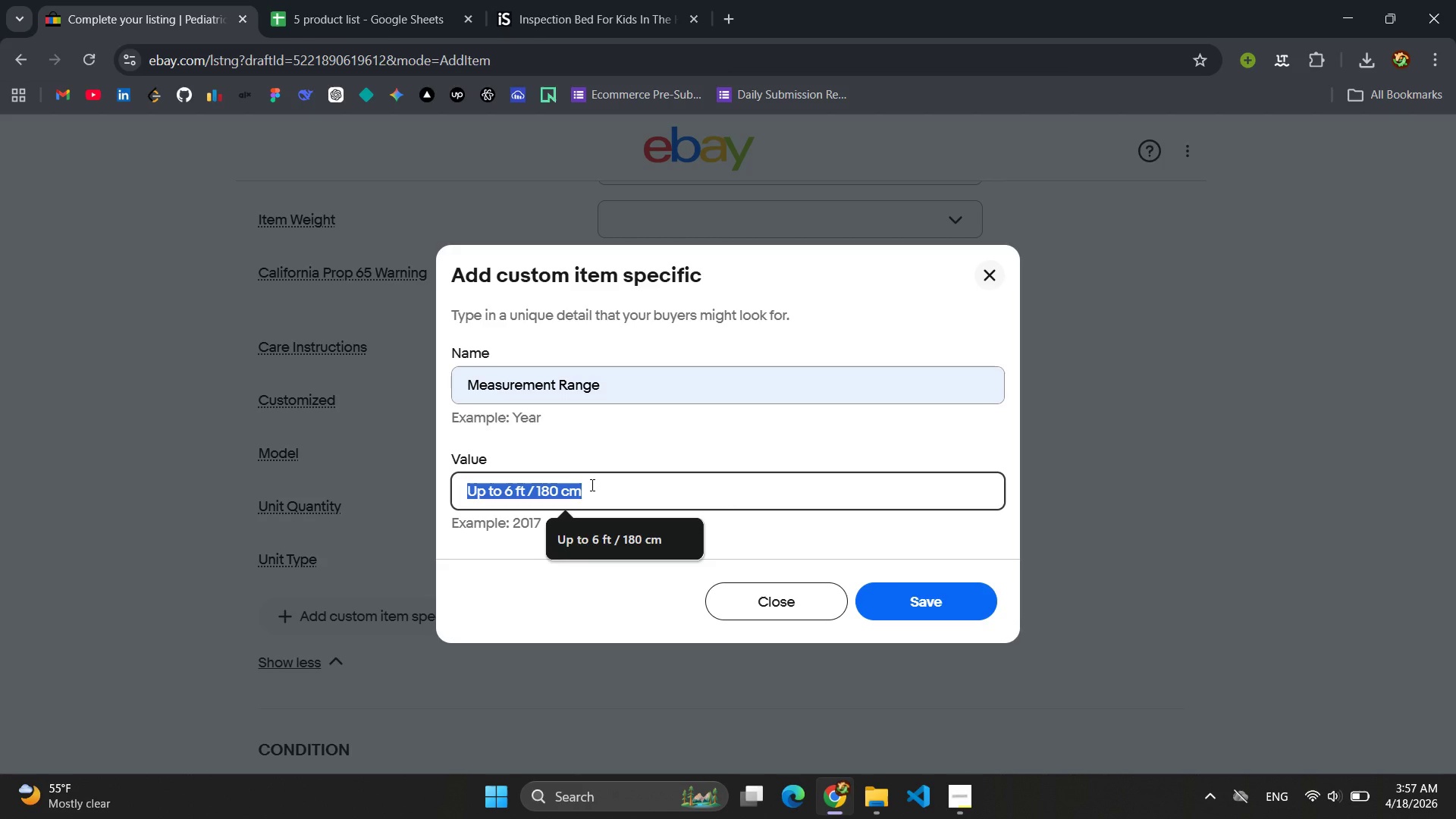 
key(Control+C)
 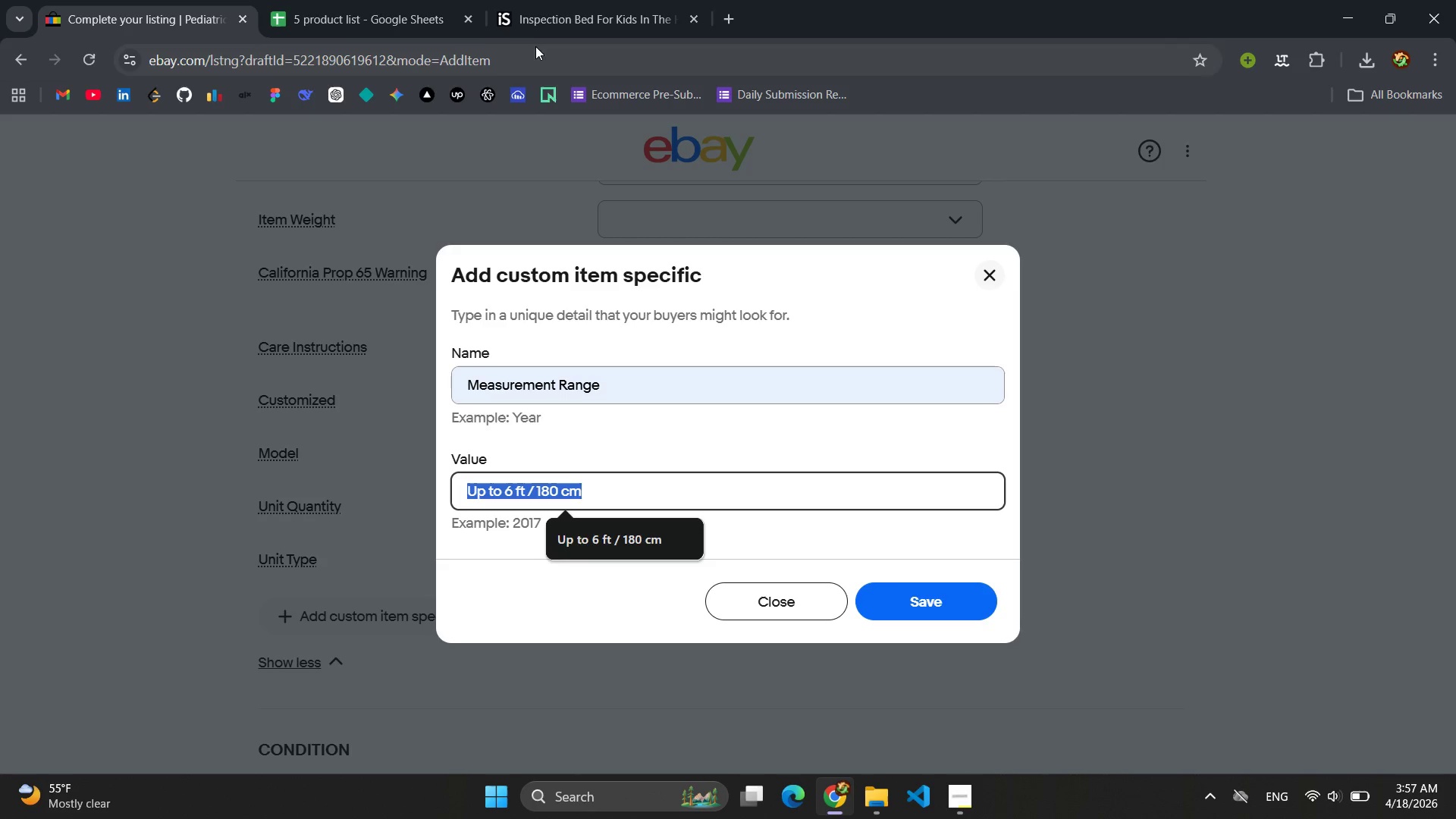 
left_click([334, 0])
 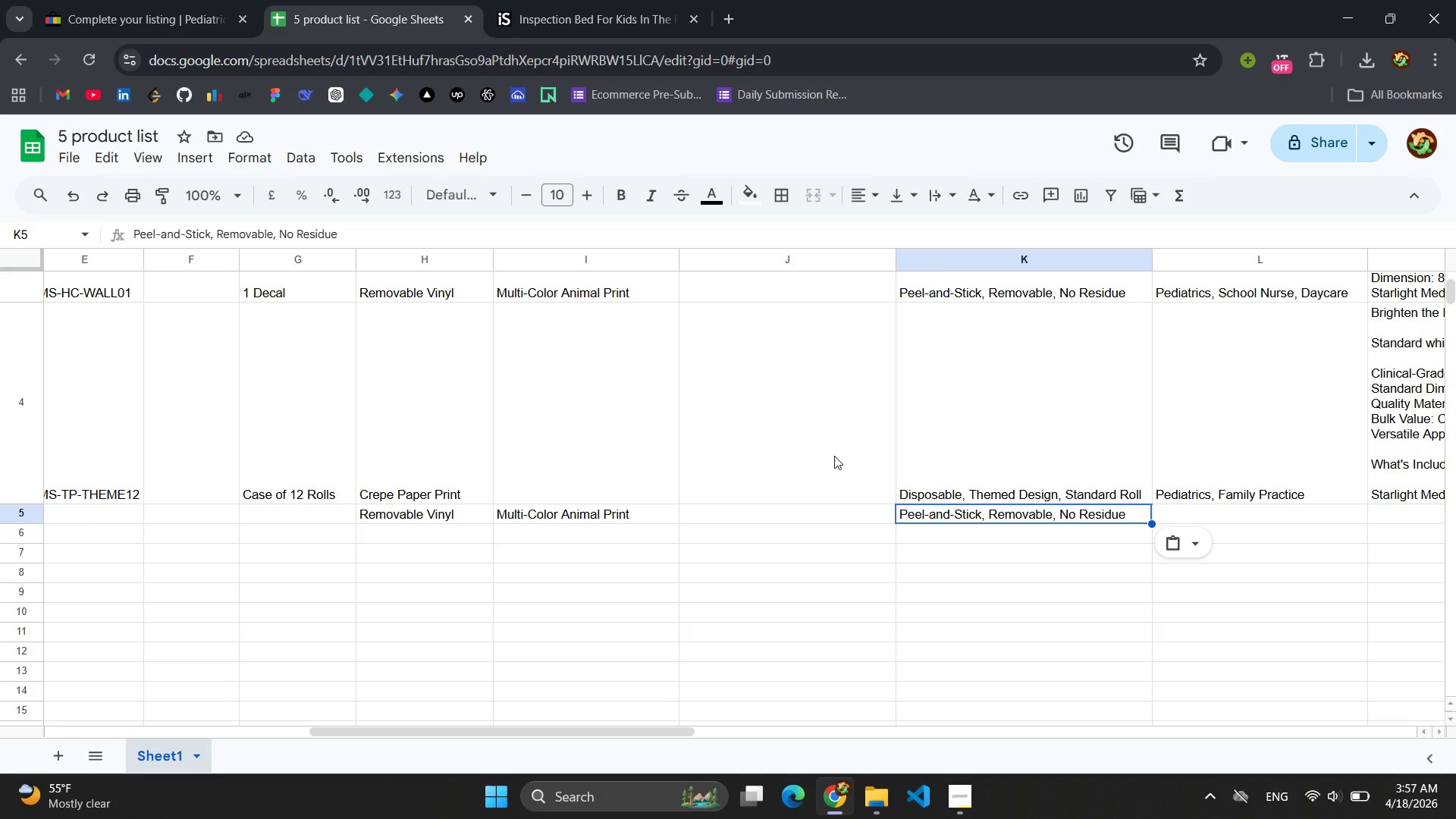 
scroll: coordinate [1016, 469], scroll_direction: up, amount: 9.0
 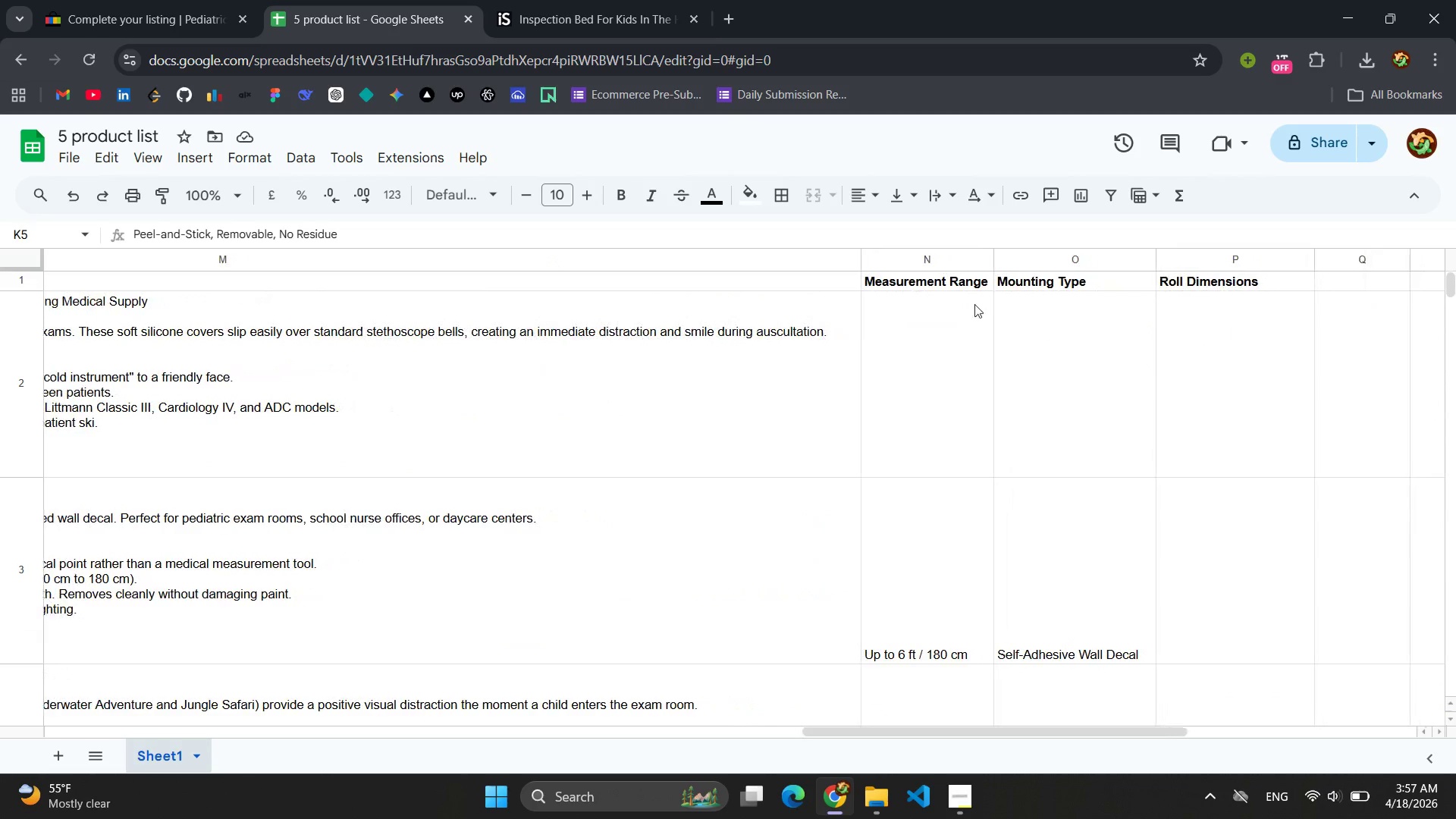 
scroll: coordinate [951, 653], scroll_direction: none, amount: 0.0
 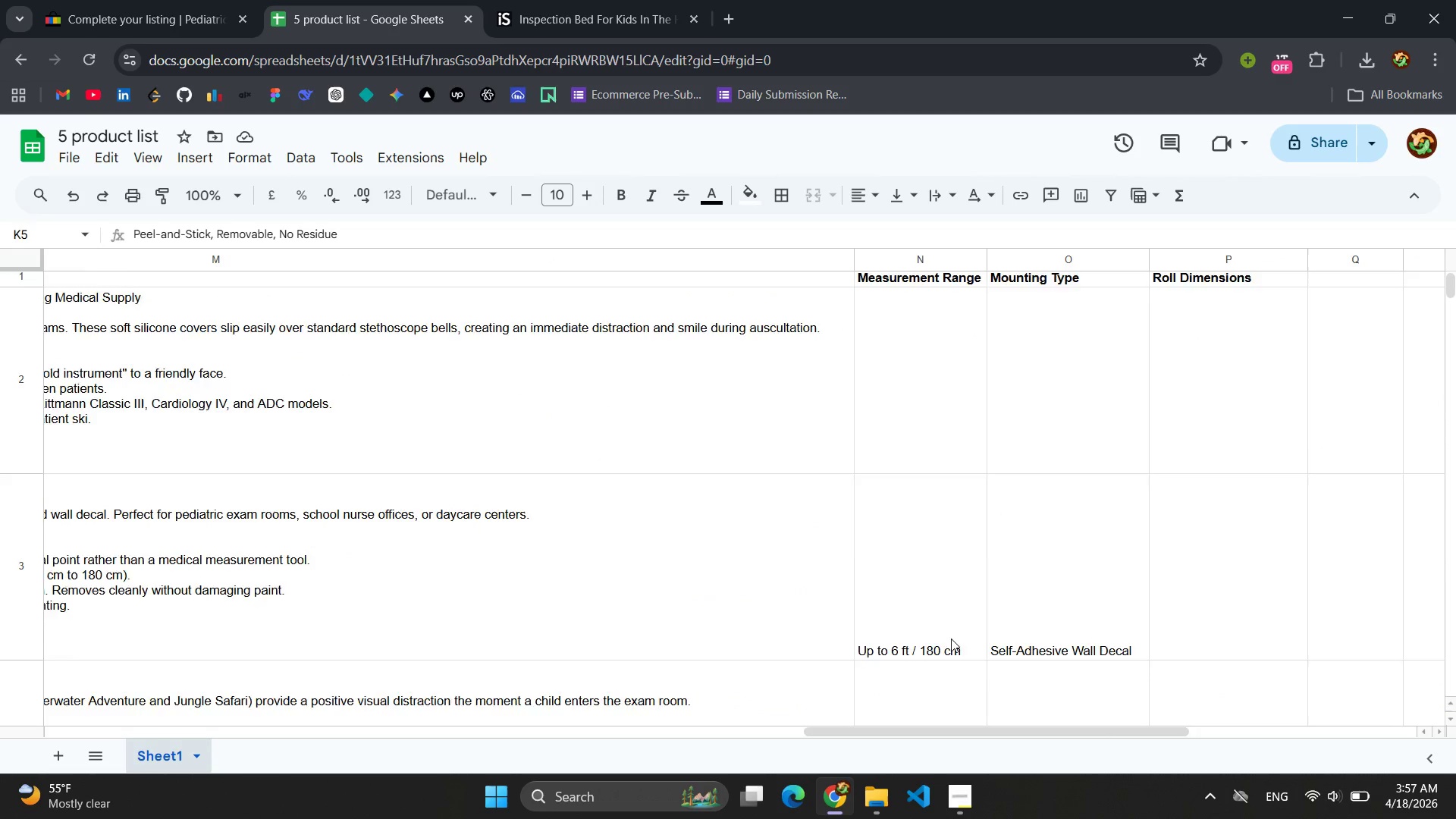 
scroll: coordinate [951, 636], scroll_direction: down, amount: 4.0
 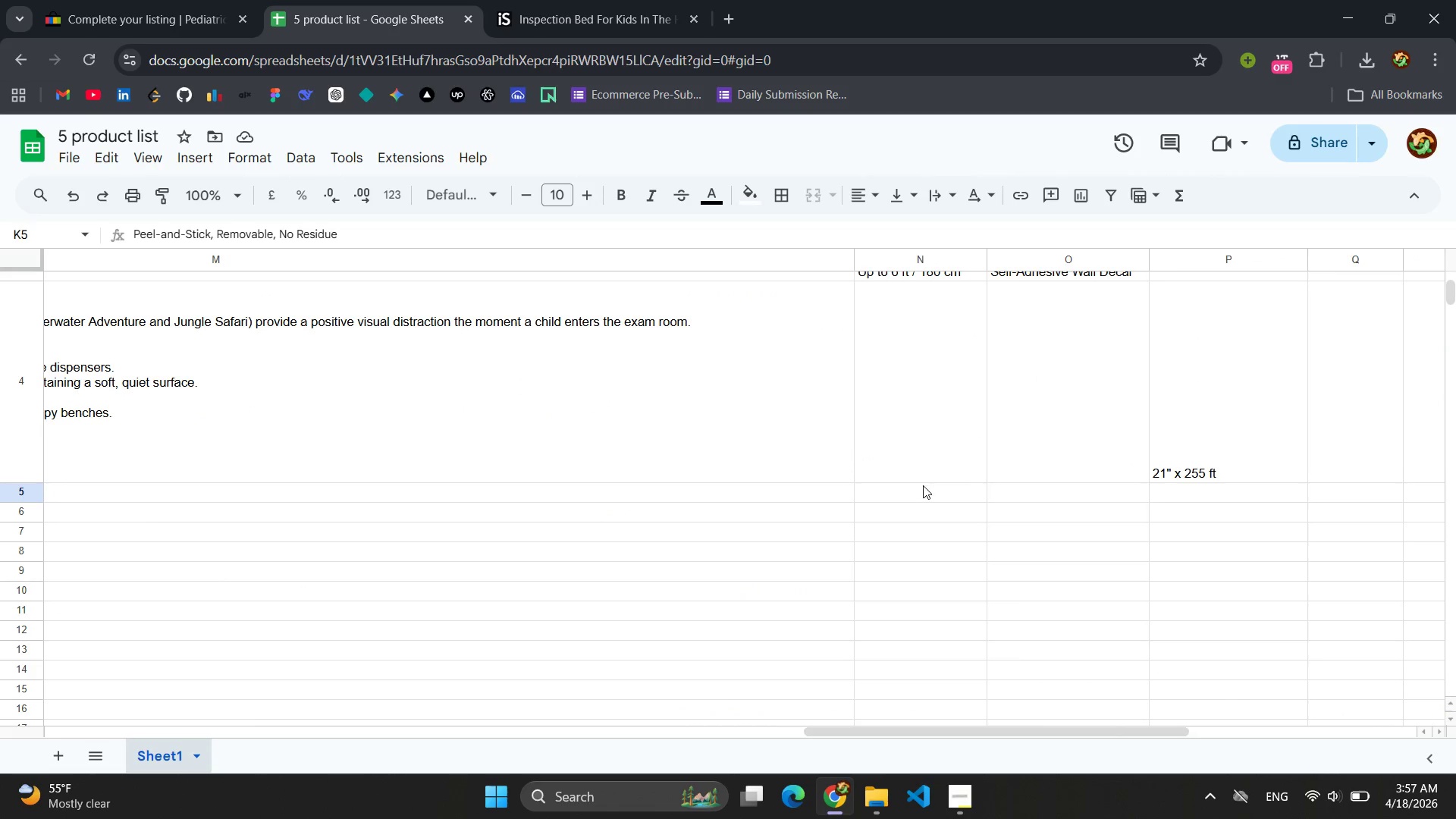 
left_click([923, 488])
 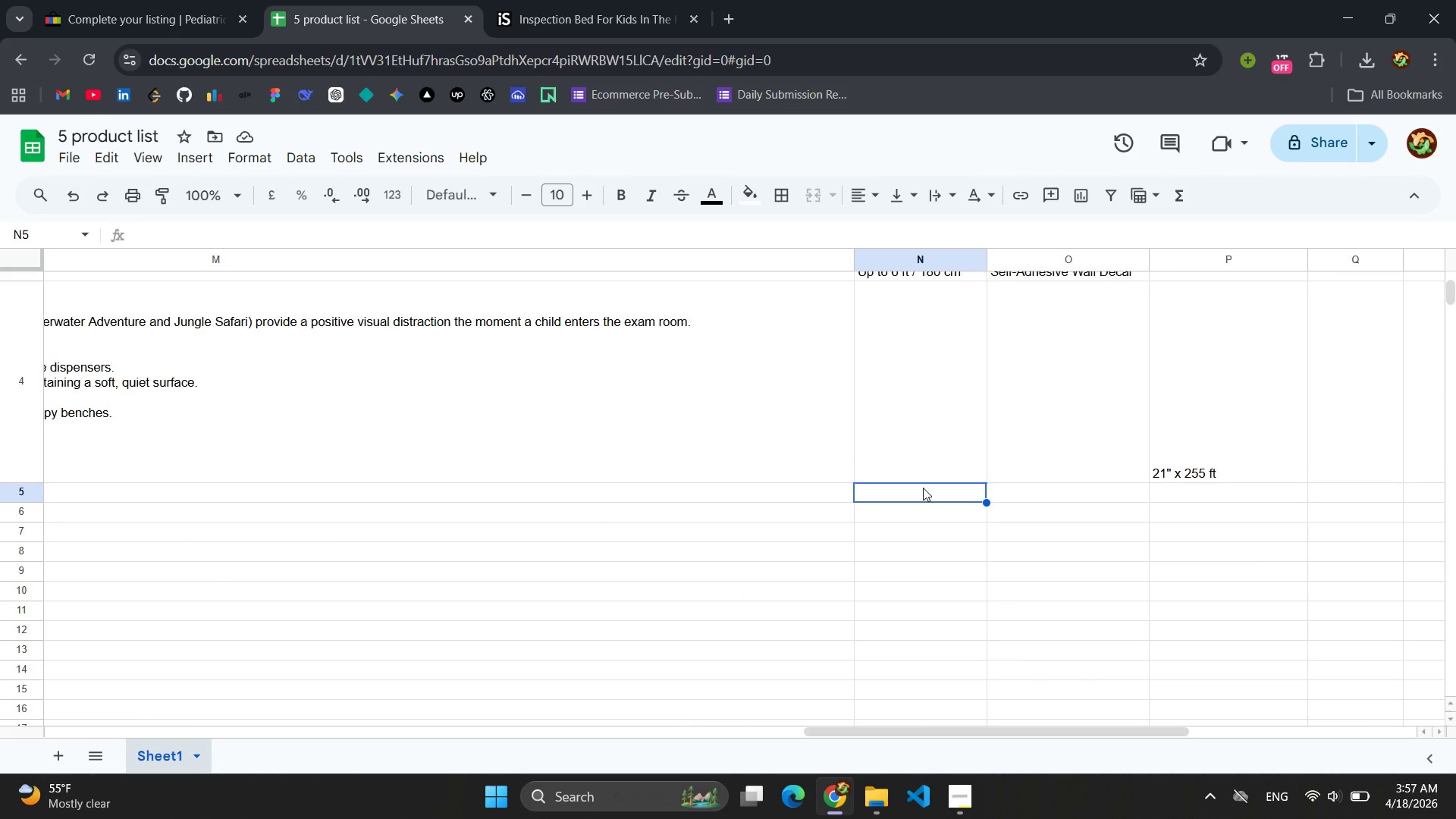 
key(Control+V)
 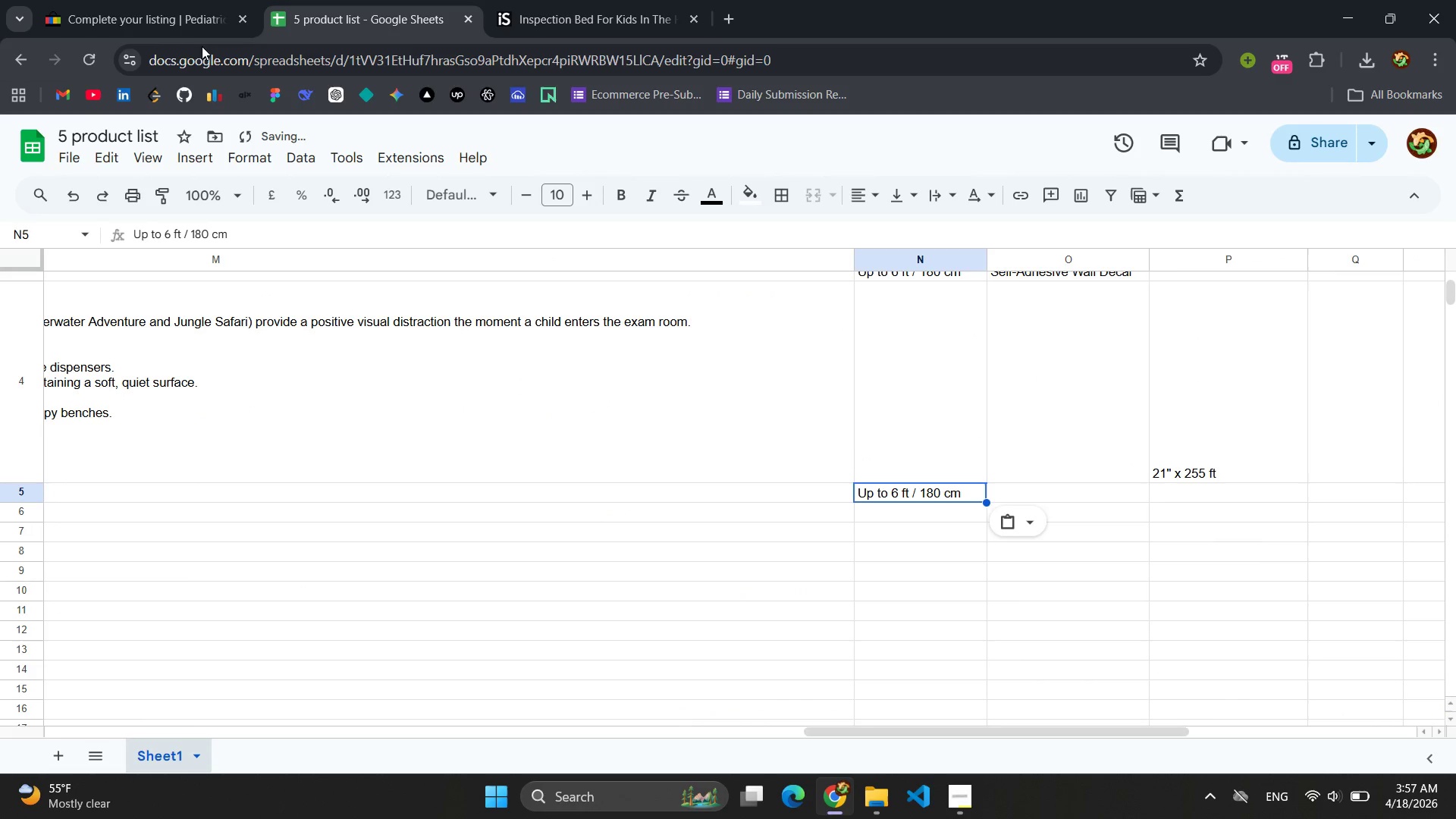 
left_click([132, 11])
 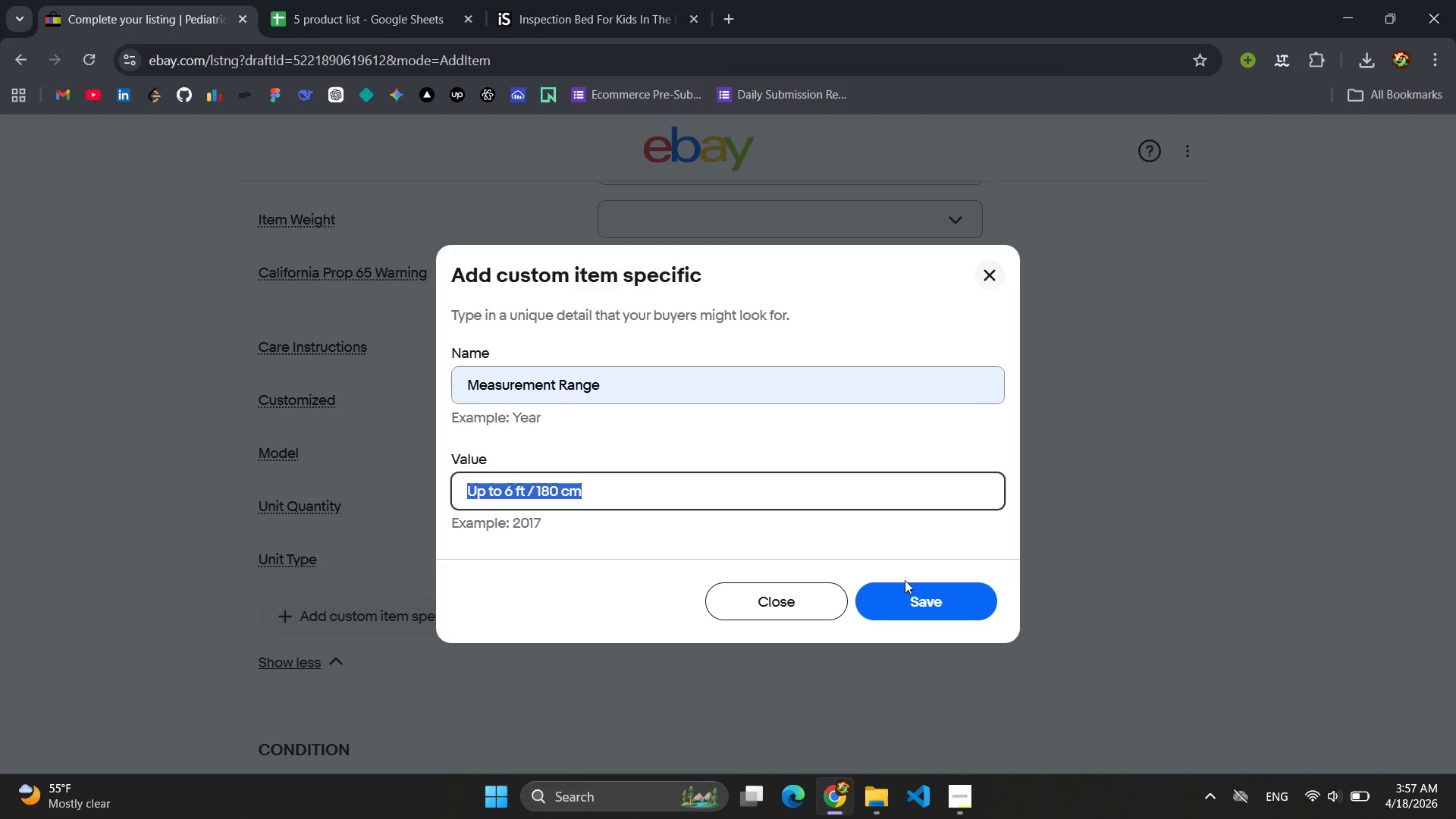 
left_click([915, 601])
 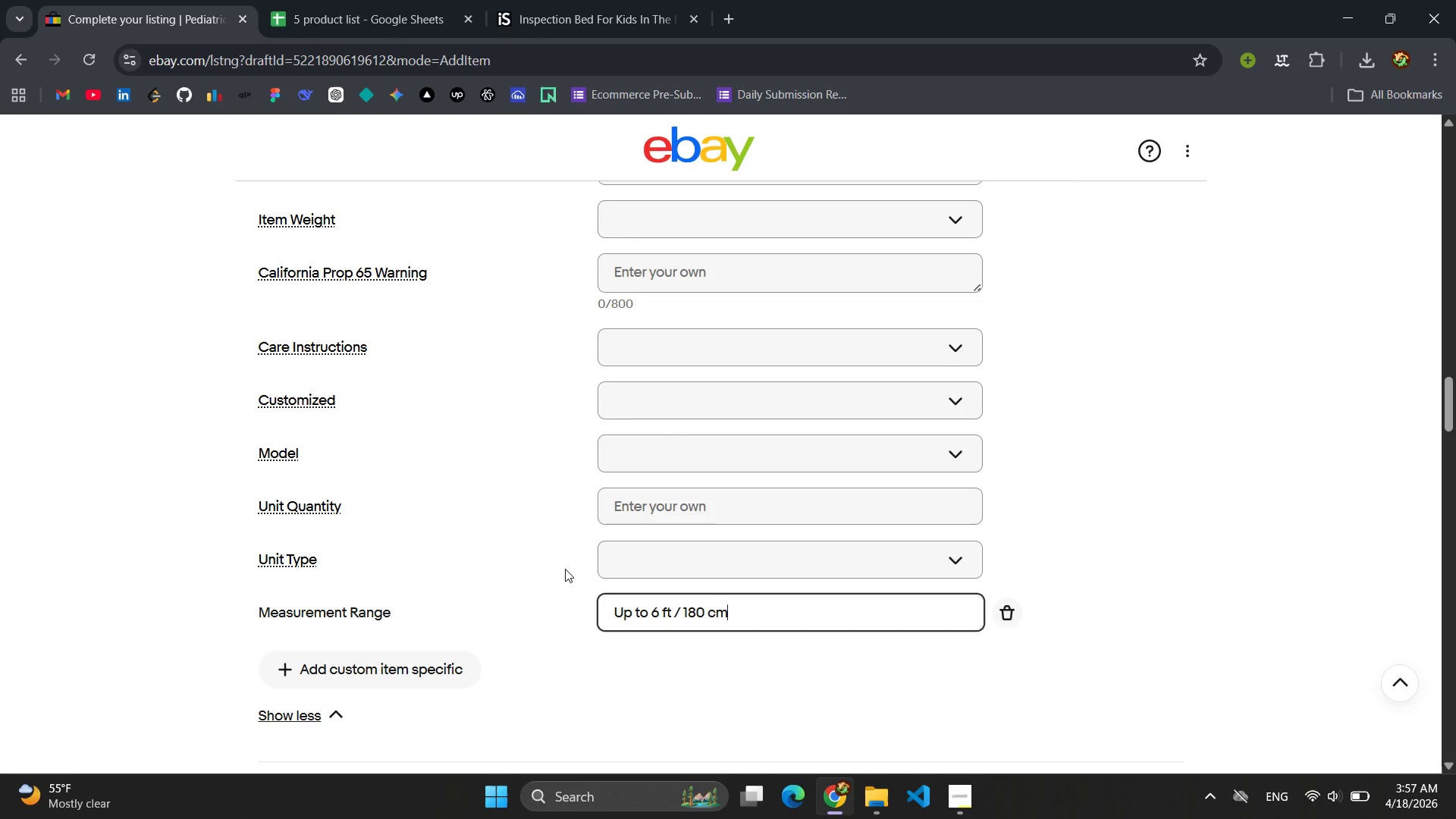 
scroll: coordinate [573, 566], scroll_direction: up, amount: 4.0
 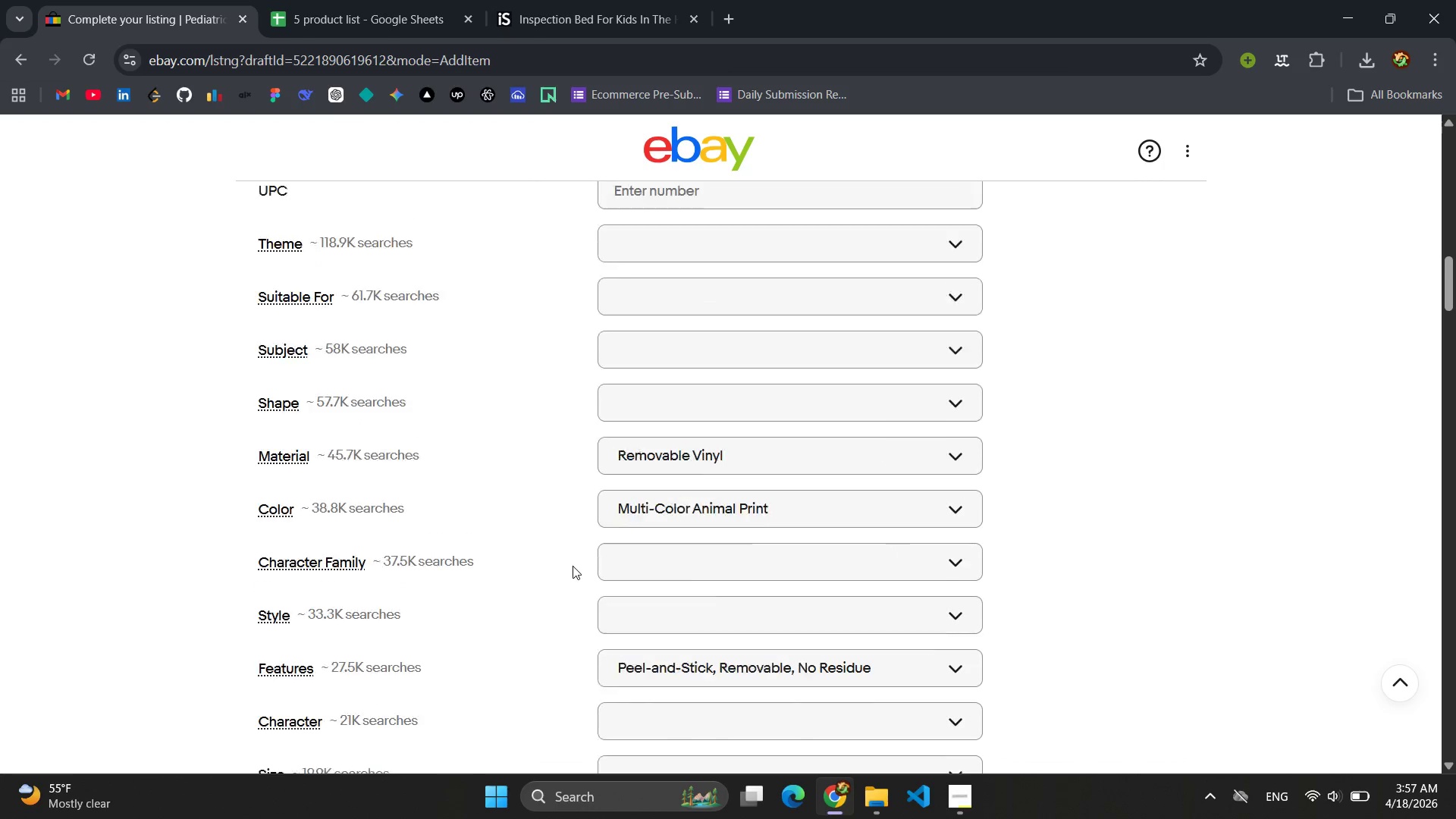 
scroll: coordinate [573, 566], scroll_direction: down, amount: 11.0
 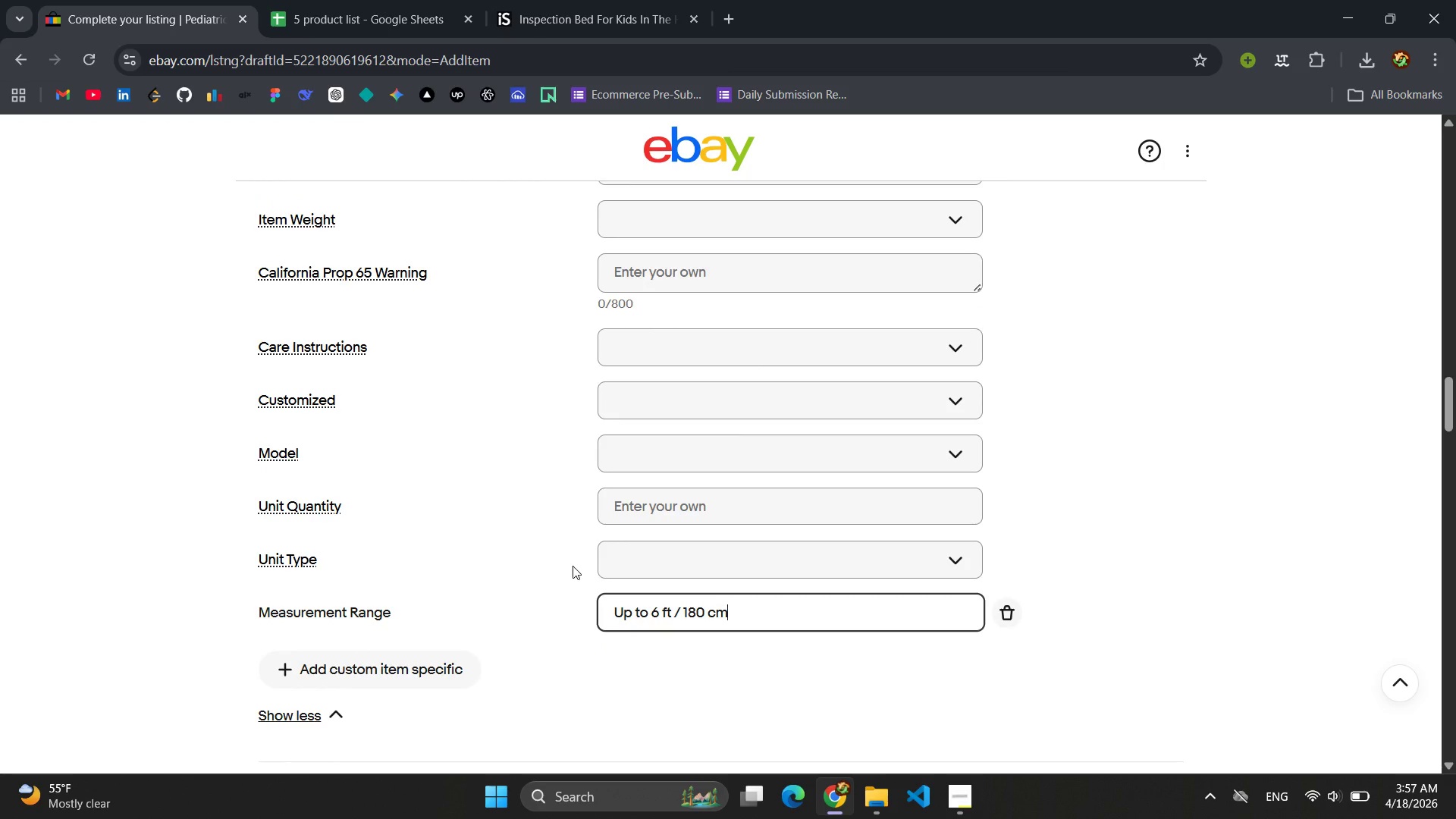 
left_click([429, 661])
 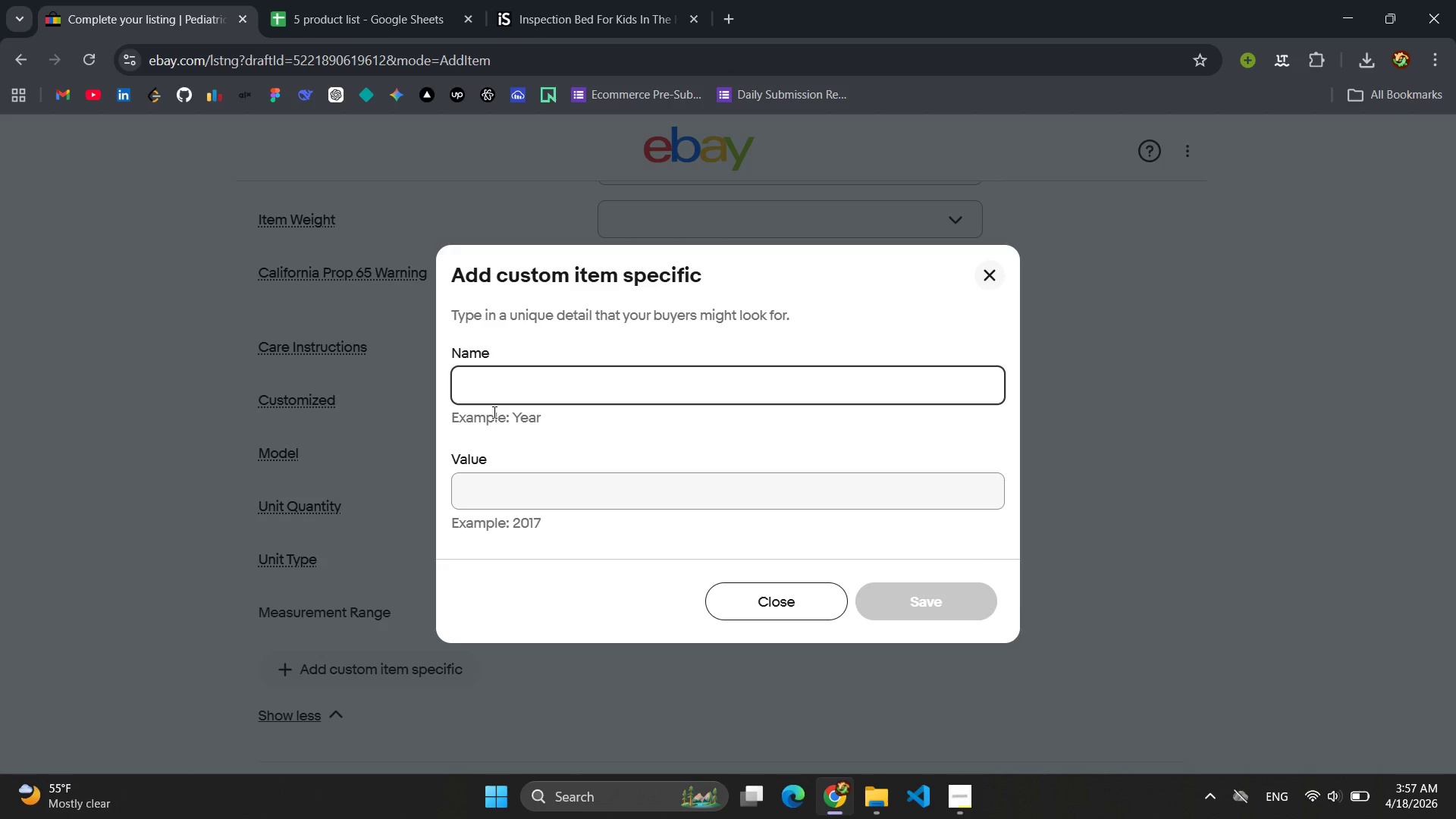 
type(Inted)
key(Backspace)
type(nded Use )
key(Backspace)
type(/Discipline)
 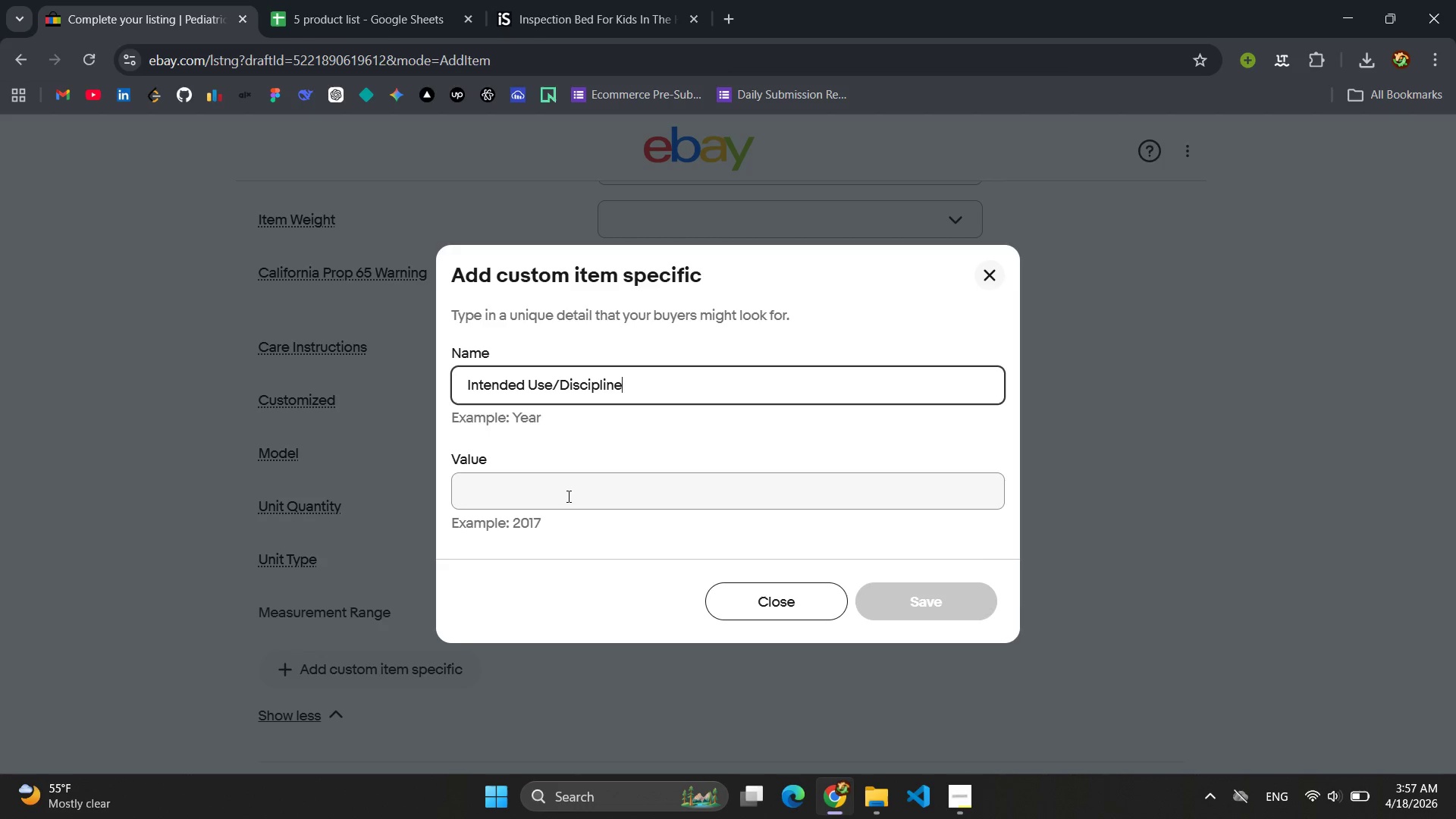 
left_click([564, 496])
 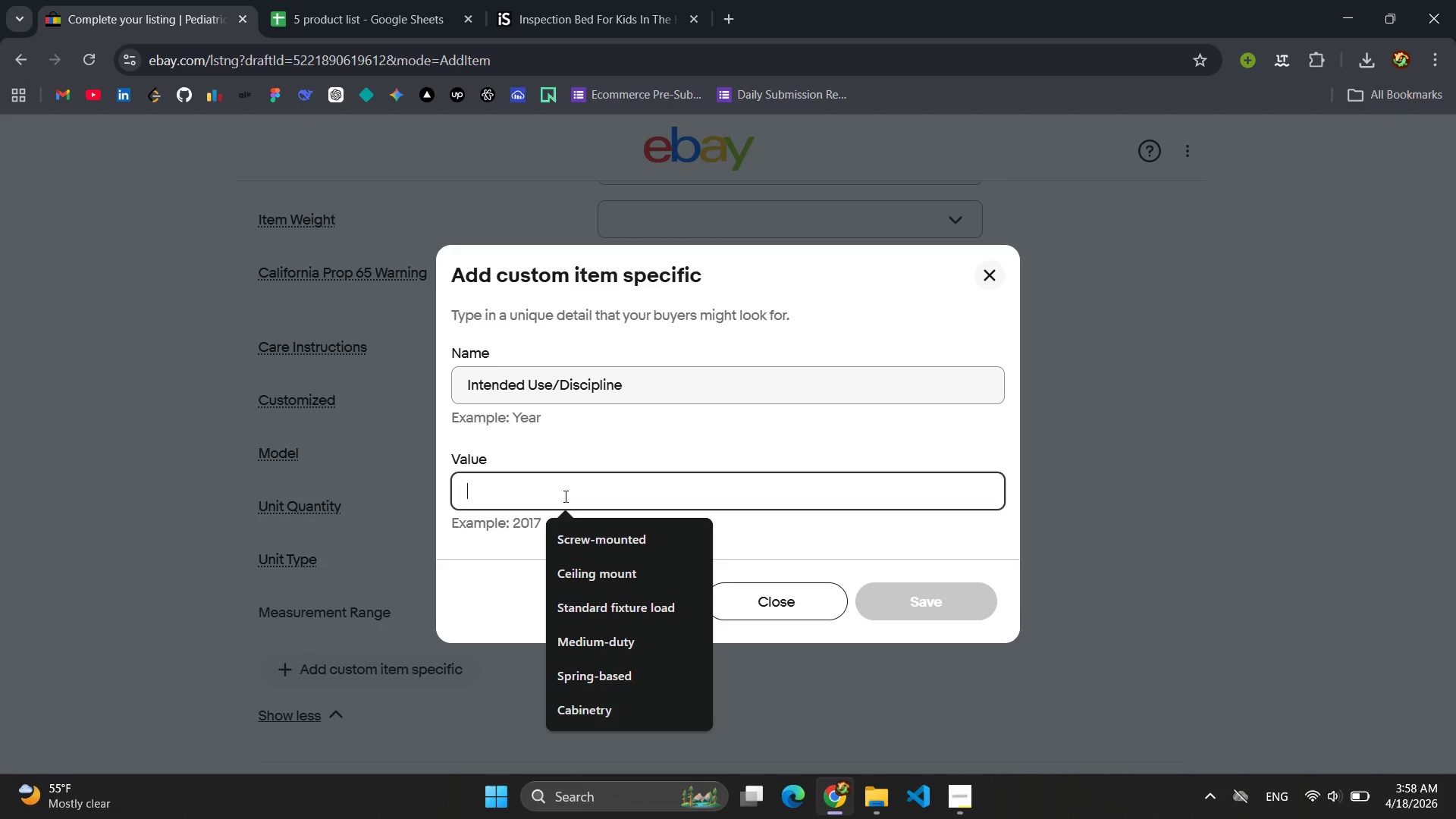 
type(Pediatric )
key(Backspace)
type(s, School Nurse, Daycare)
 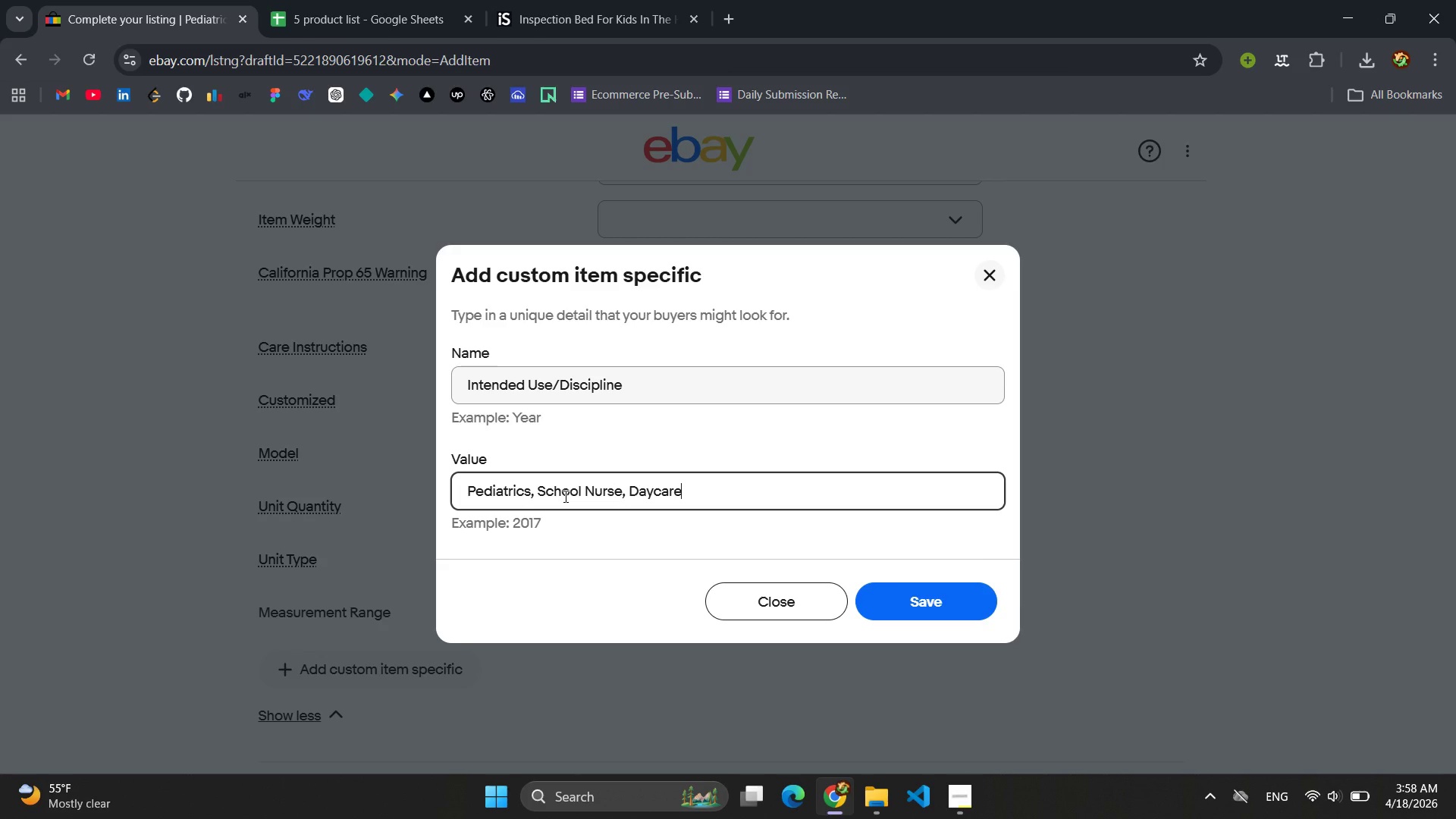 
key(Control+A)
 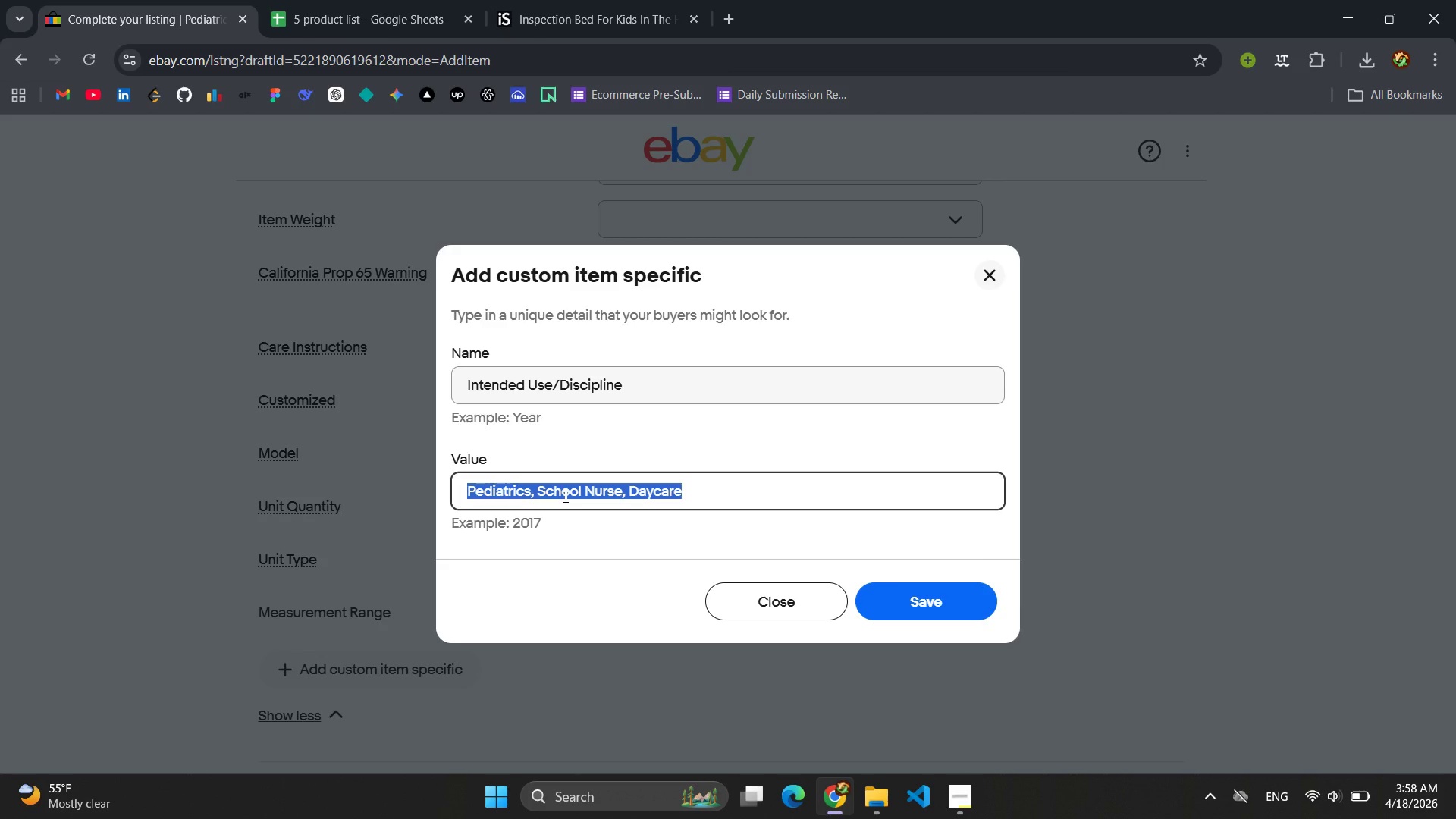 
key(Control+C)
 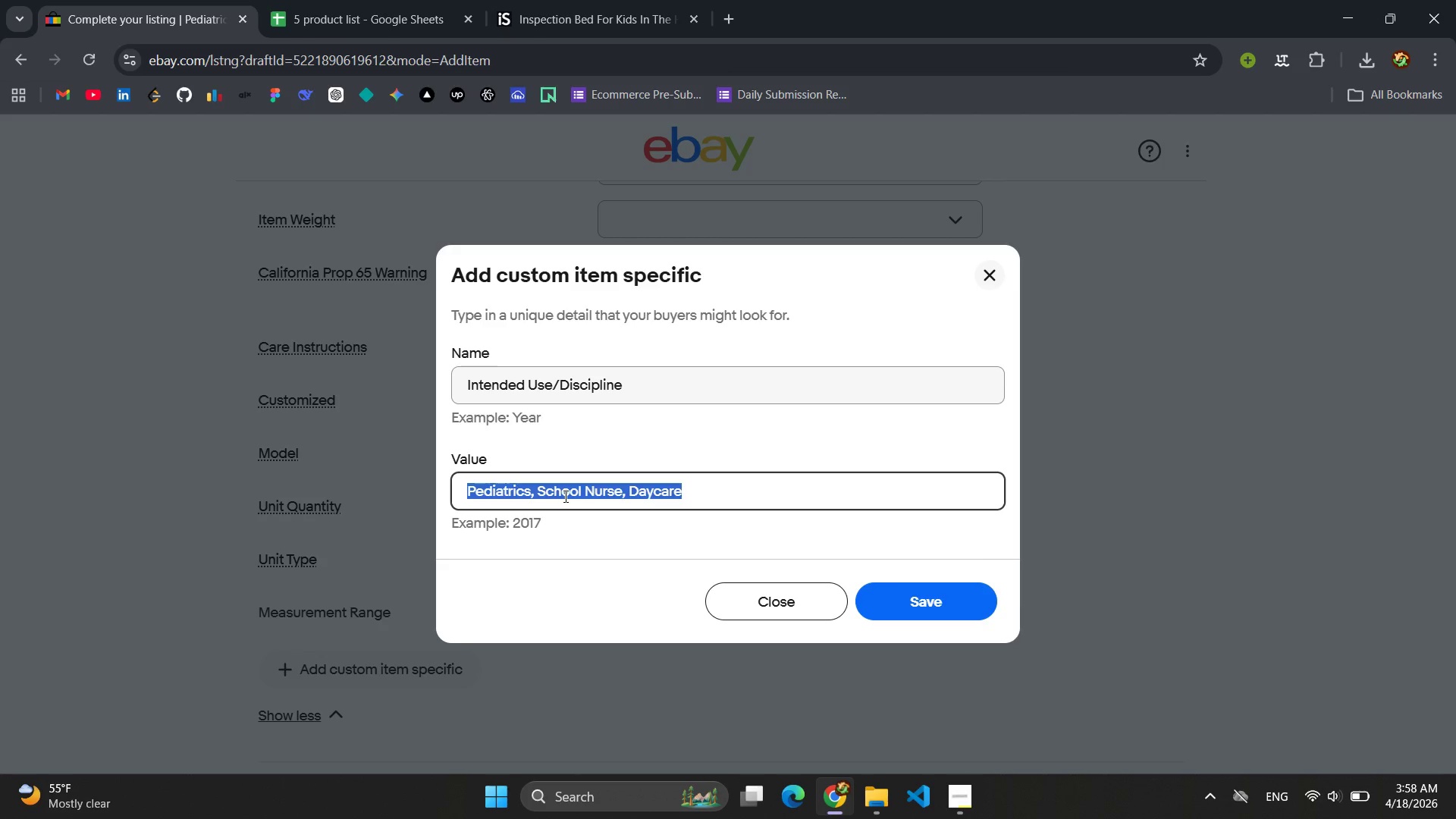 
key(Enter)
 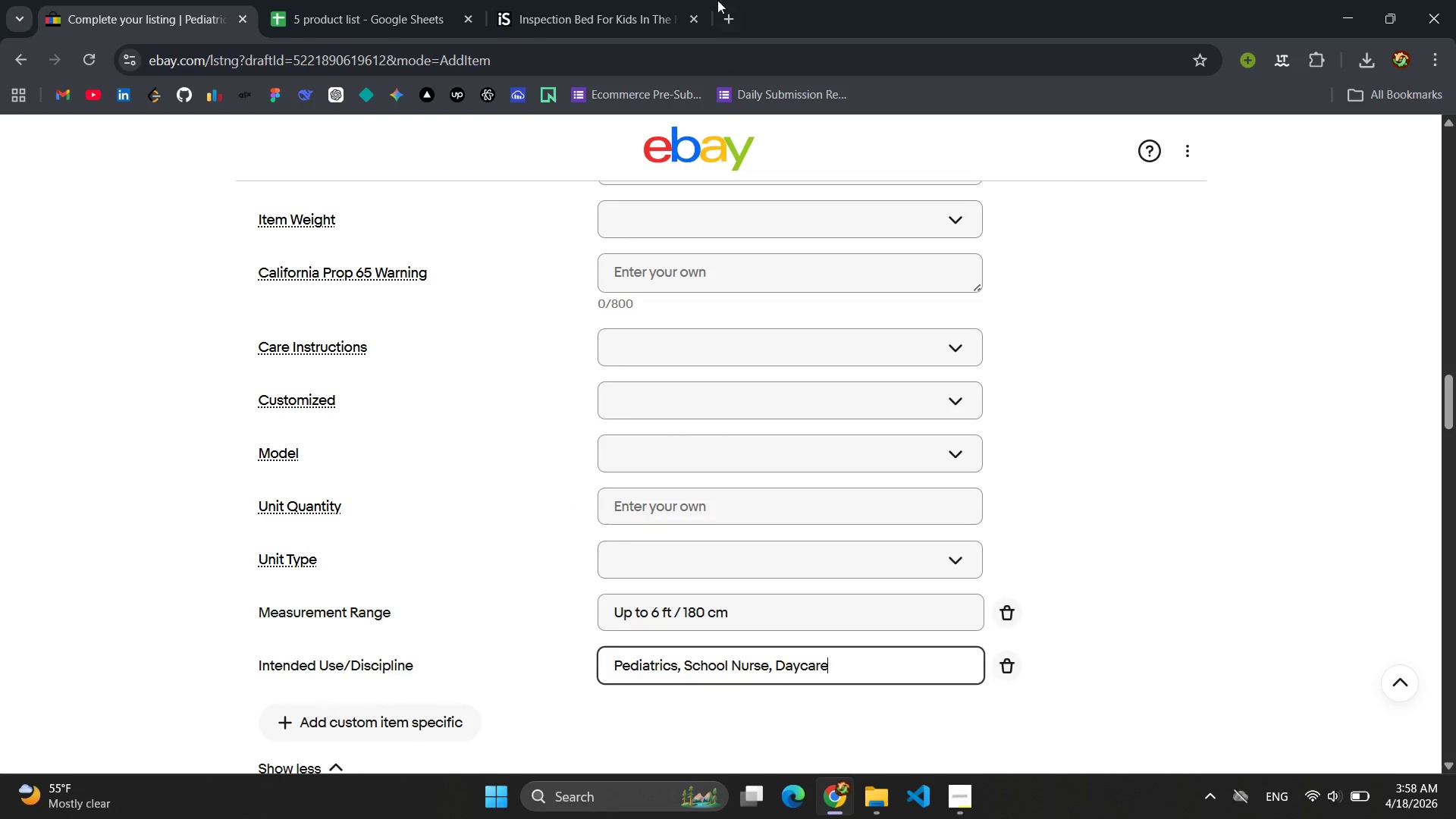 
left_click([349, 4])
 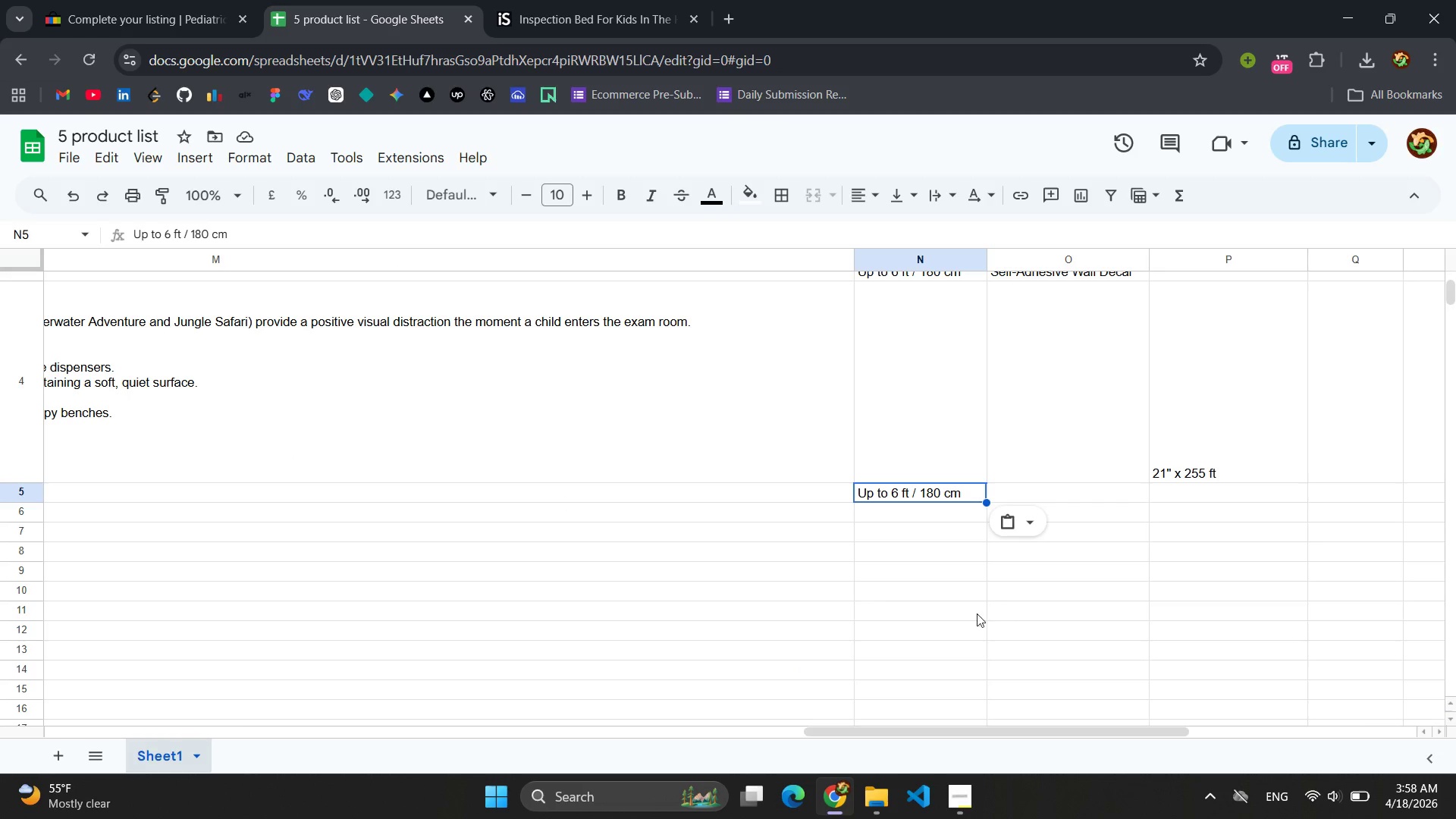 
scroll: coordinate [906, 568], scroll_direction: up, amount: 12.0
 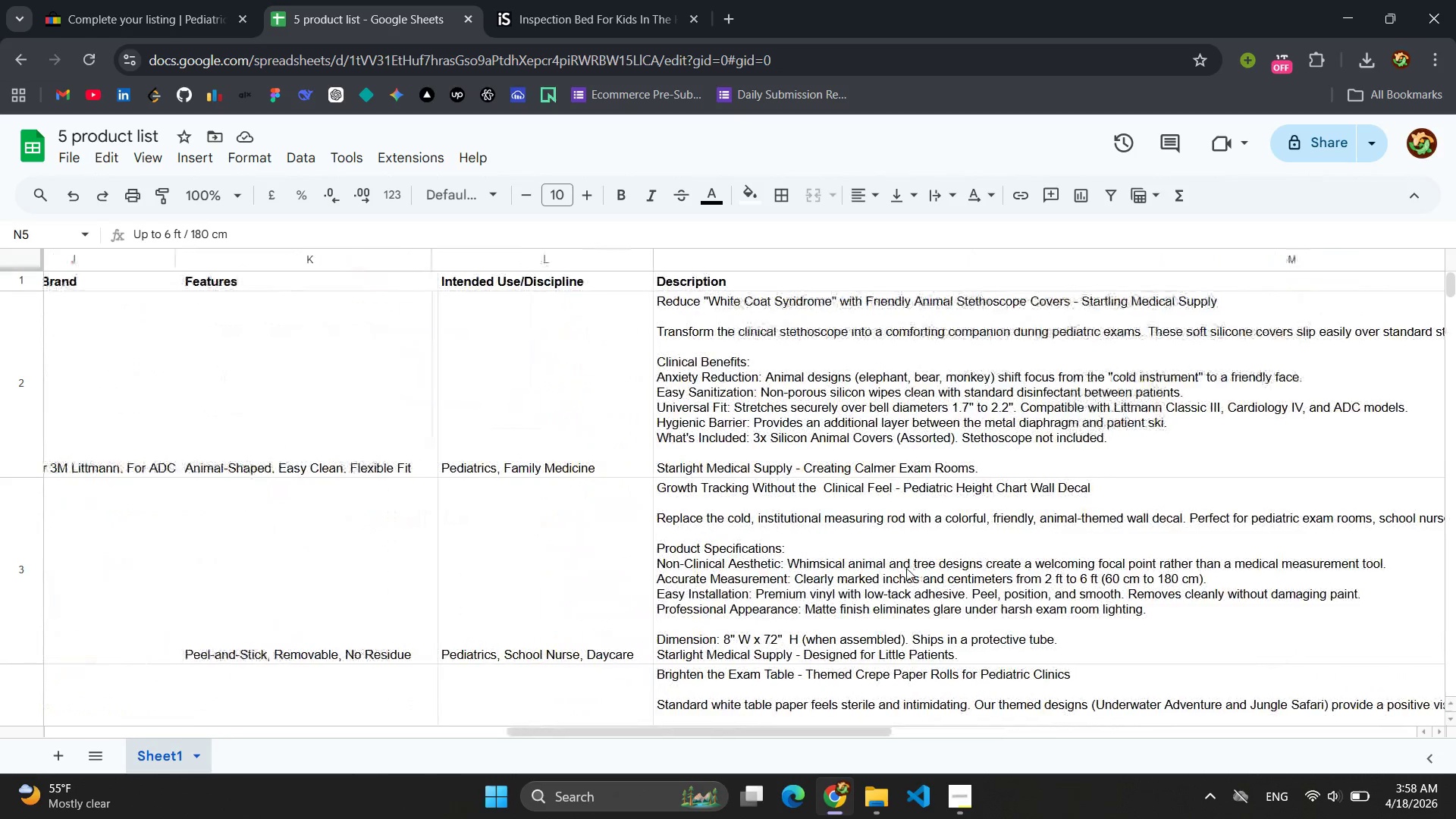 
scroll: coordinate [643, 540], scroll_direction: down, amount: 3.0
 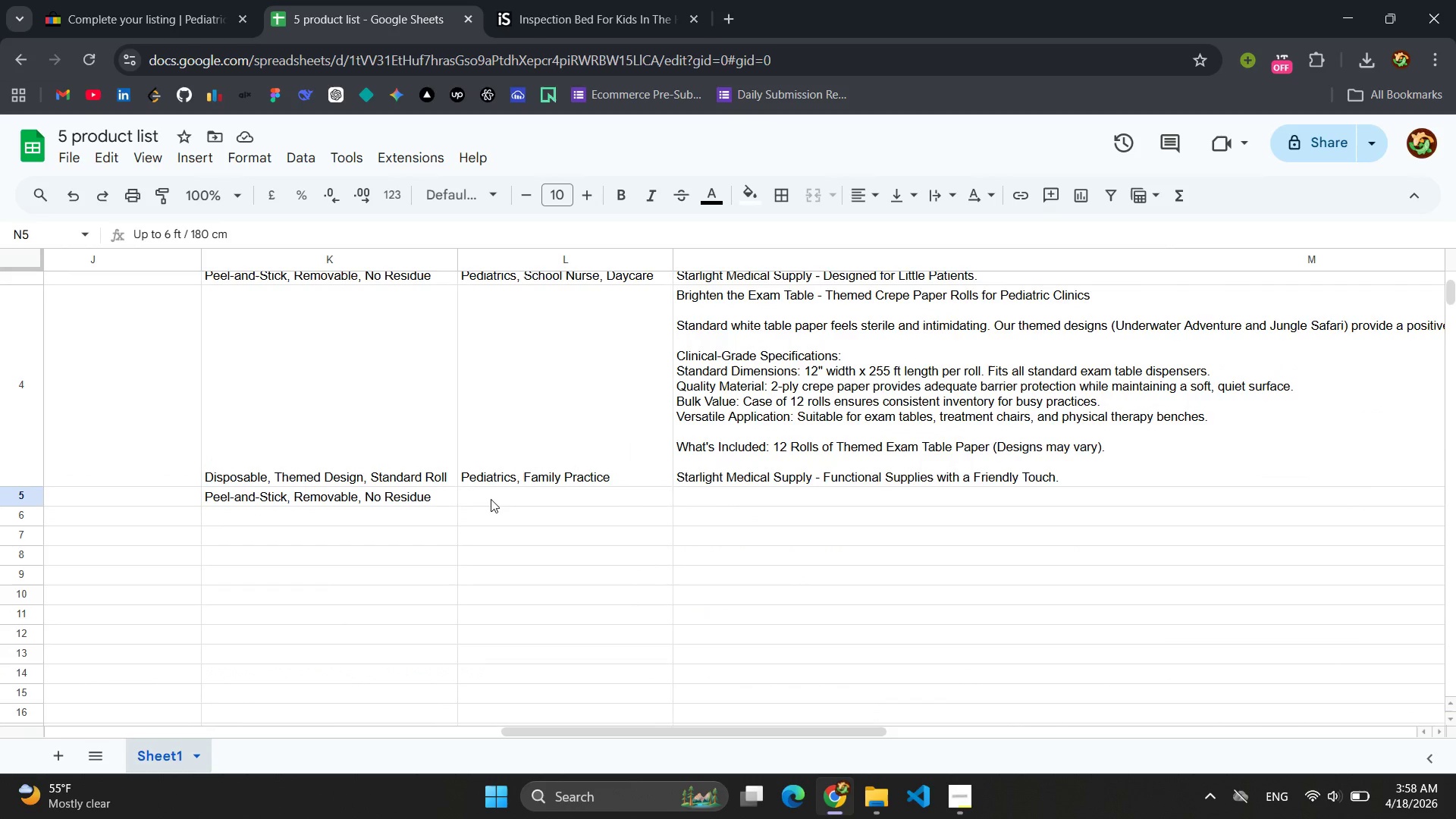 
left_click([491, 499])
 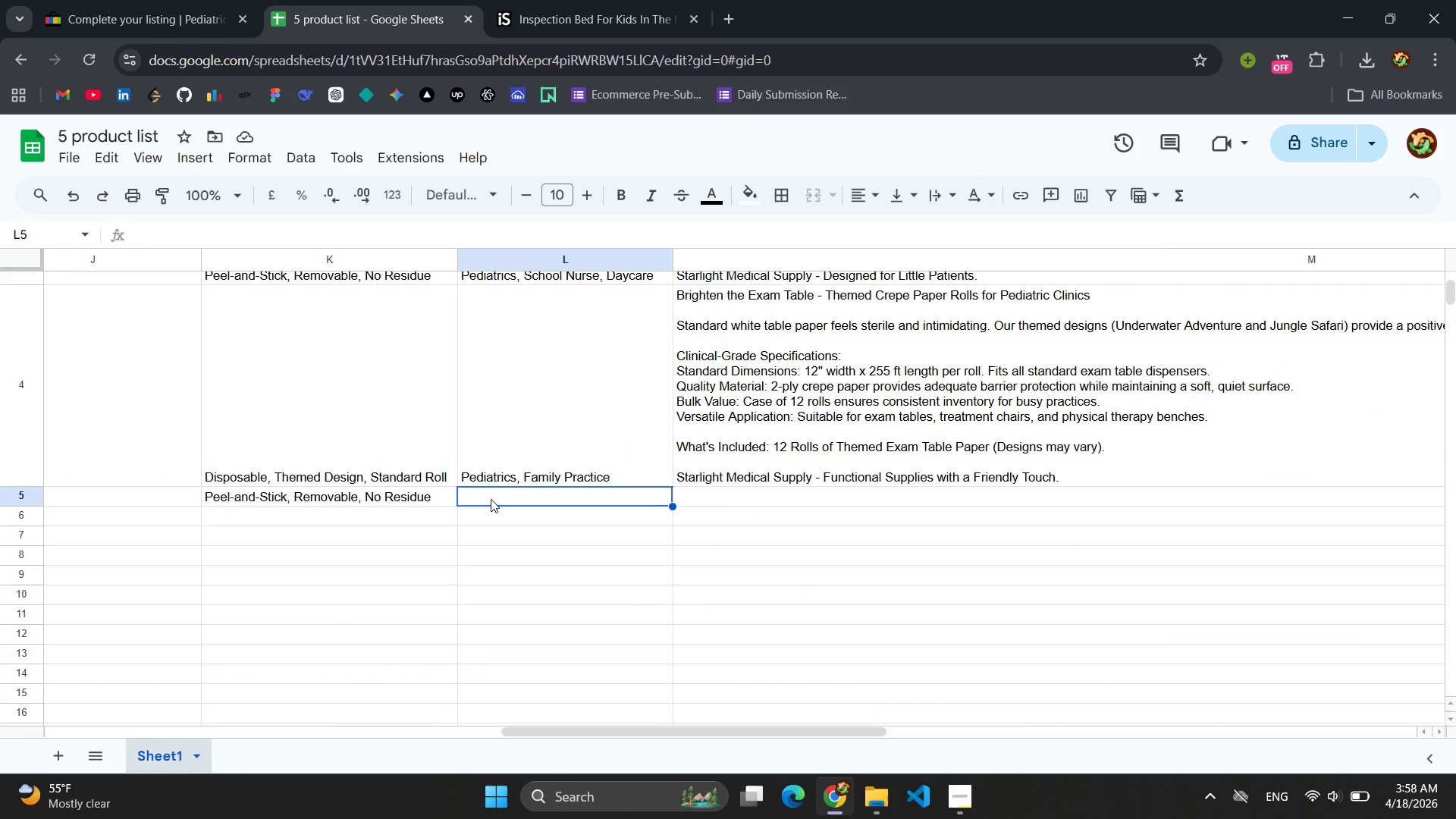 
key(Control+V)
 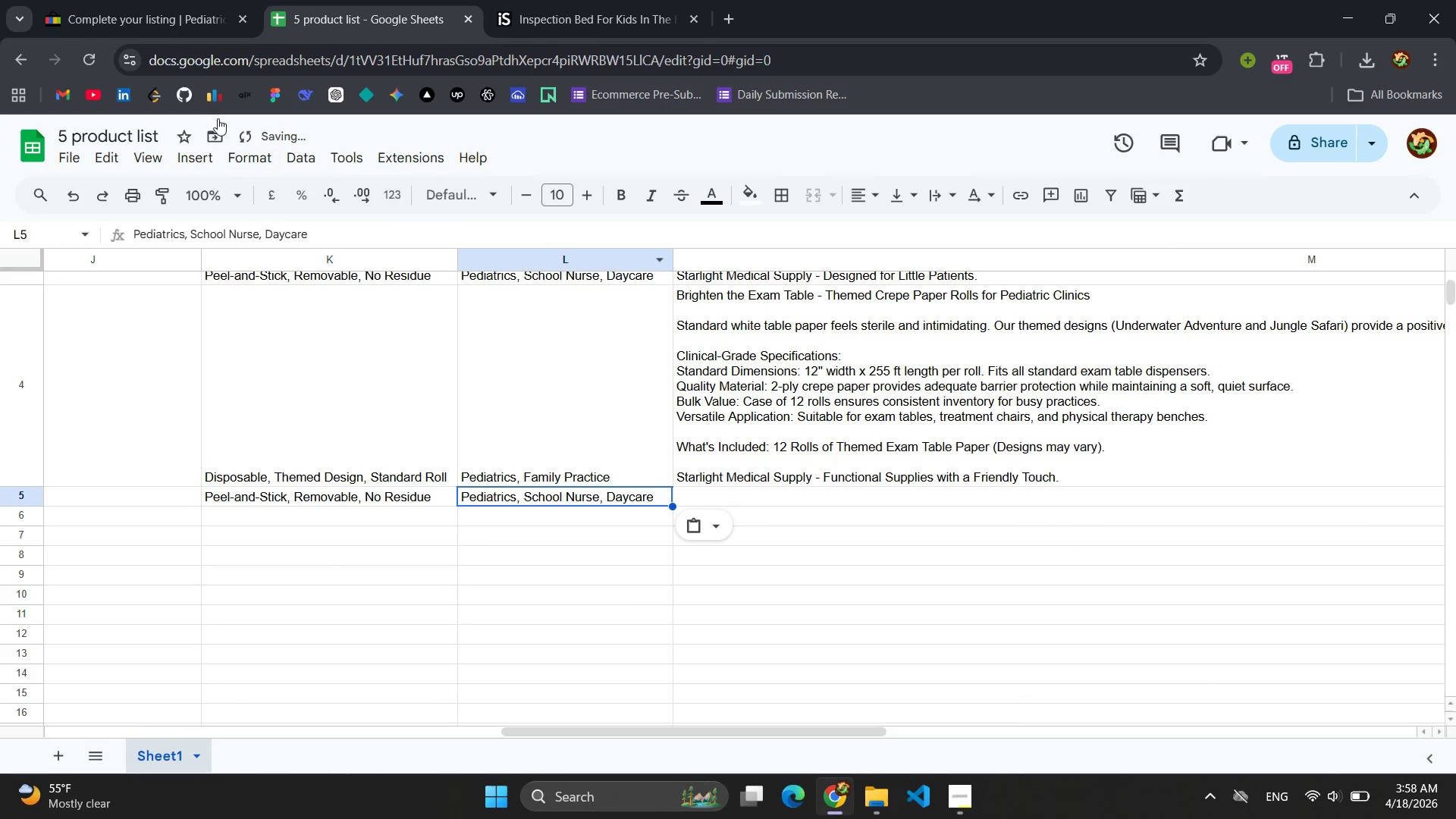 
left_click([139, 0])
 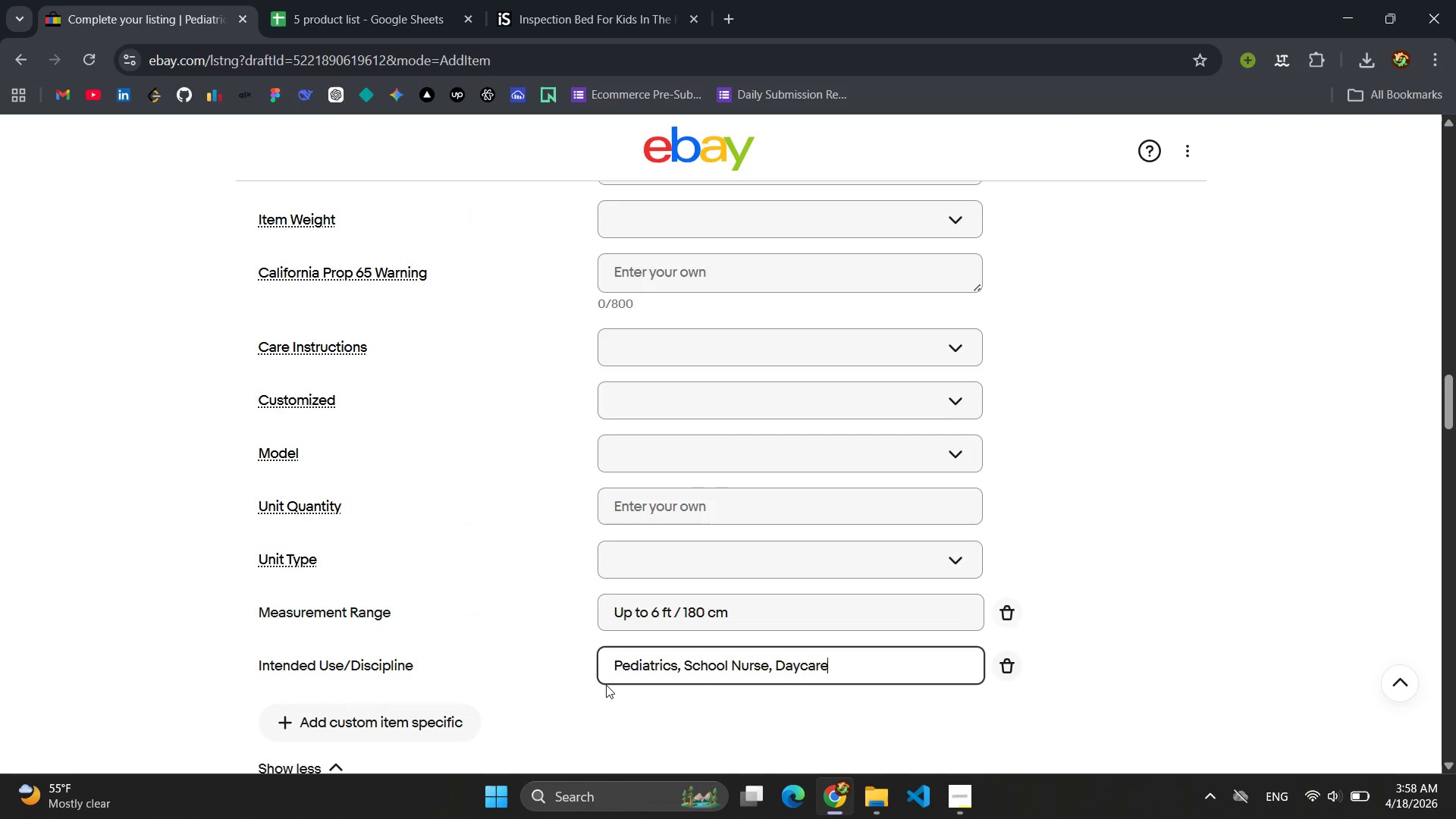 
wait(5.7)
 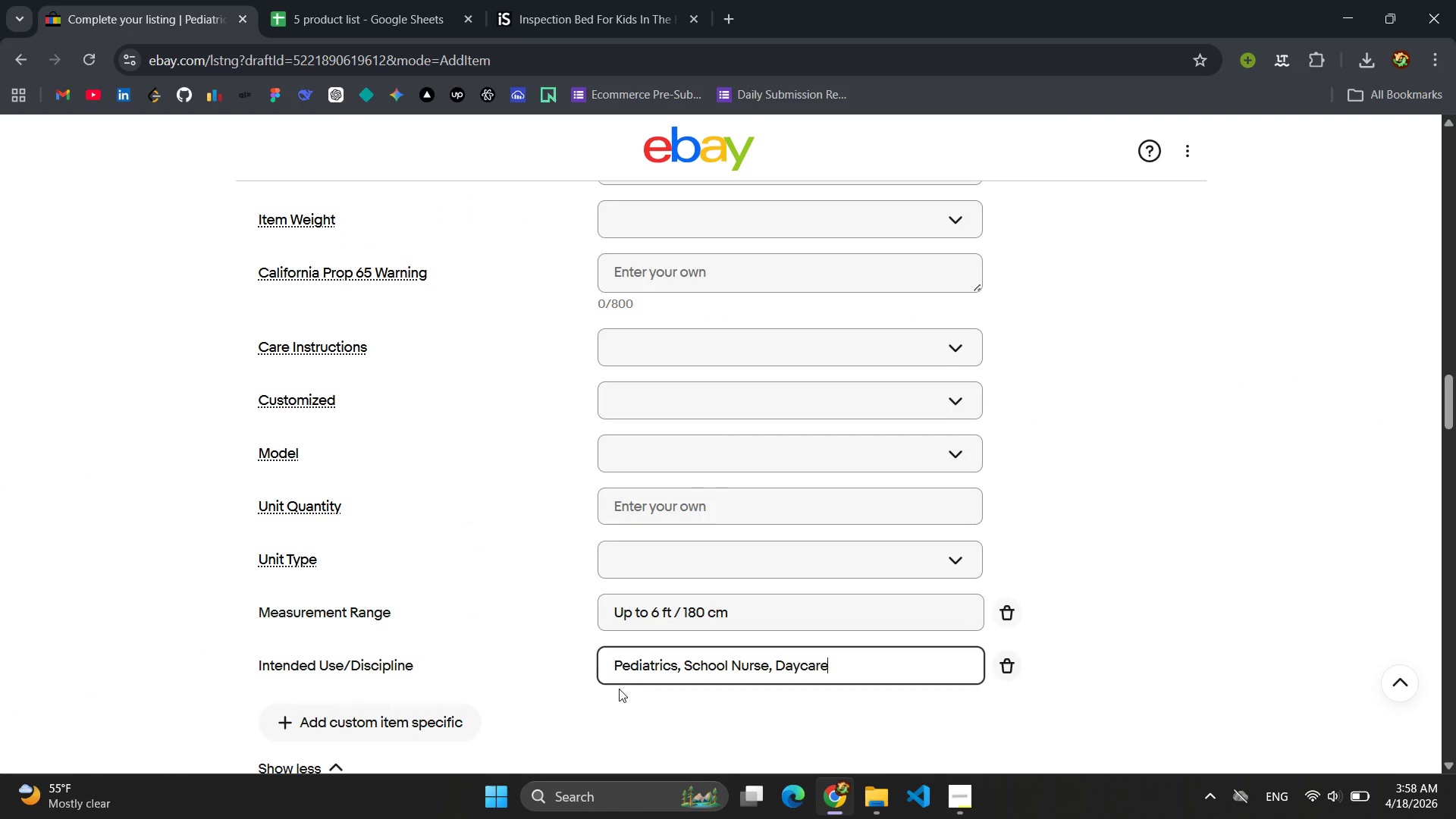 
scroll: coordinate [539, 523], scroll_direction: down, amount: 2.0
 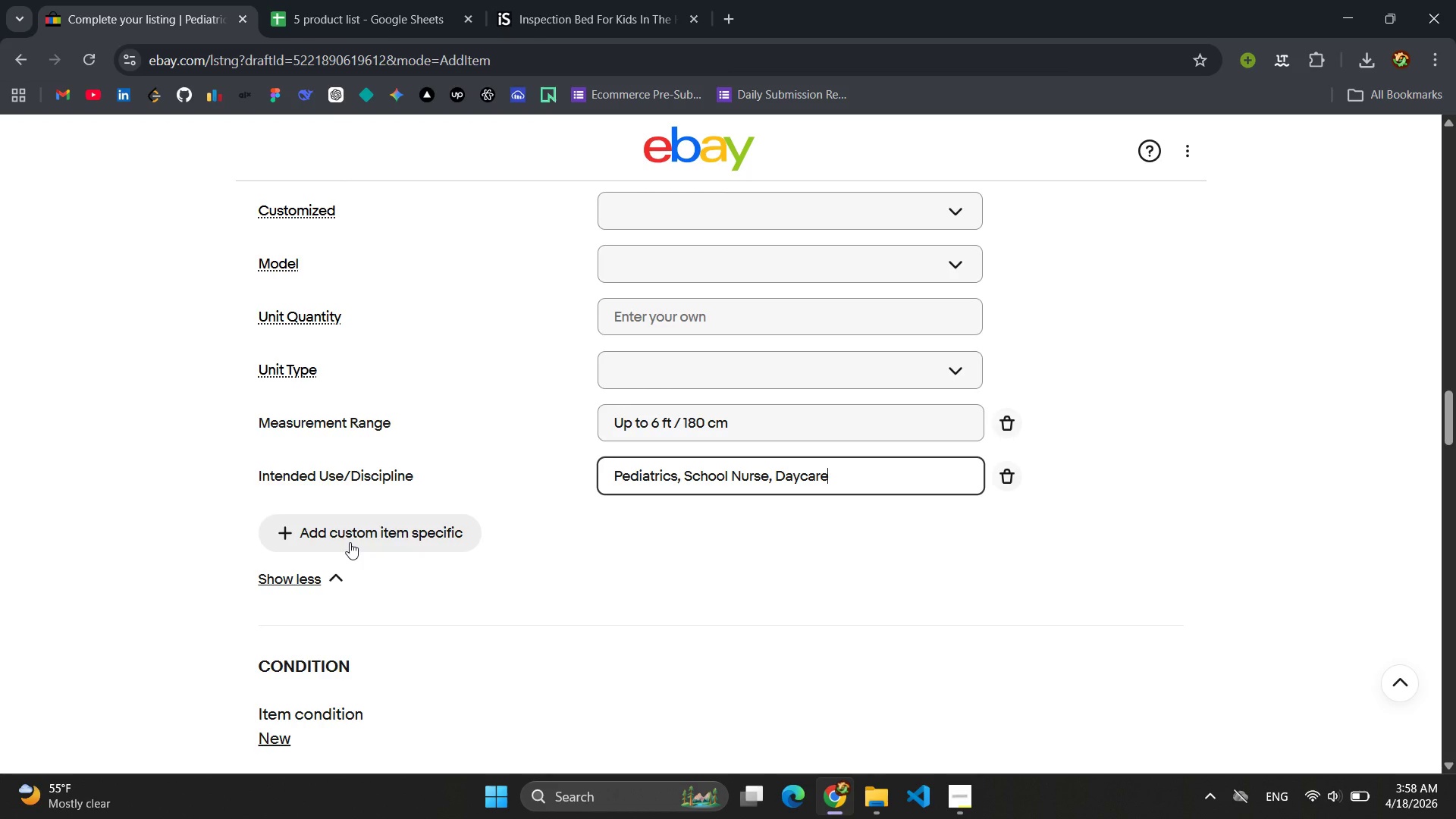 
left_click([350, 542])
 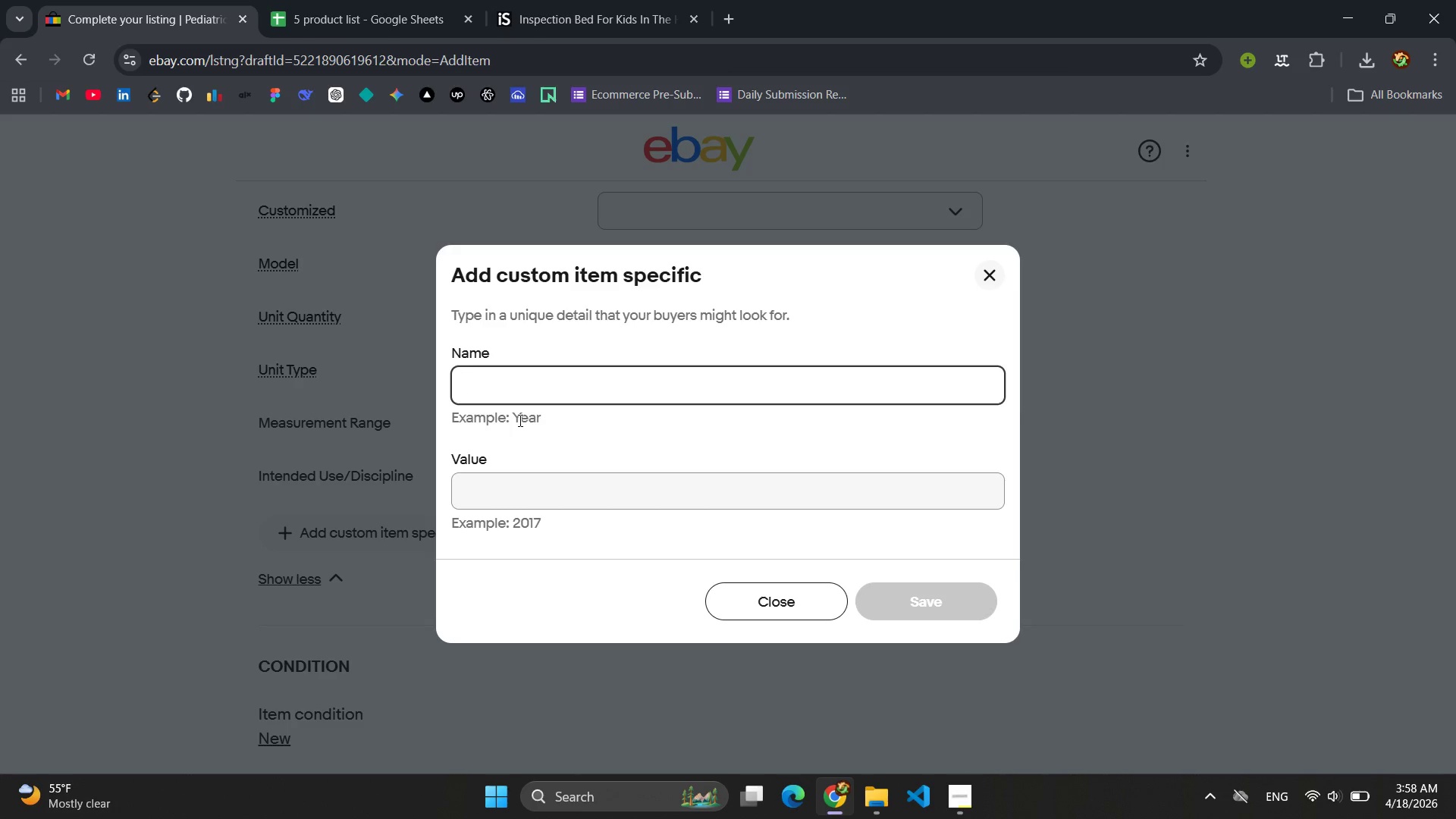 
type(Mou)
 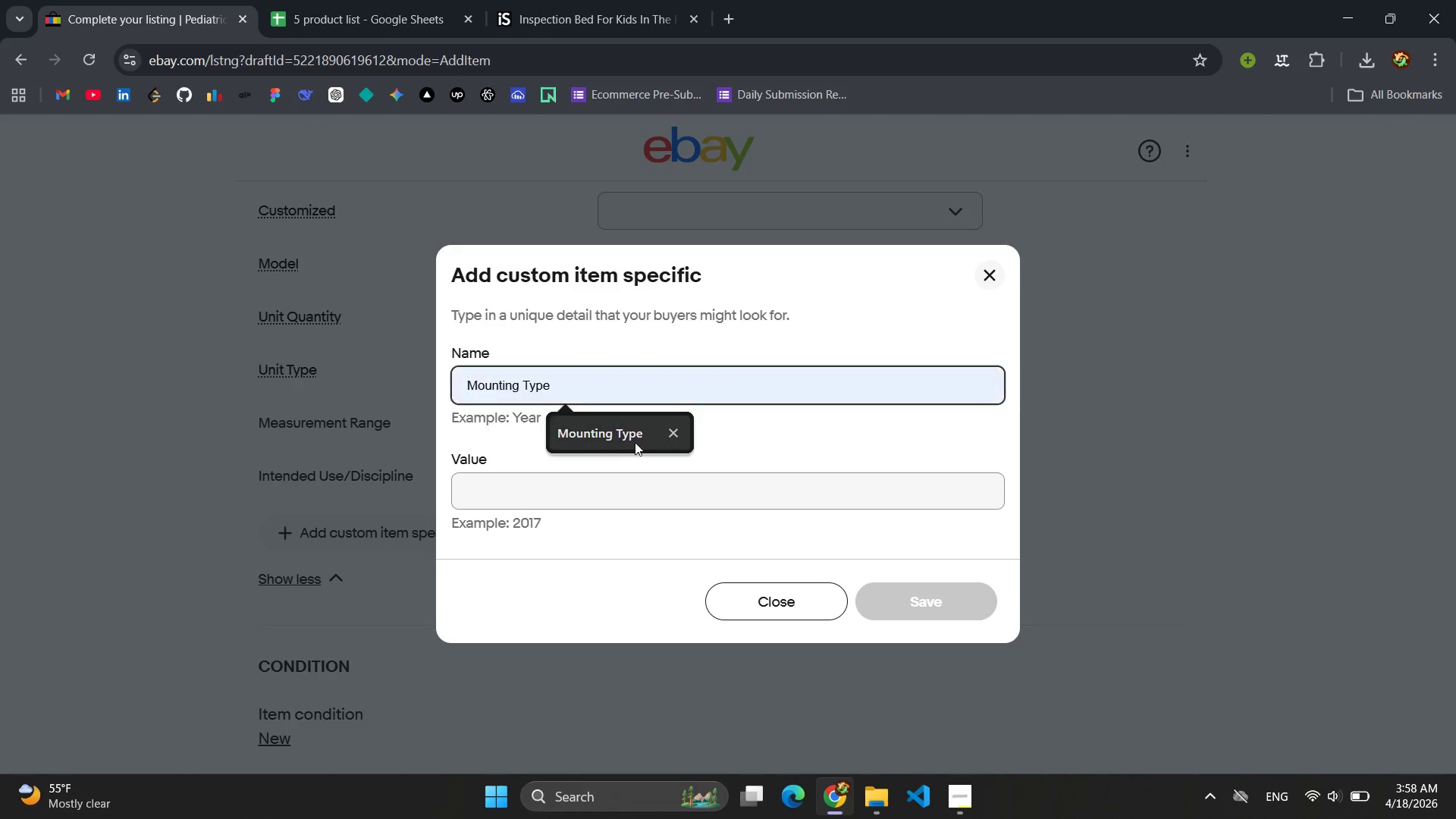 
left_click([623, 438])
 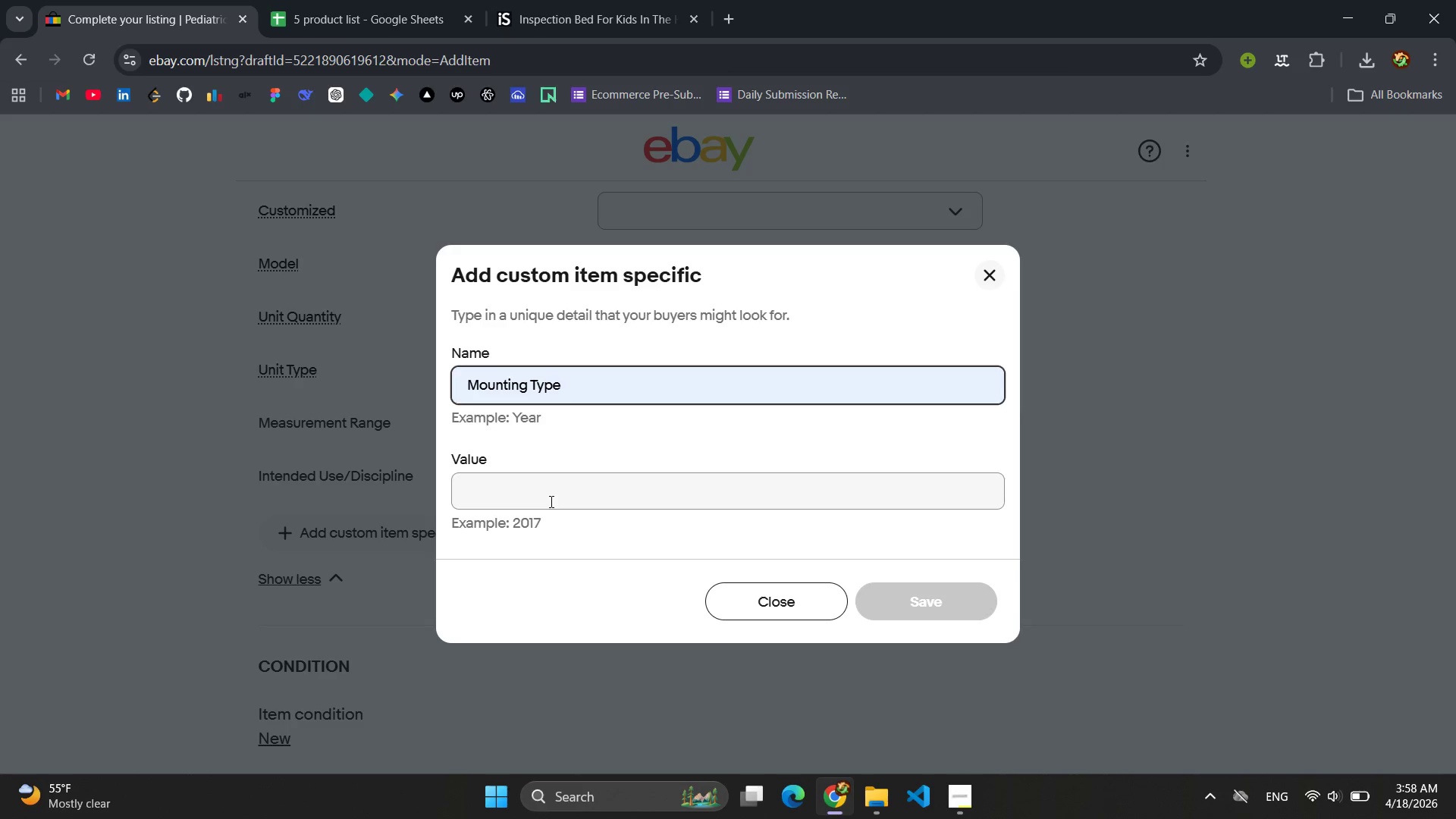 
left_click([550, 501])
 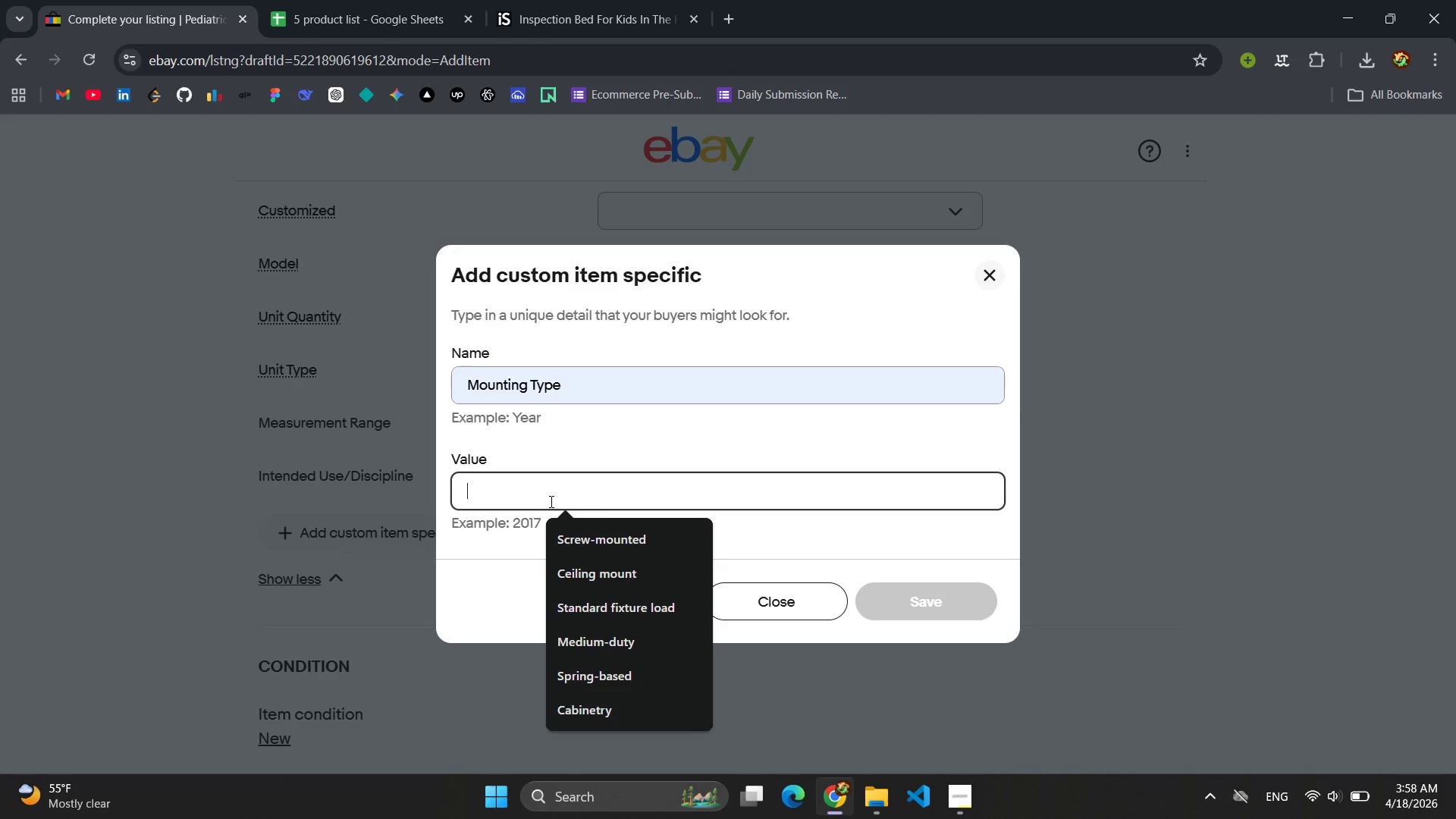 
type(Slef)
key(Backspace)
key(Backspace)
key(Backspace)
type(ef)
key(Backspace)
type(lf-Adhesive Wall Decal)
 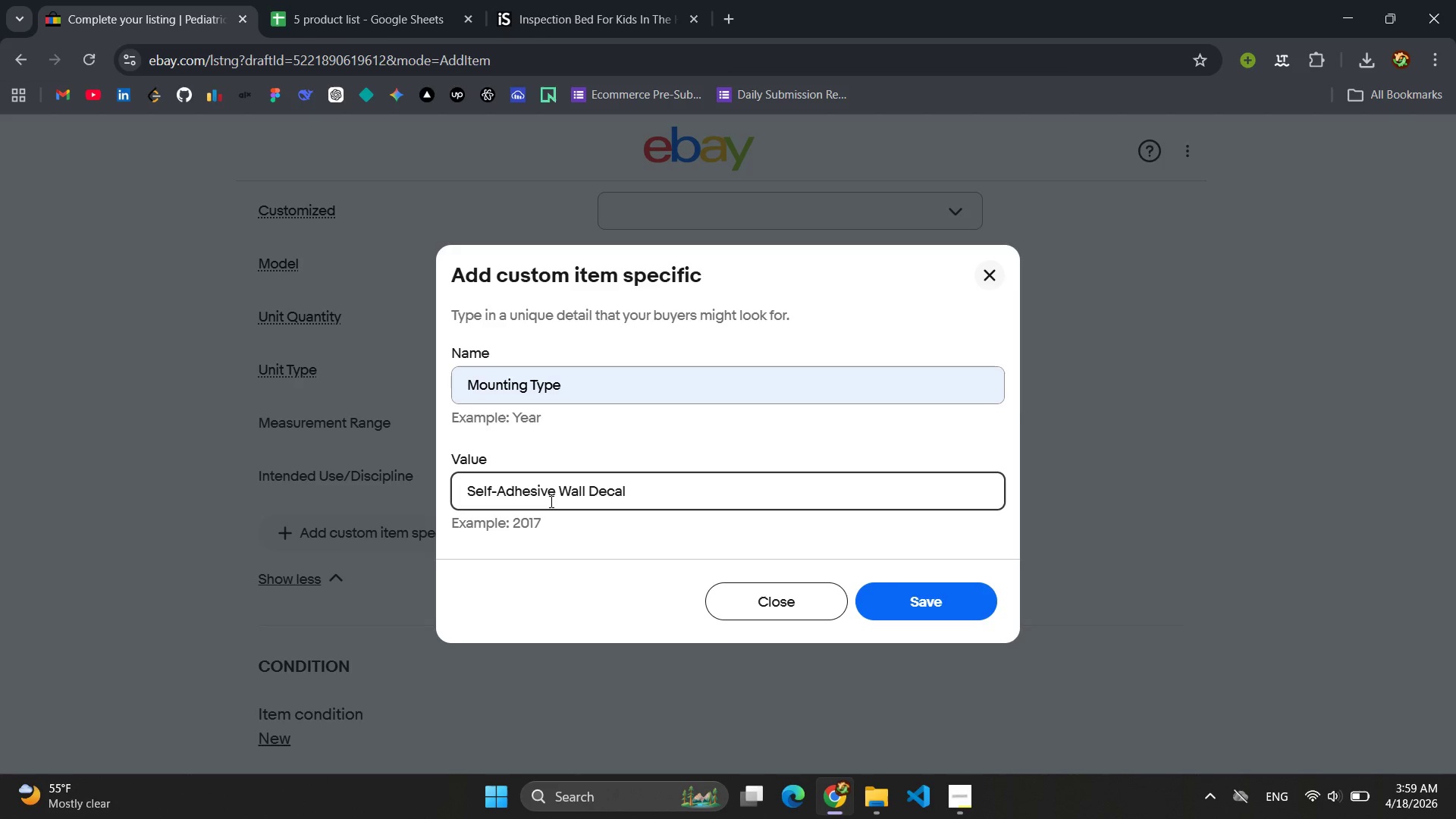 
key(Control+A)
 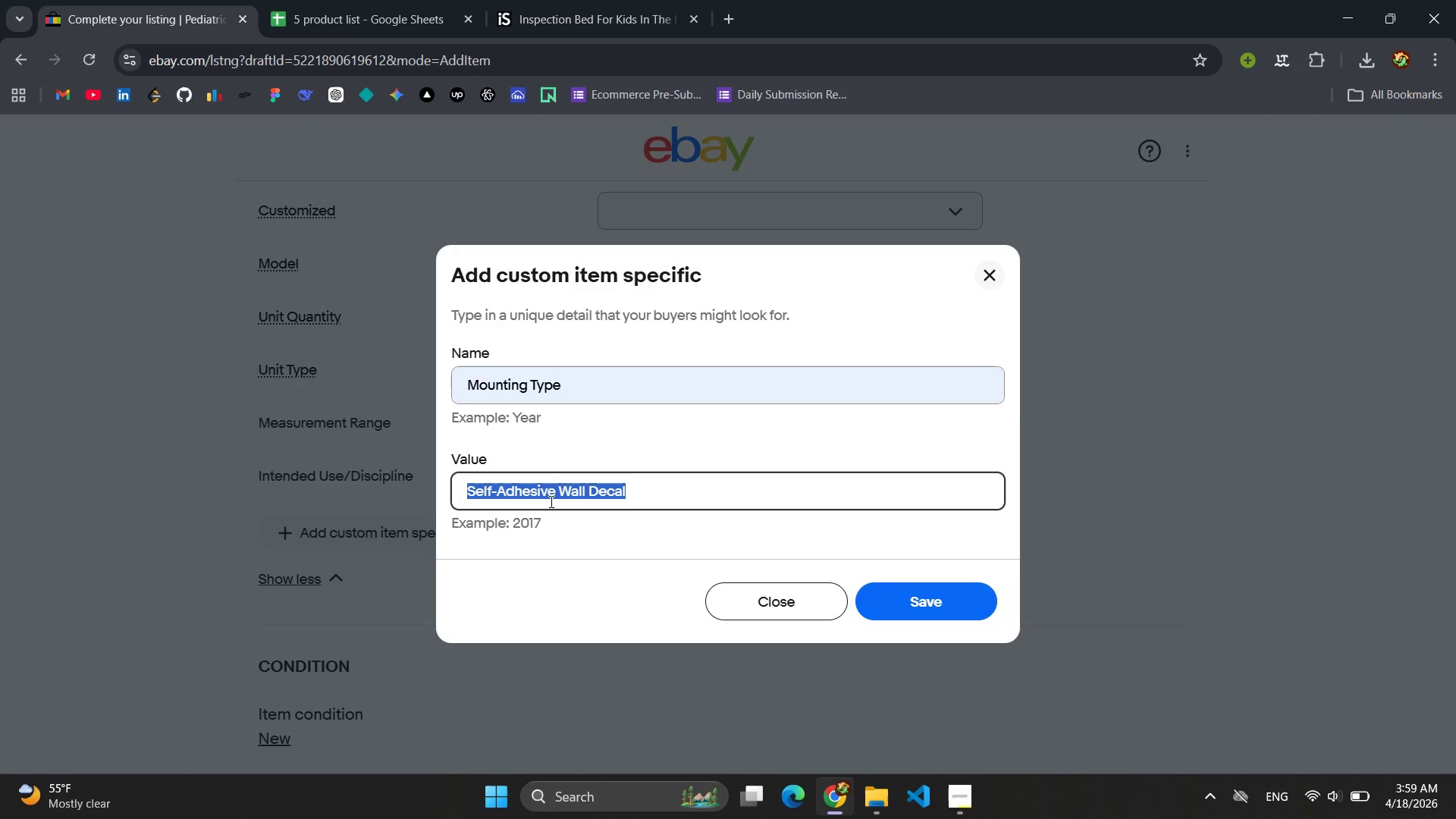 
key(Control+C)
 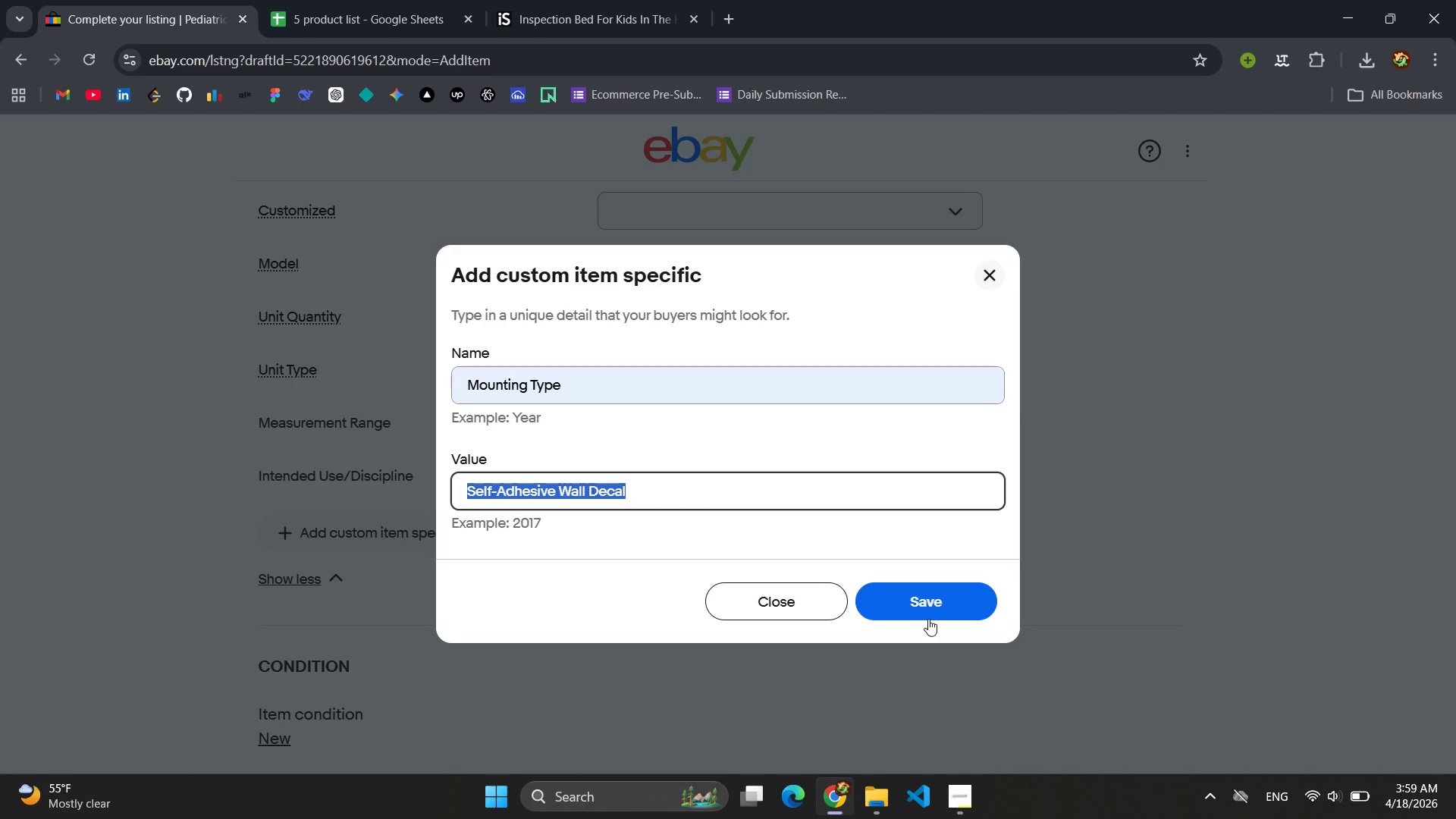 
left_click([929, 613])
 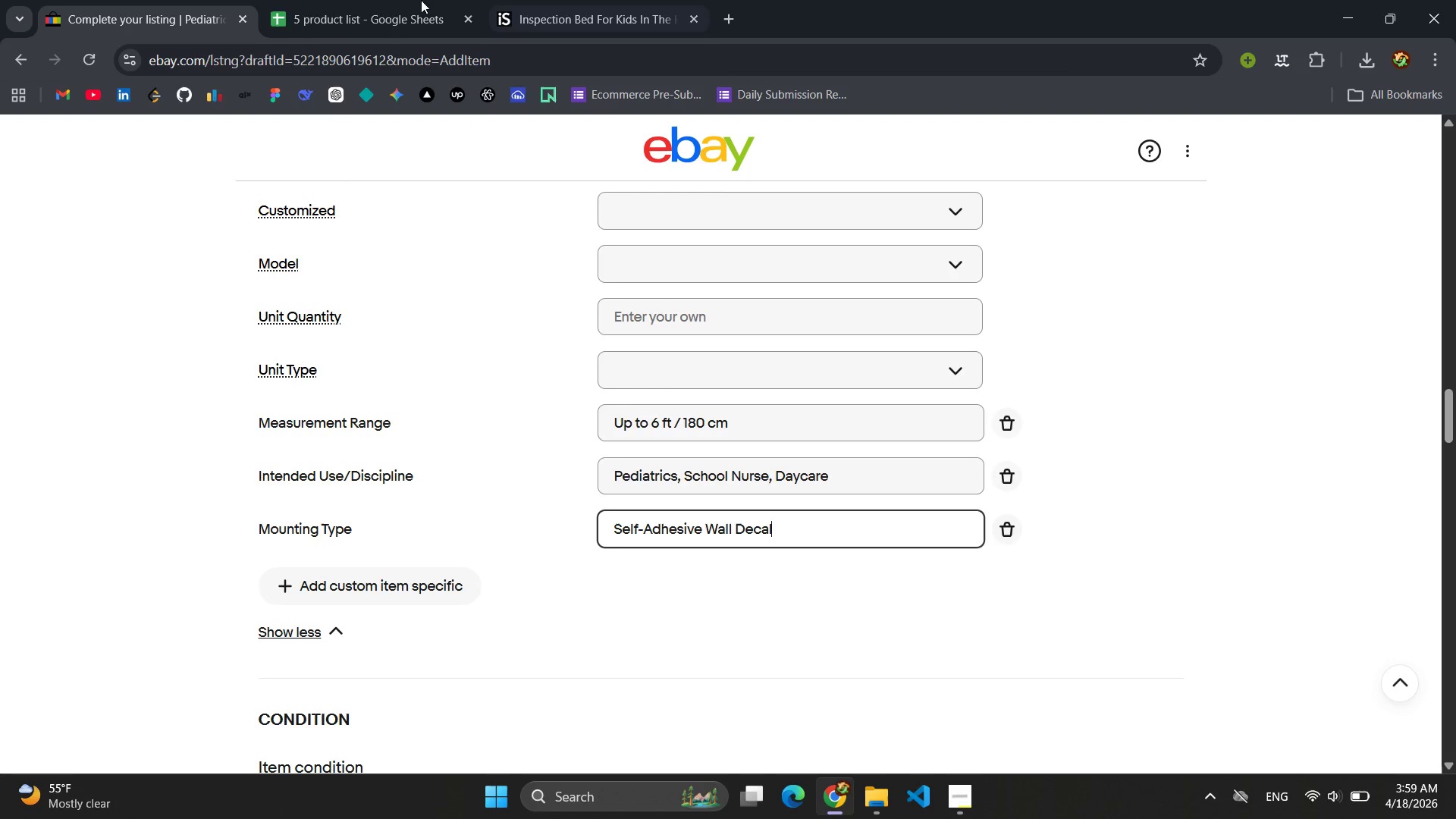 
left_click([250, 0])
 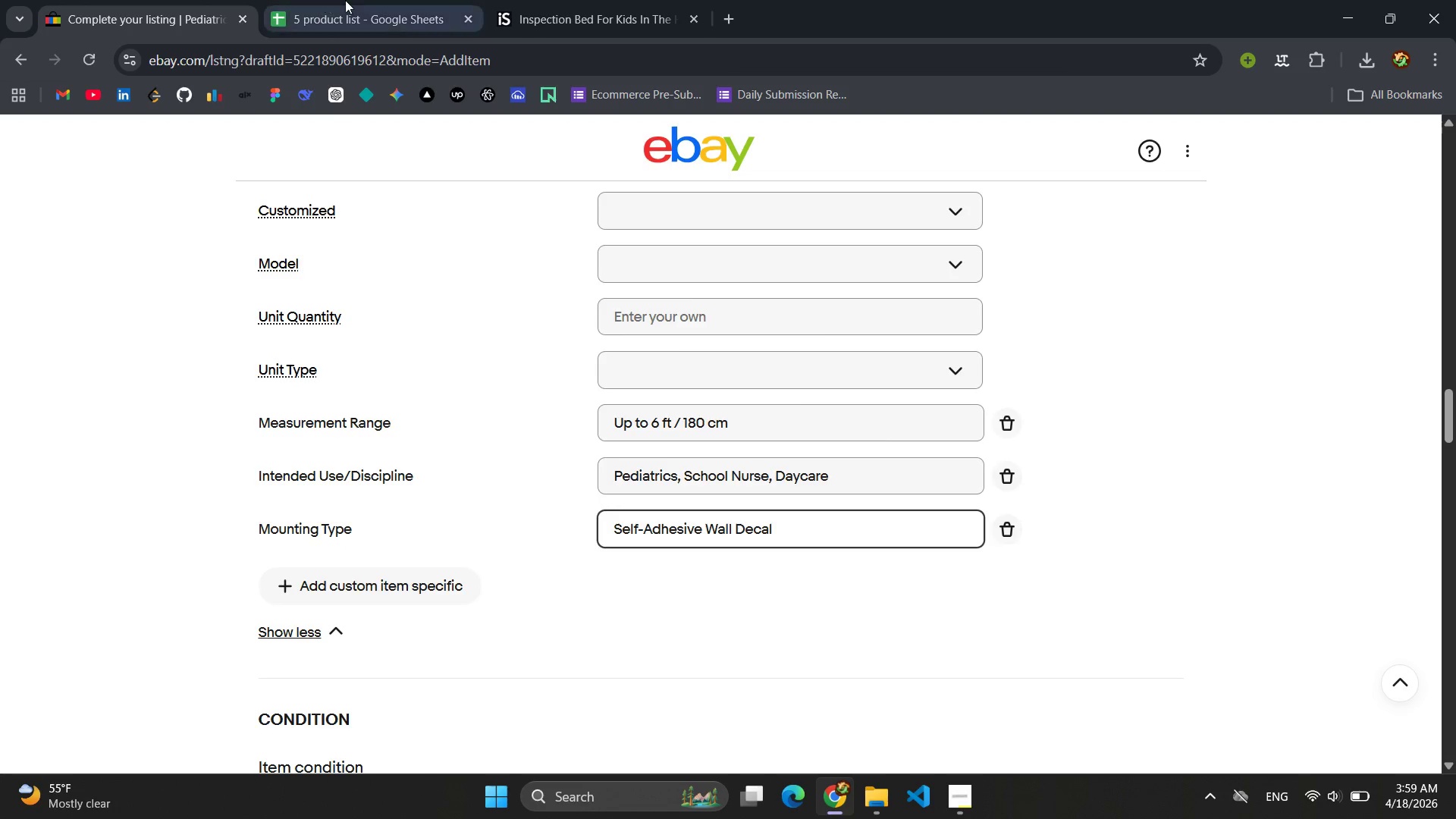 
left_click([345, 0])
 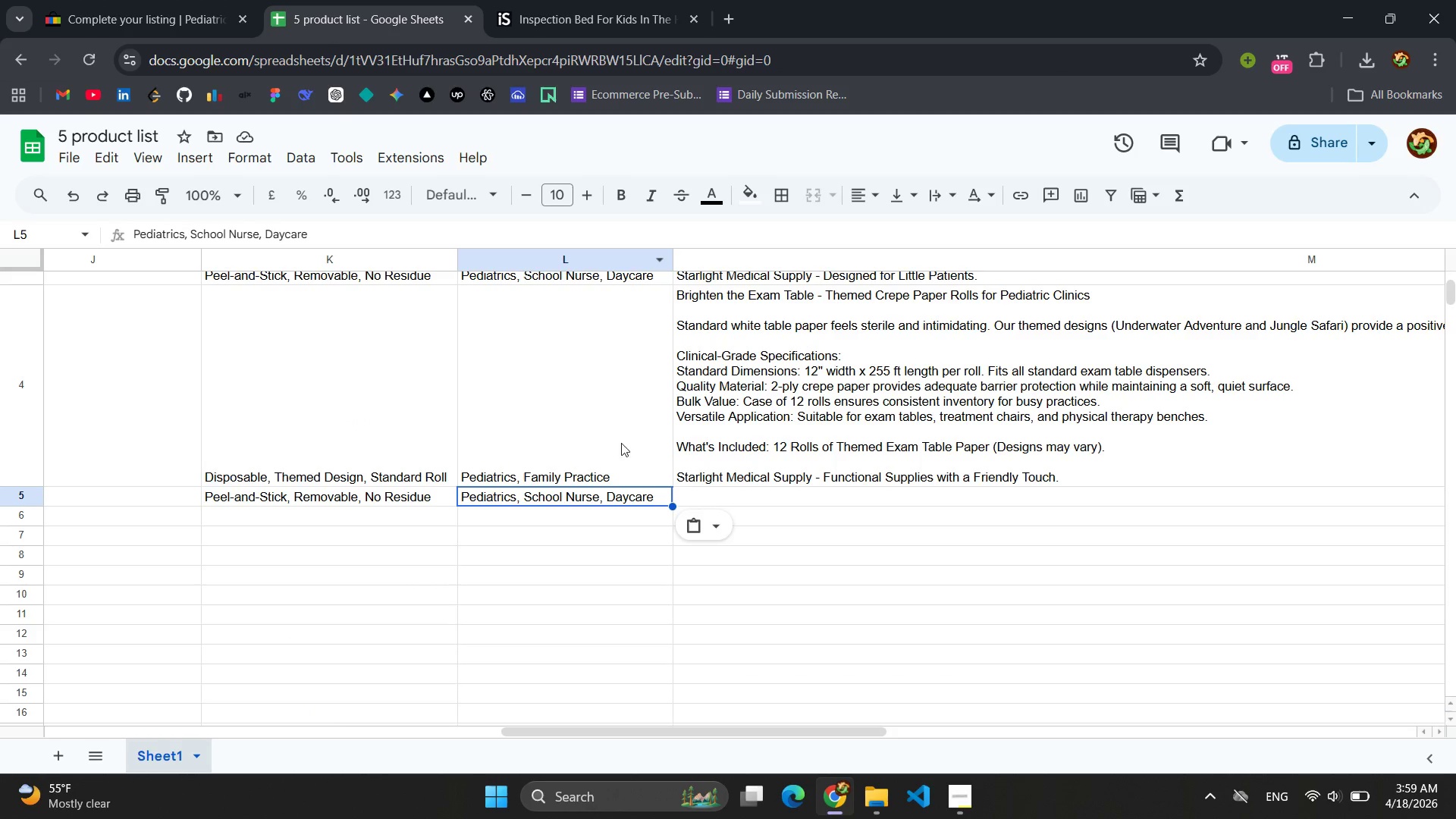 
scroll: coordinate [752, 514], scroll_direction: up, amount: 8.0
 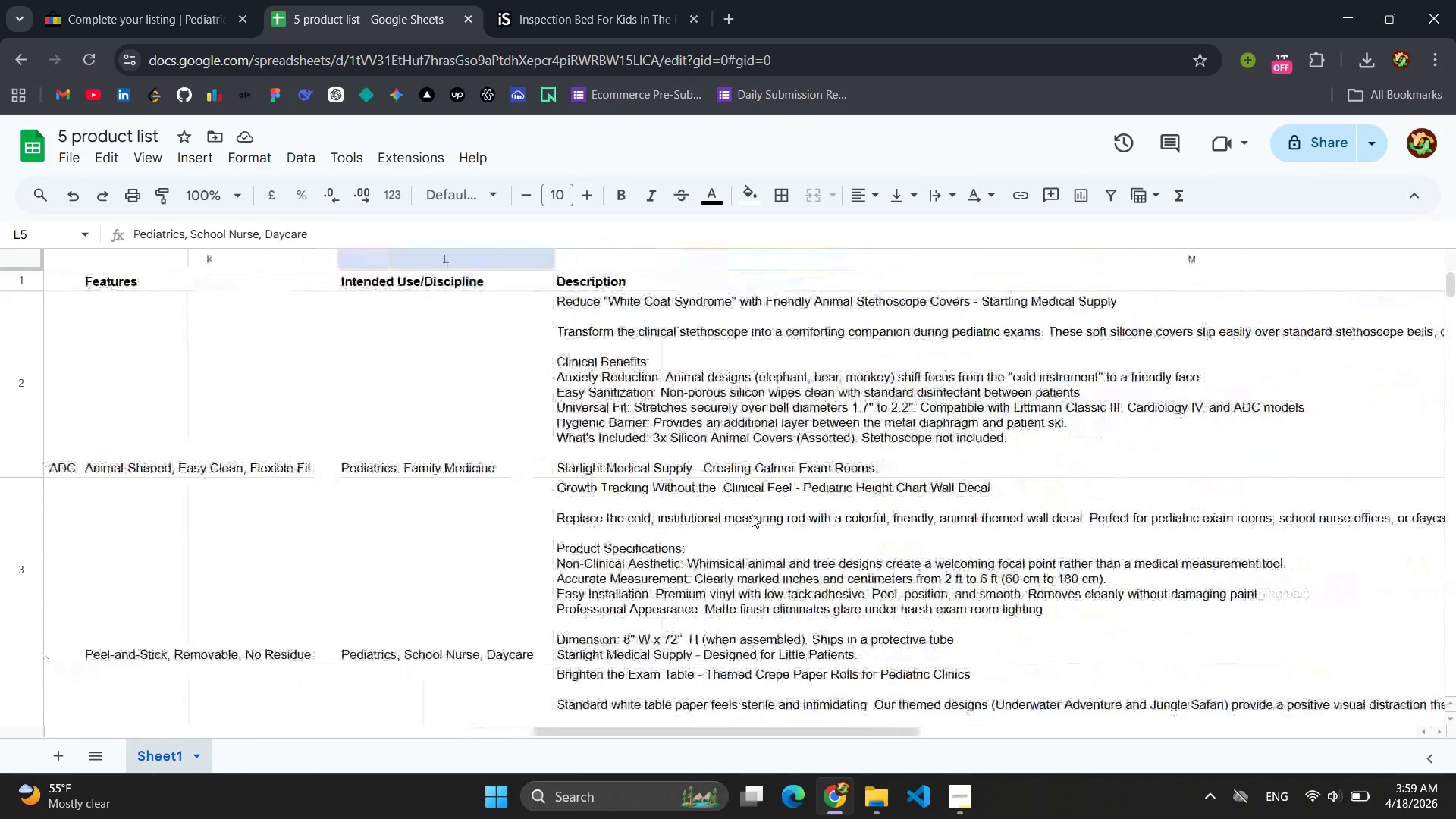 
wait(12.45)
 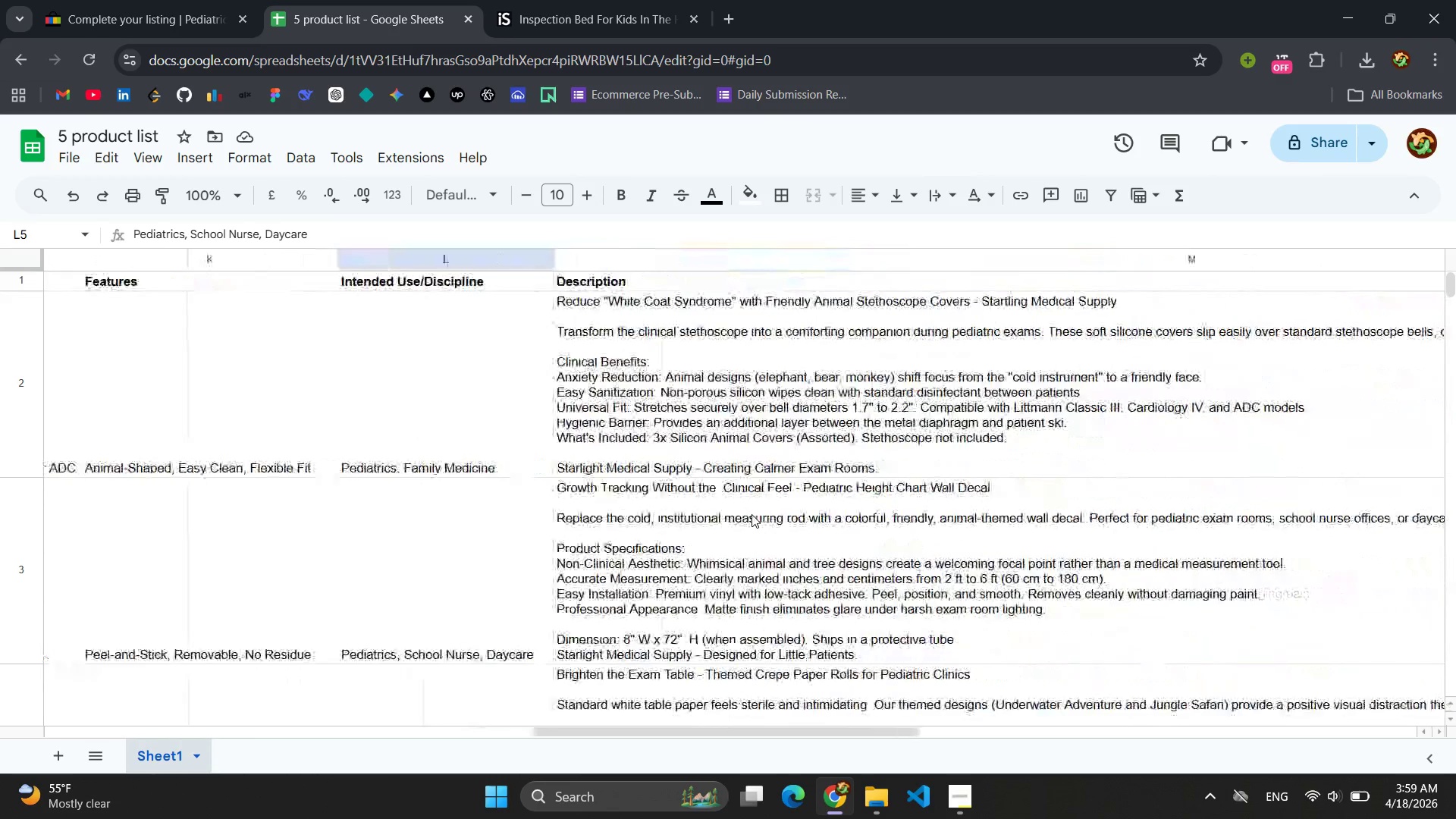 
left_click([918, 460])
 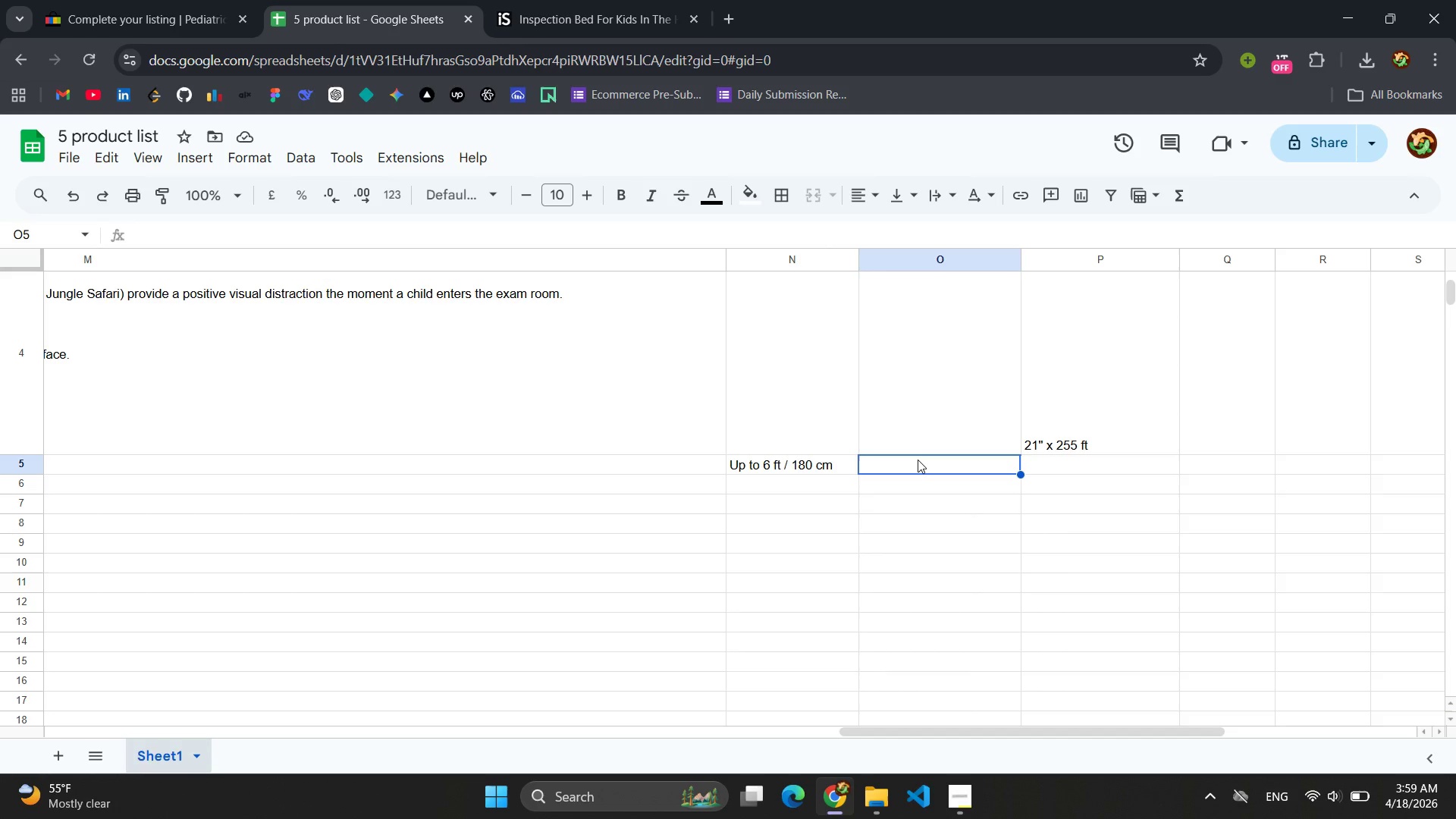 
key(Control+V)
 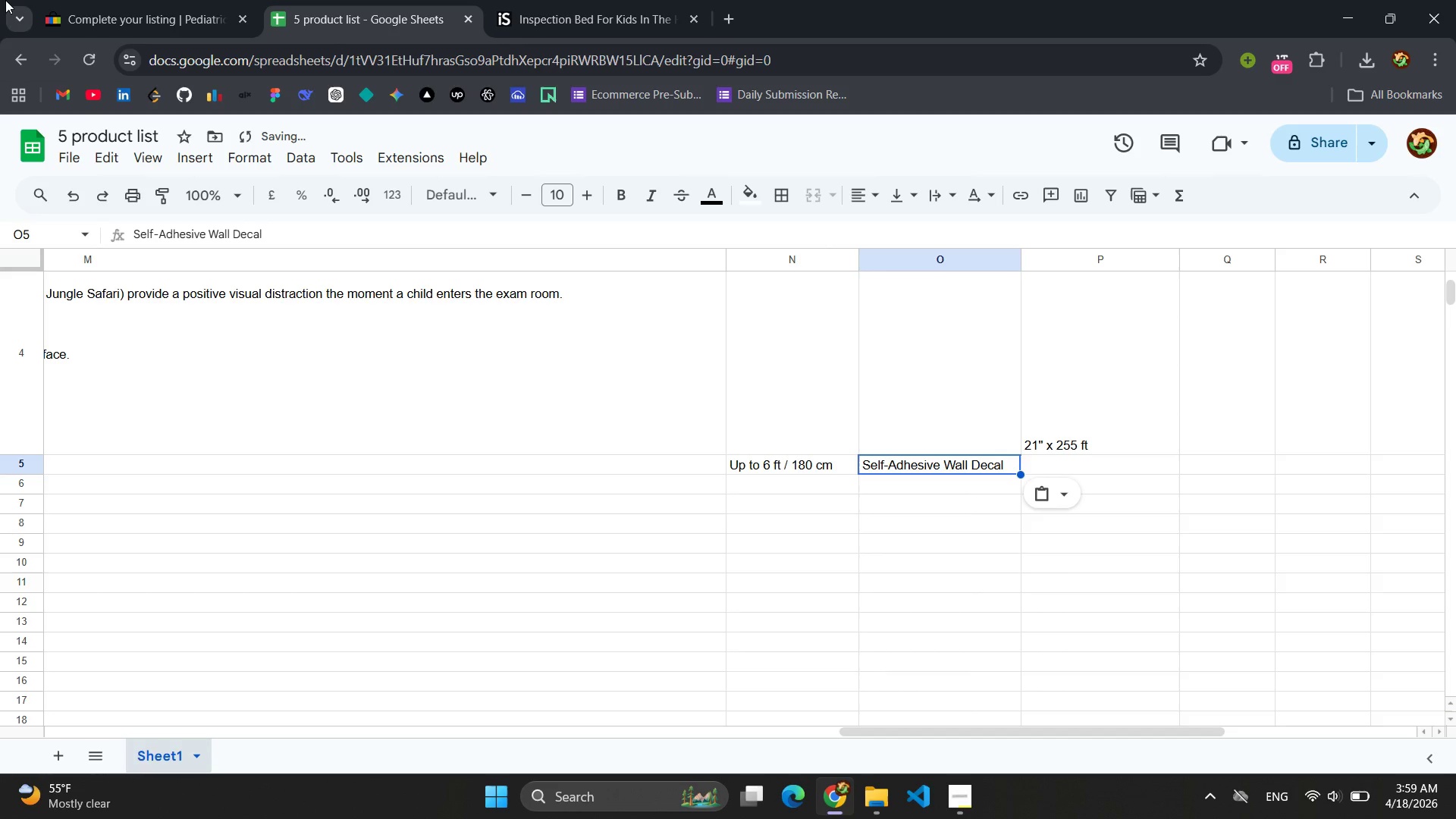 
double_click([97, 2])
 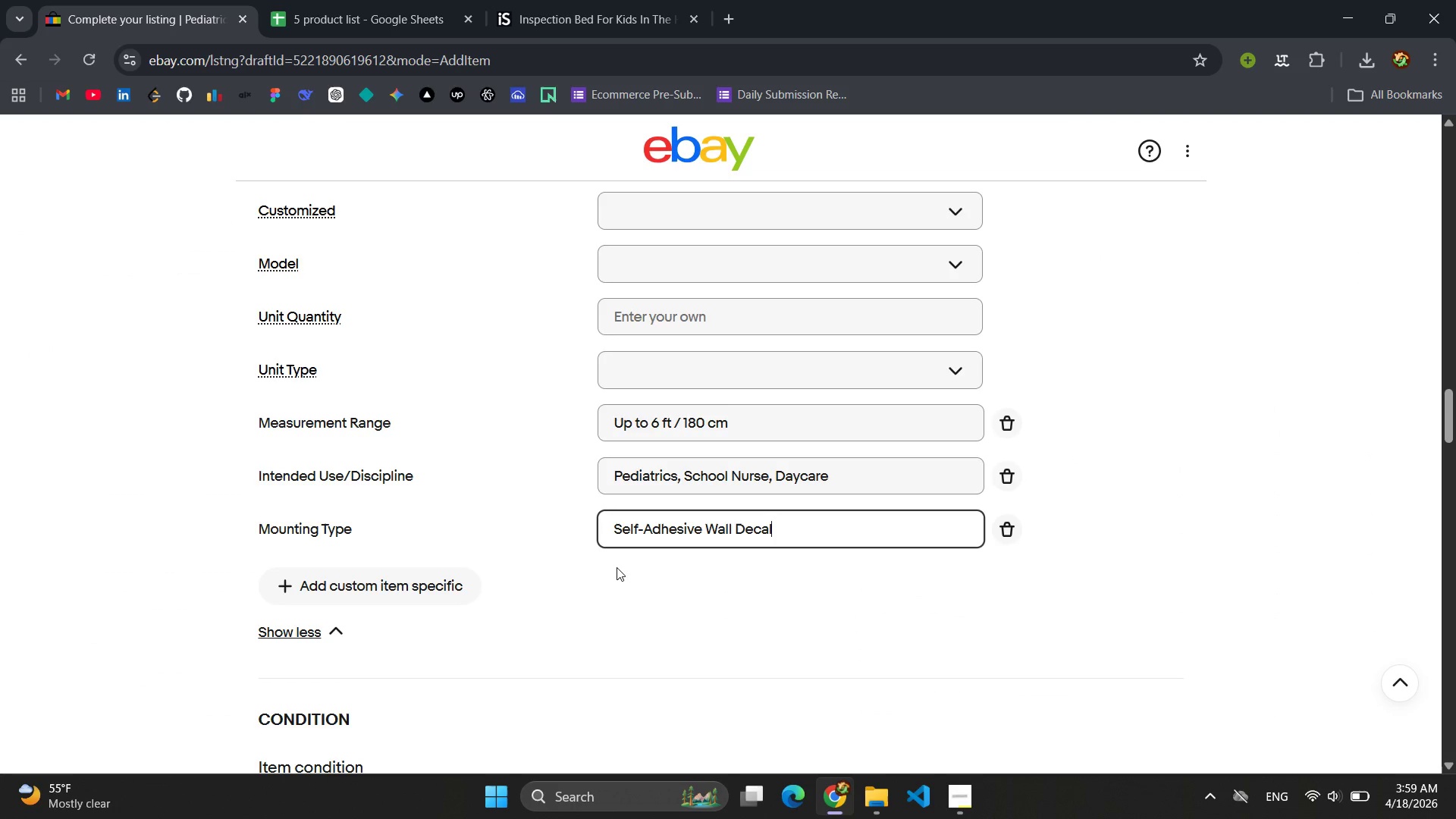 
left_click([617, 567])
 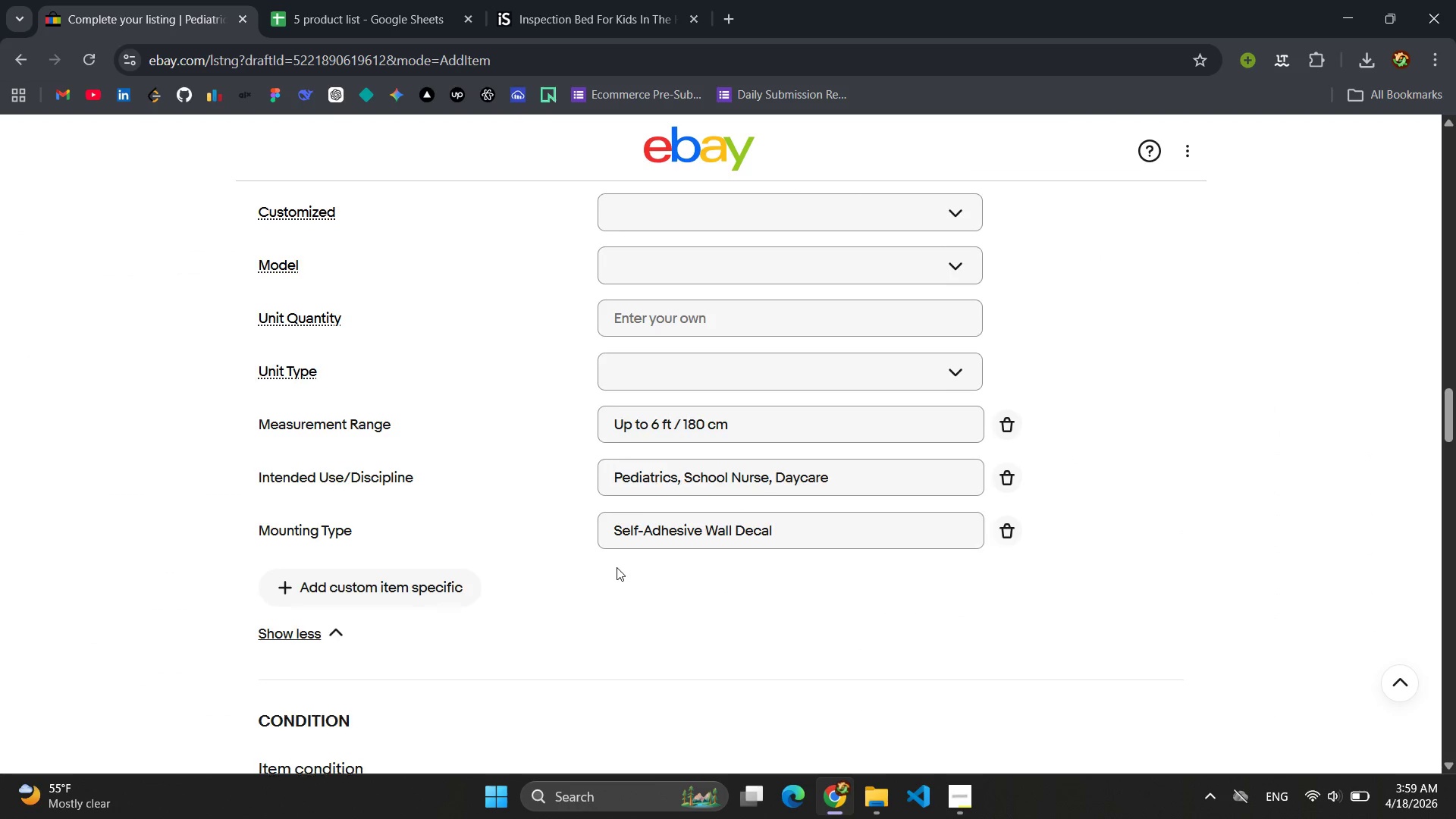 
scroll: coordinate [617, 567], scroll_direction: up, amount: 1.0
 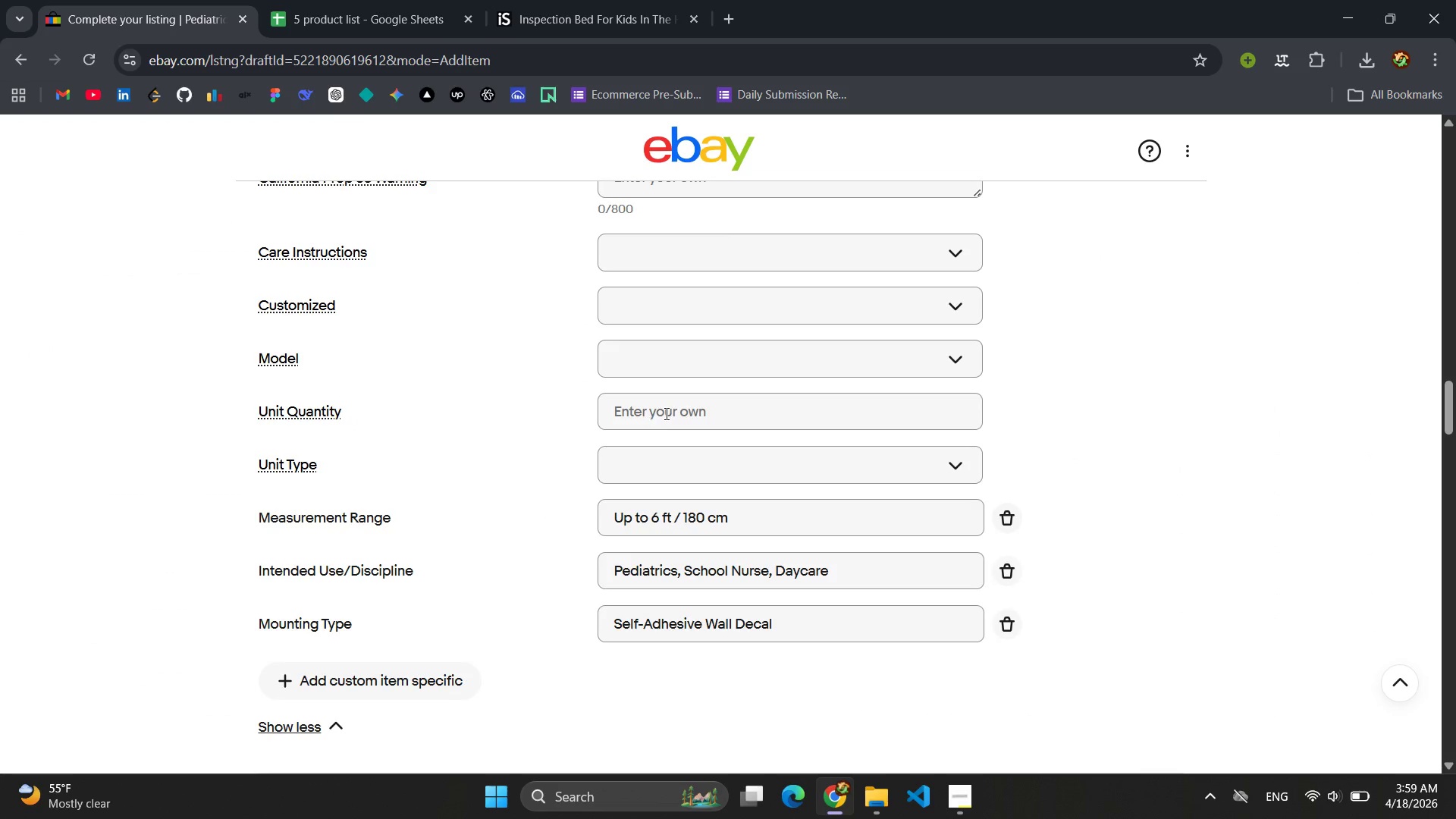 
left_click([668, 411])
 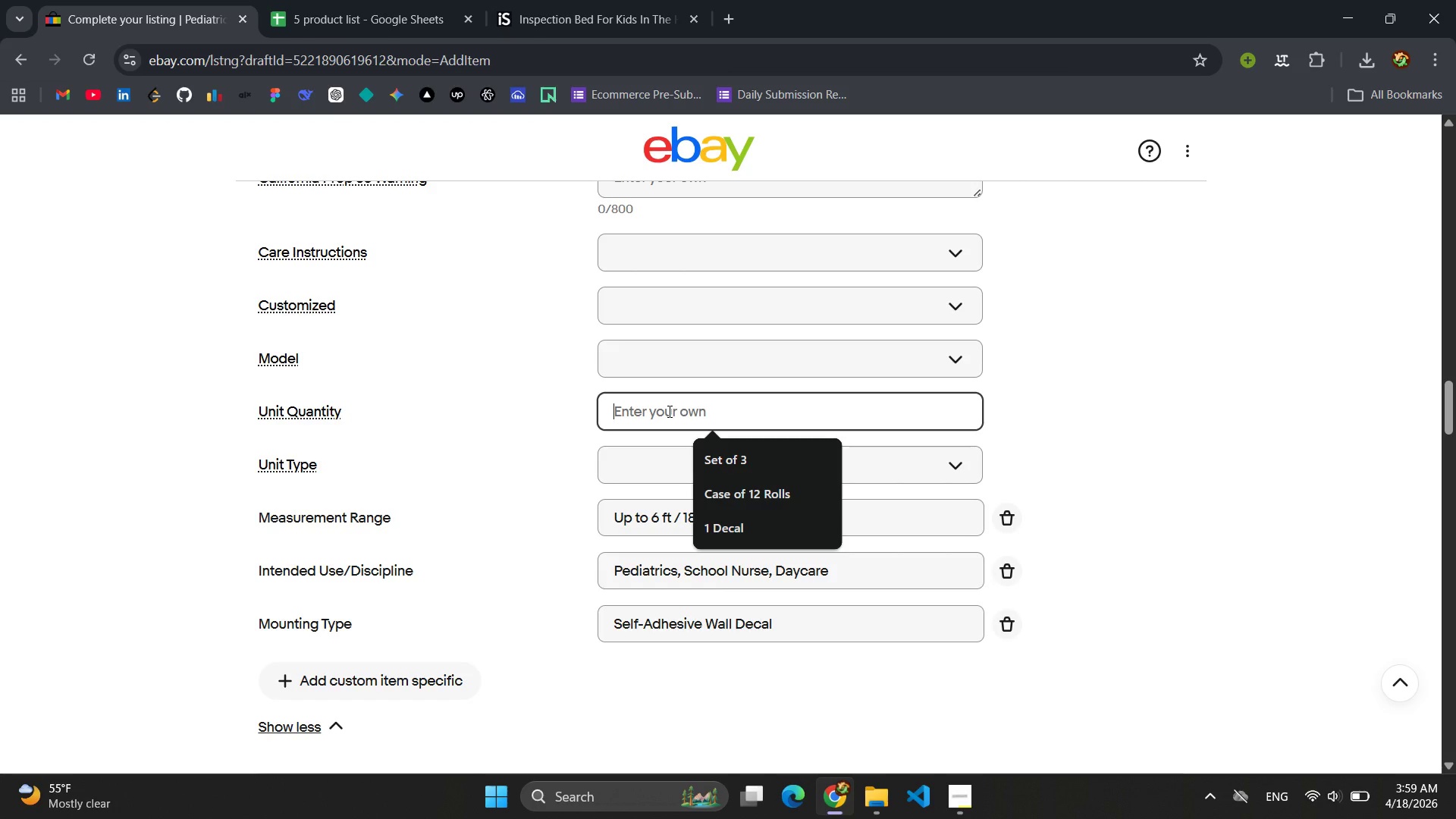 
key(1)
 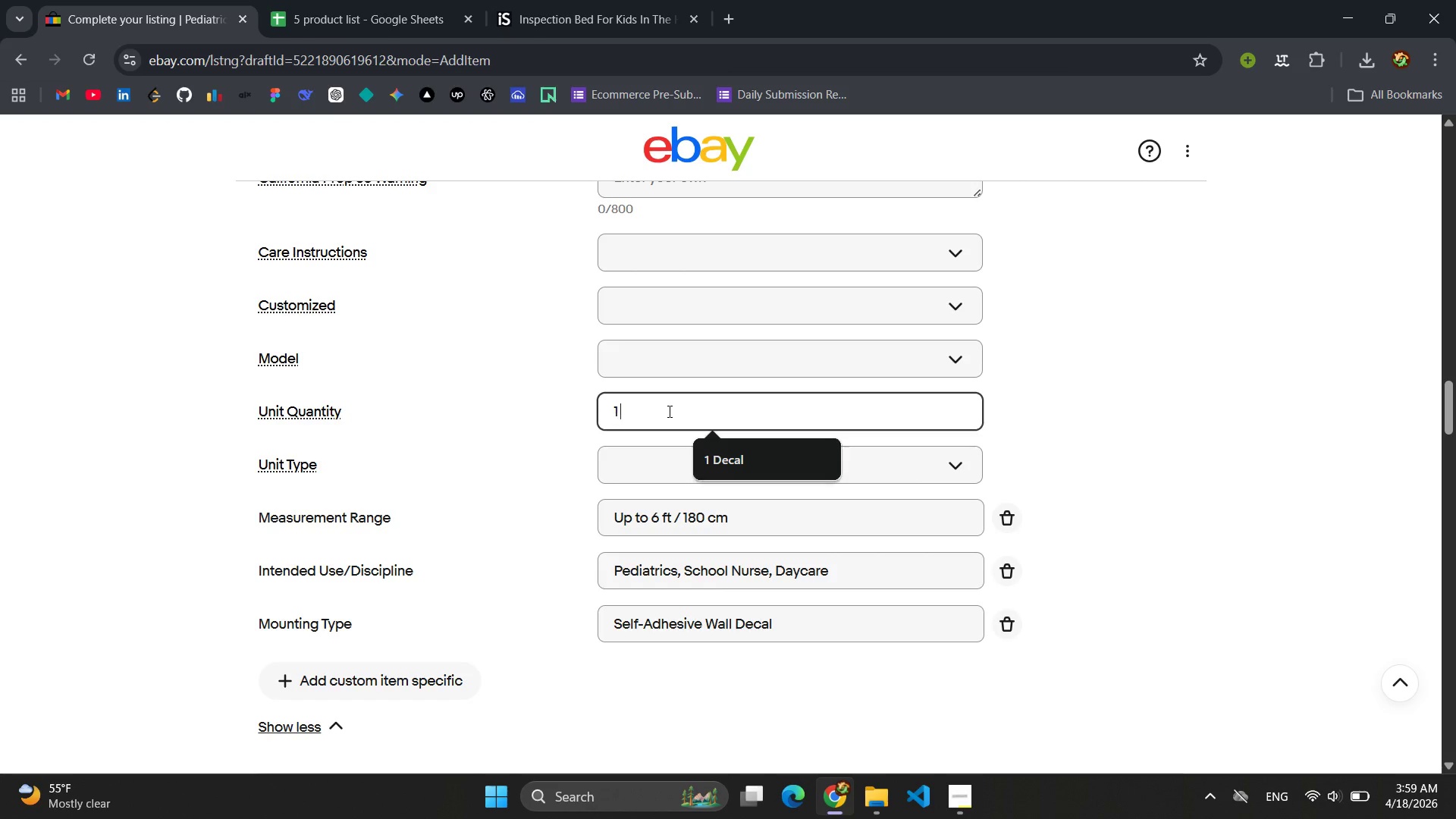 
key(Space)
 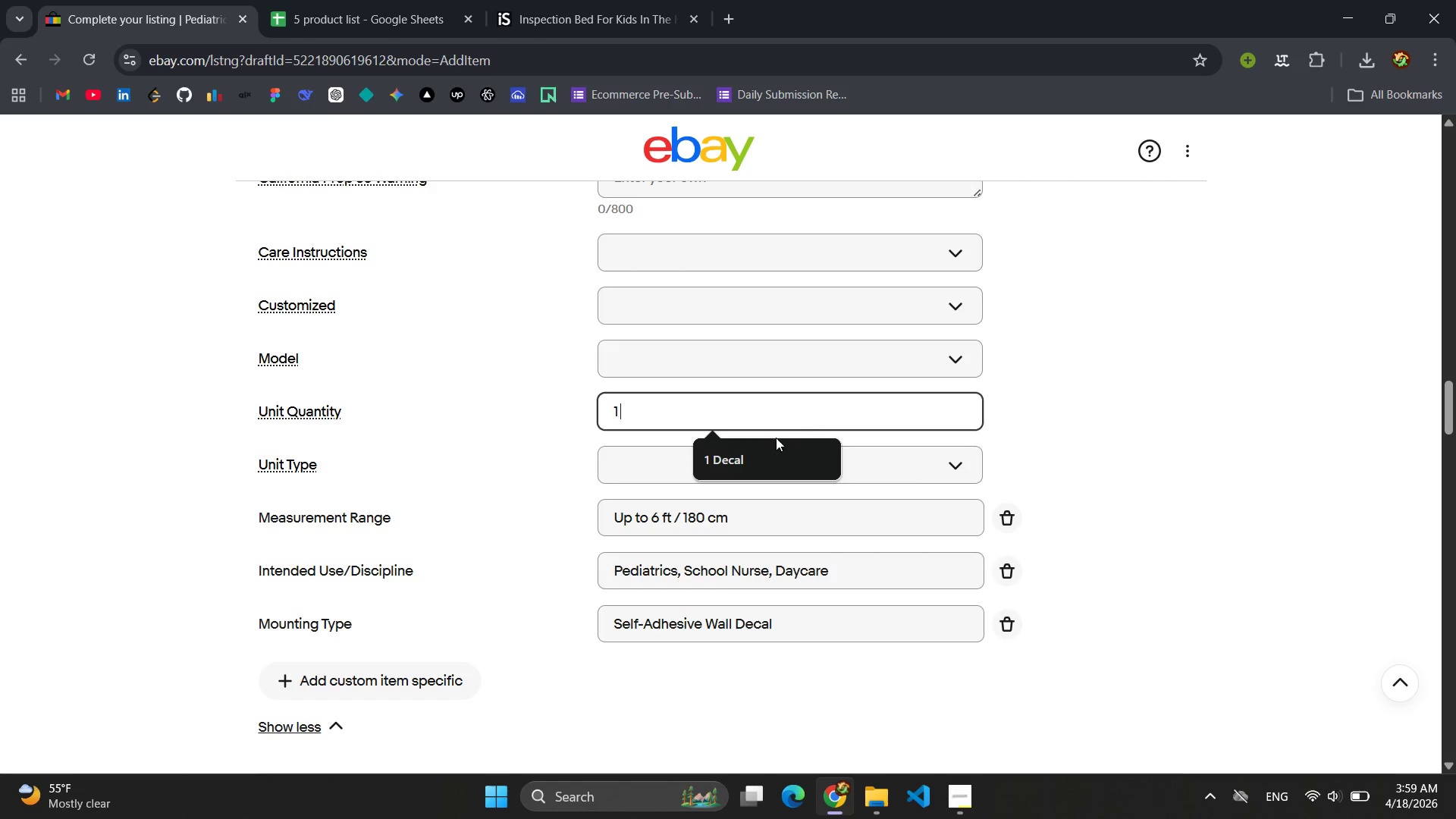 
left_click([754, 450])
 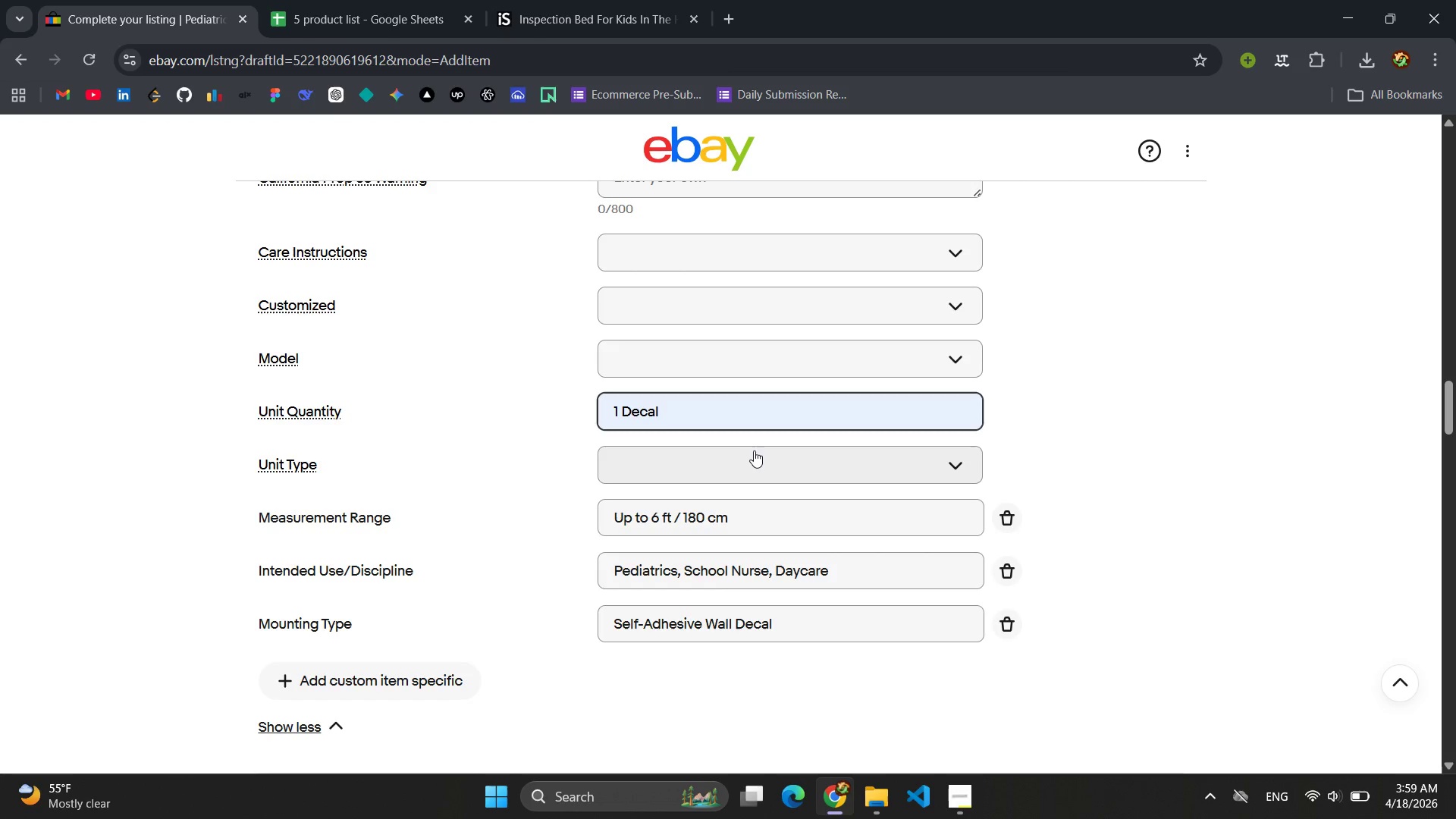 
key(Control+ControlLeft)
 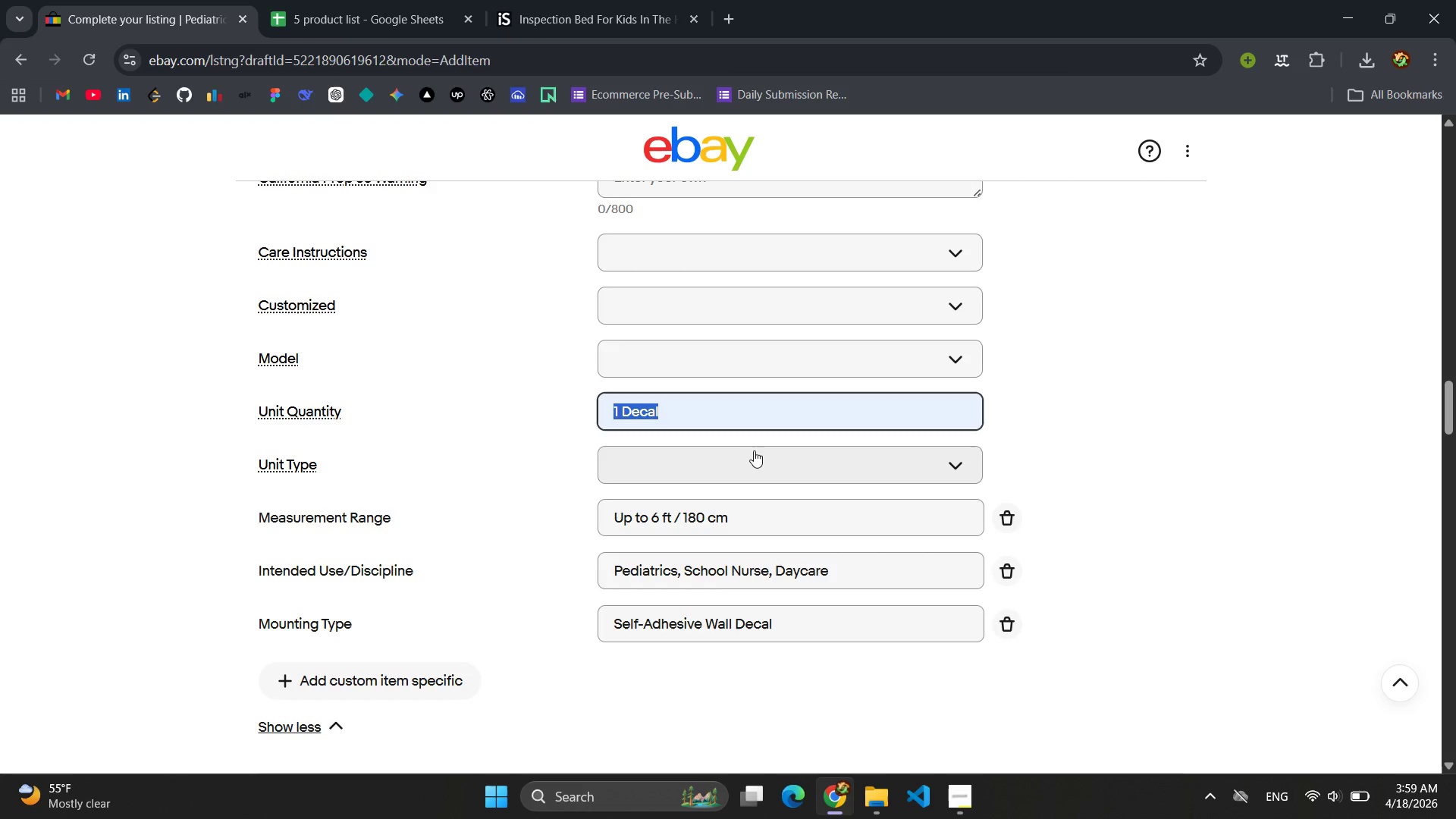 
key(Control+A)
 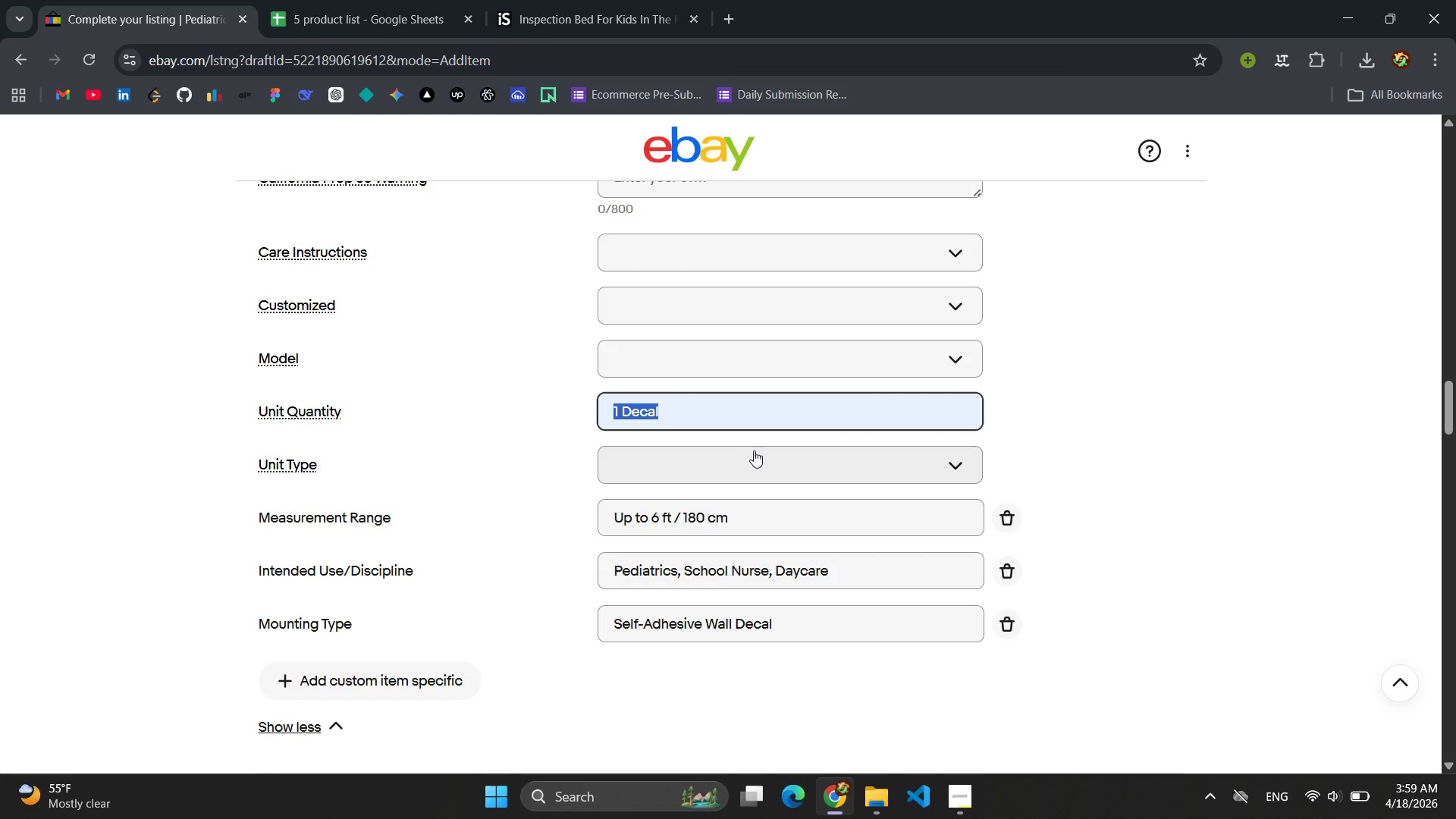 
key(Control+C)
 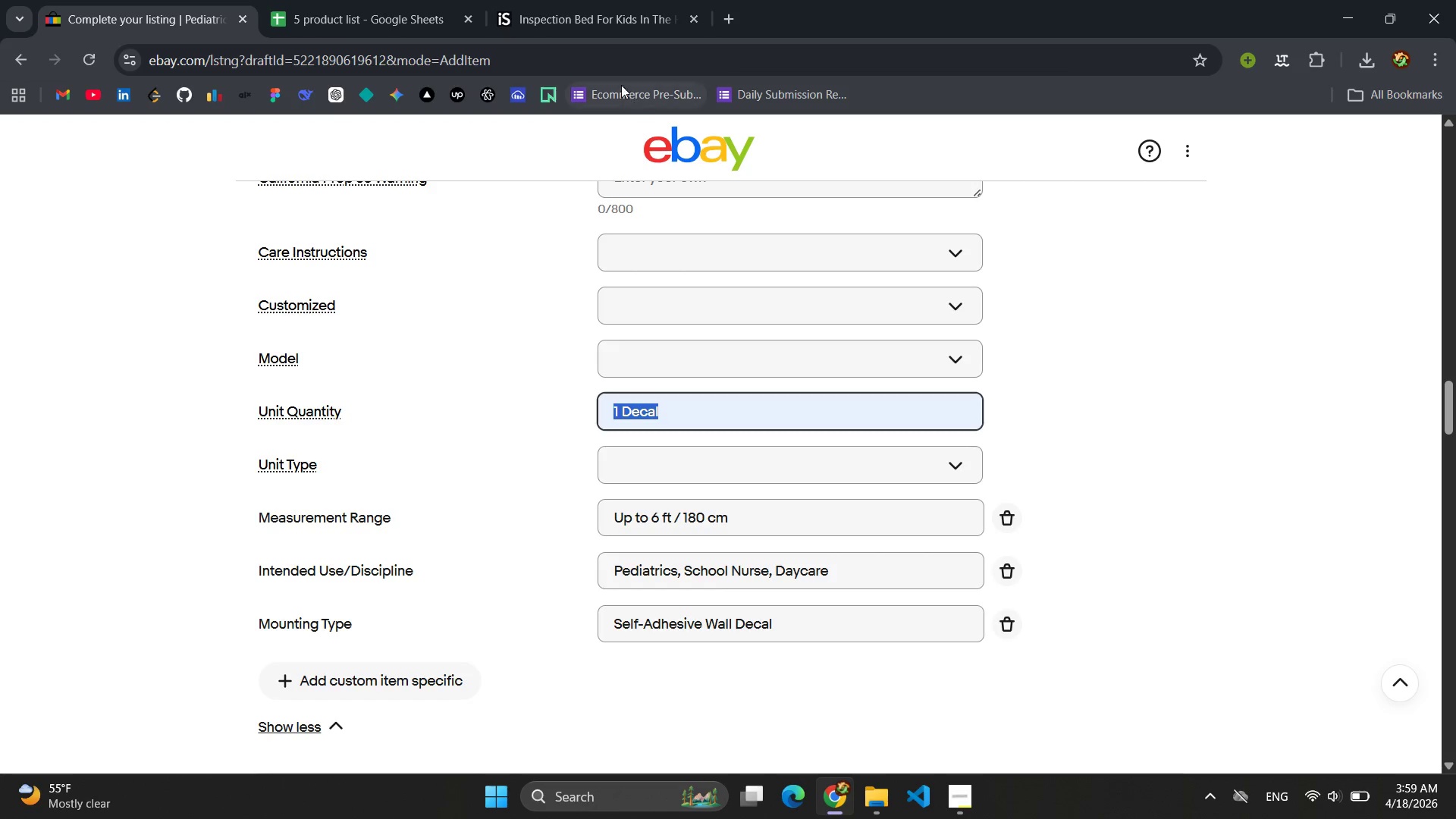 
left_click([371, 0])
 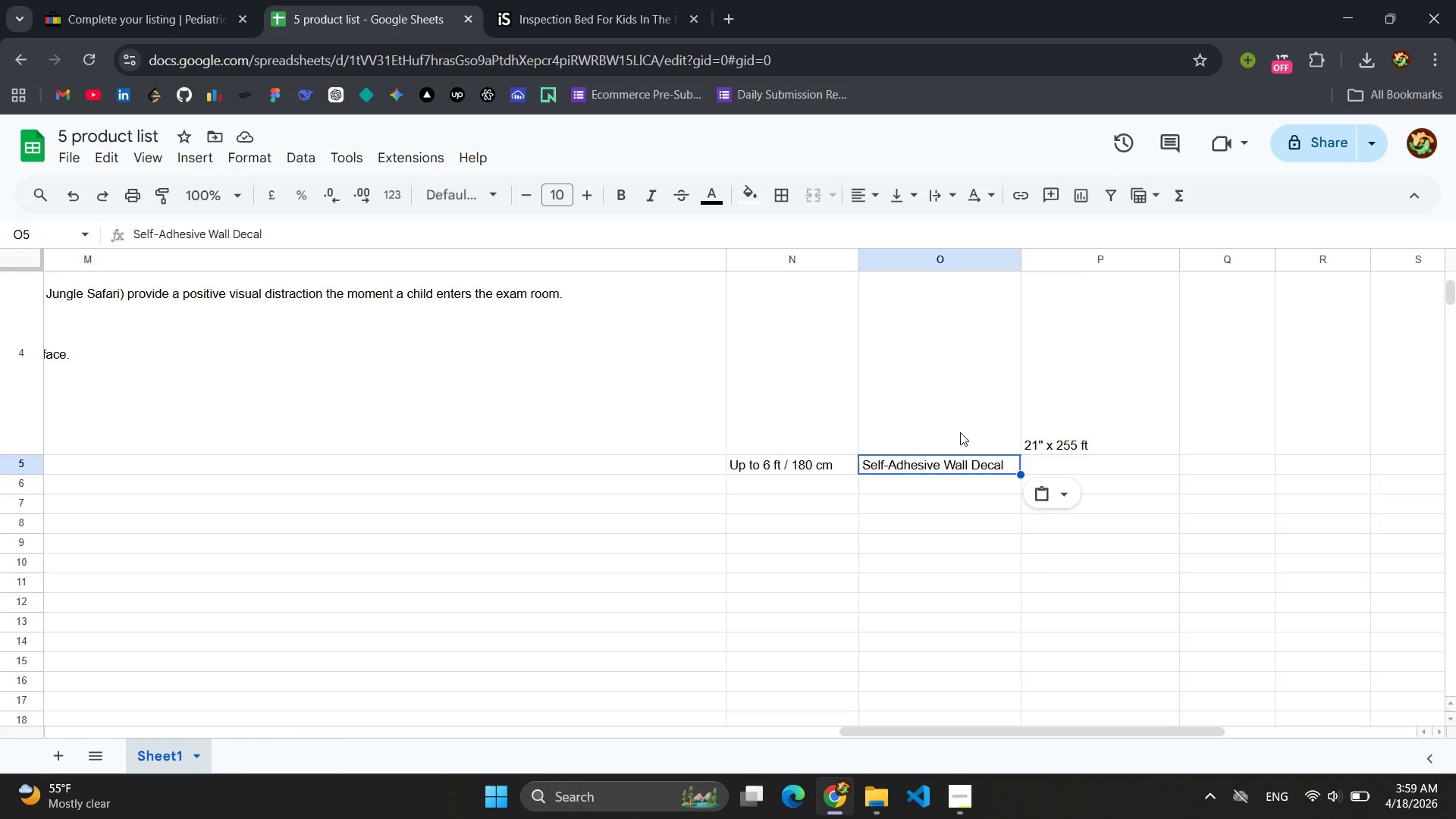 
scroll: coordinate [961, 432], scroll_direction: up, amount: 5.0
 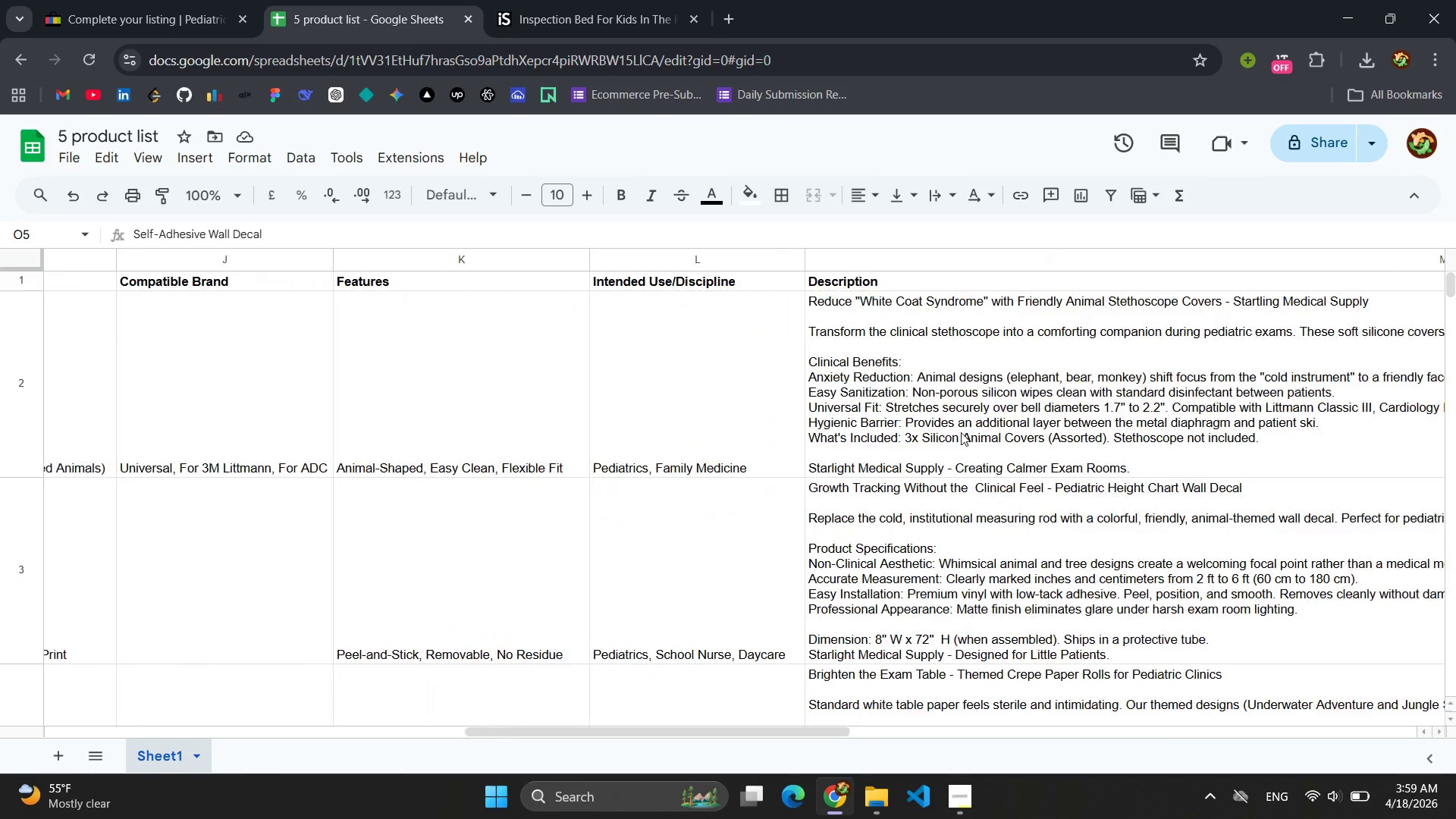 
wait(8.31)
 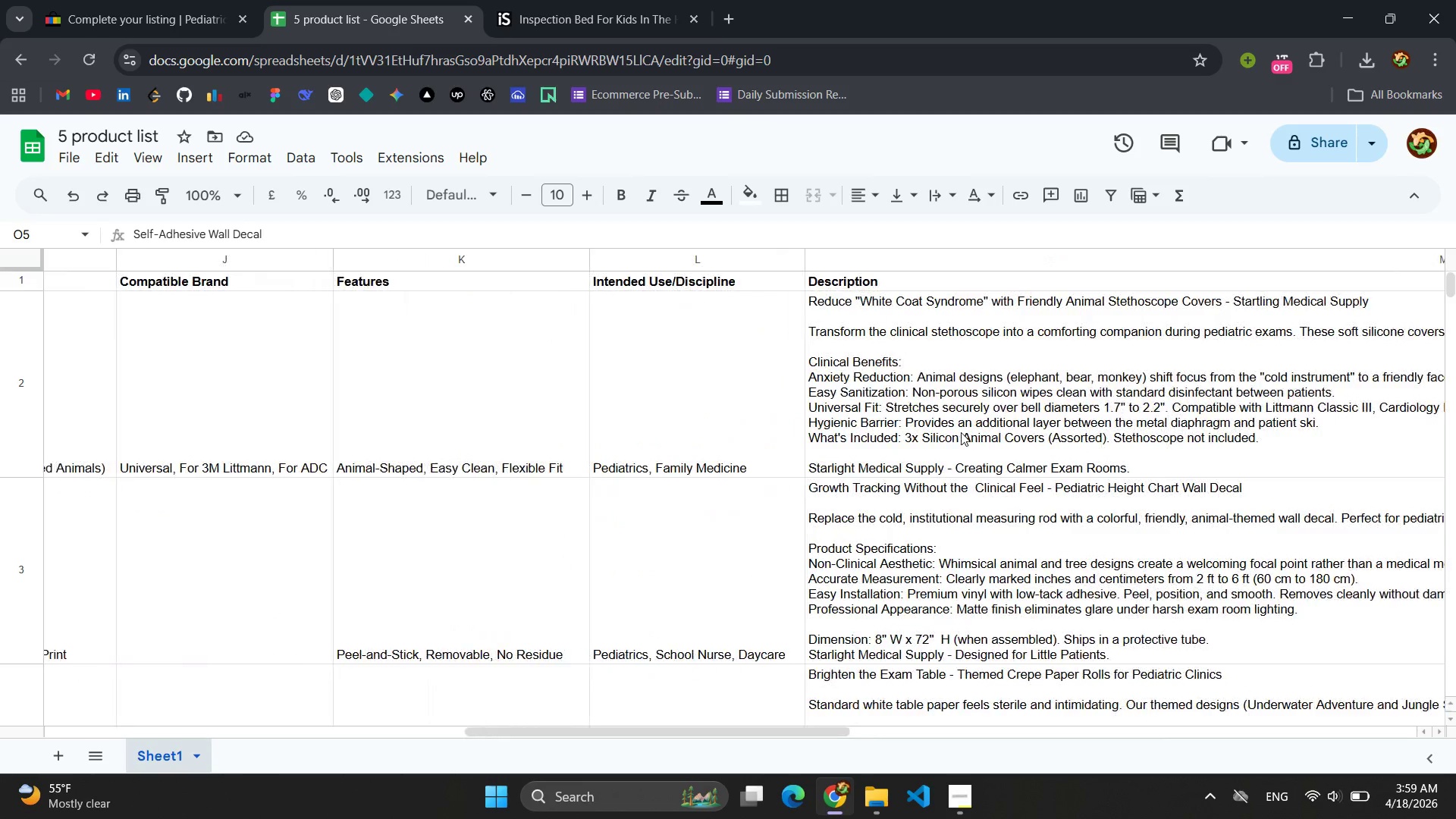 
left_click([814, 471])
 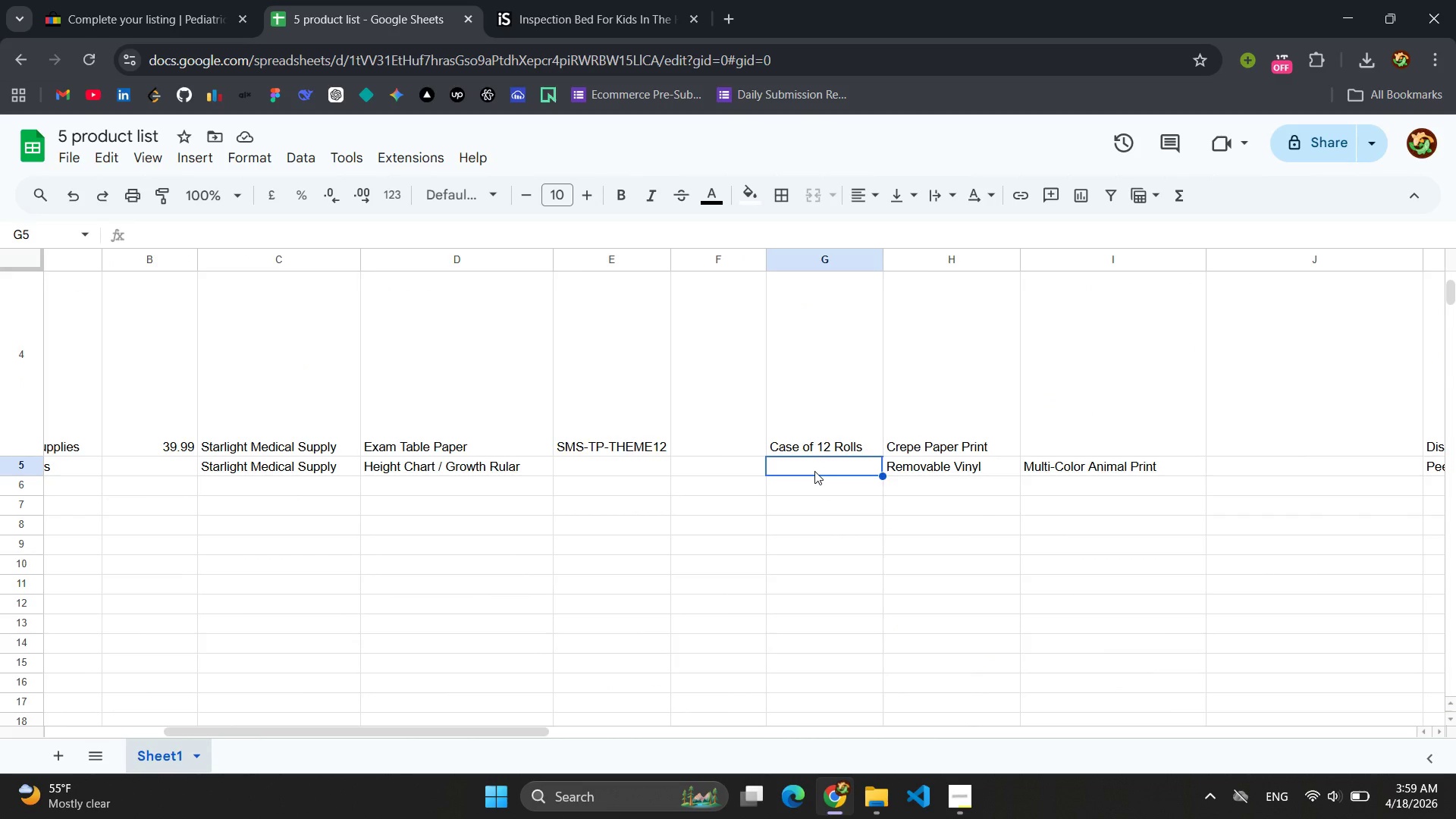 
key(Control+V)
 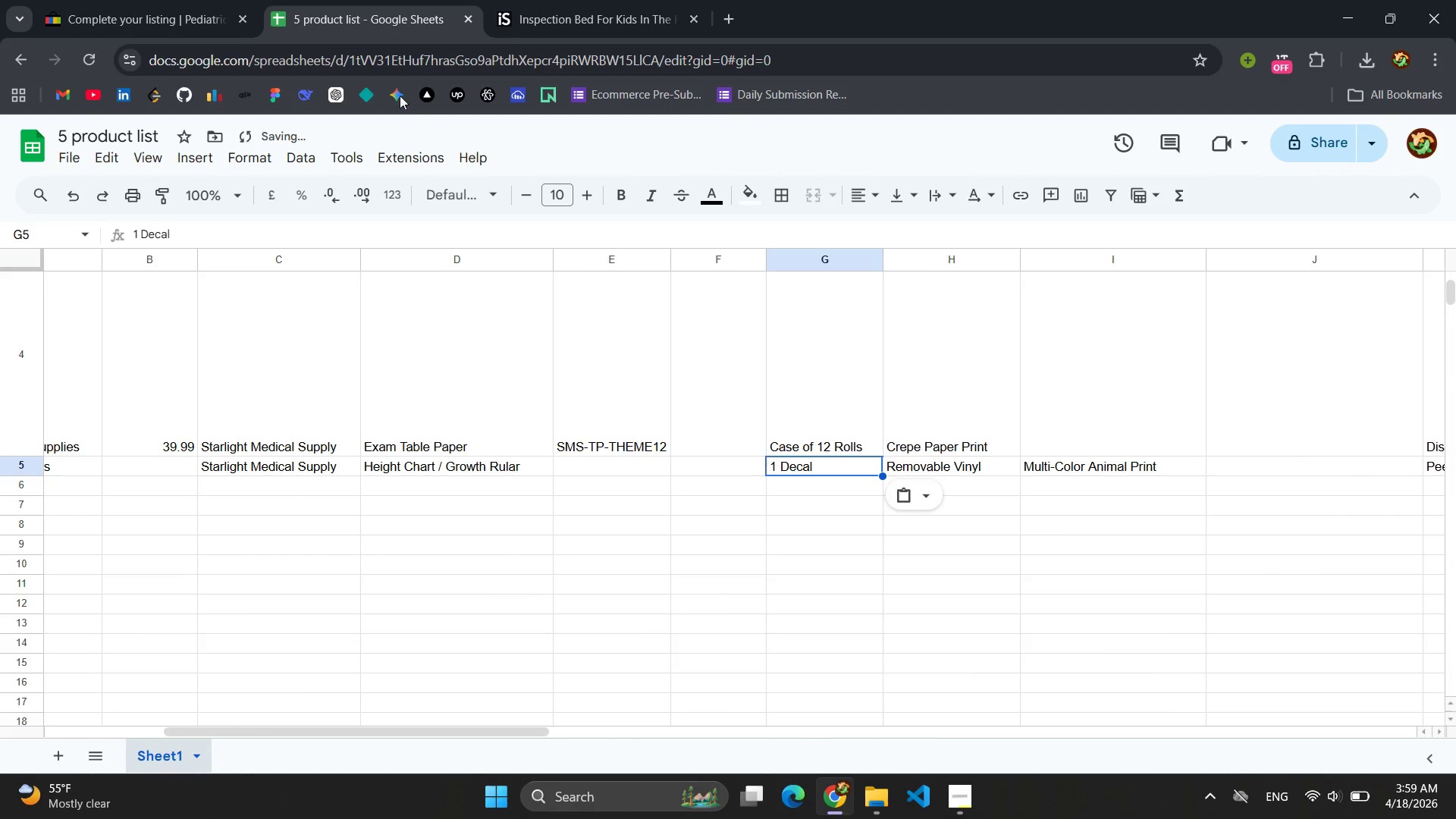 
left_click([95, 0])
 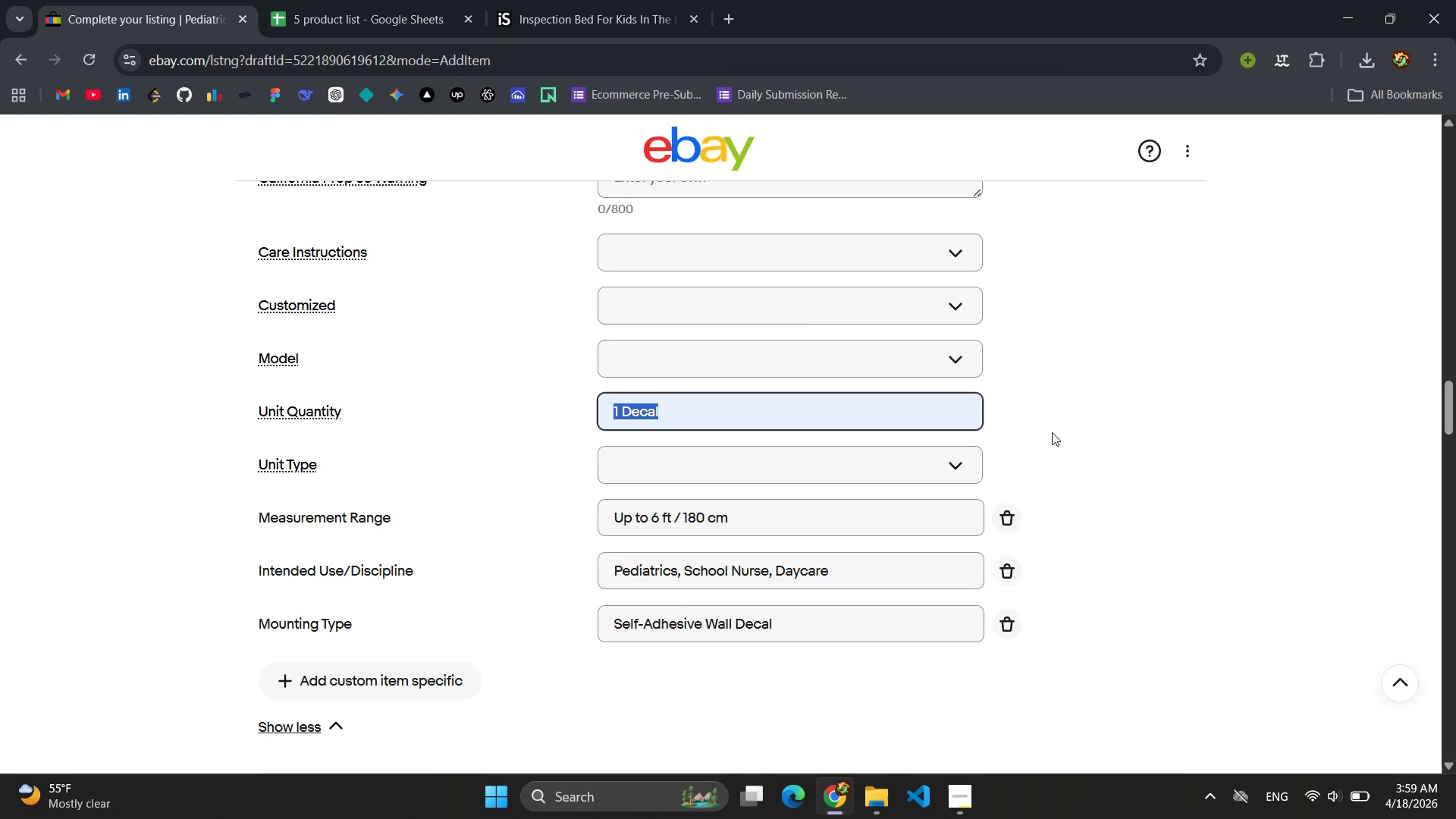 
left_click([1144, 428])
 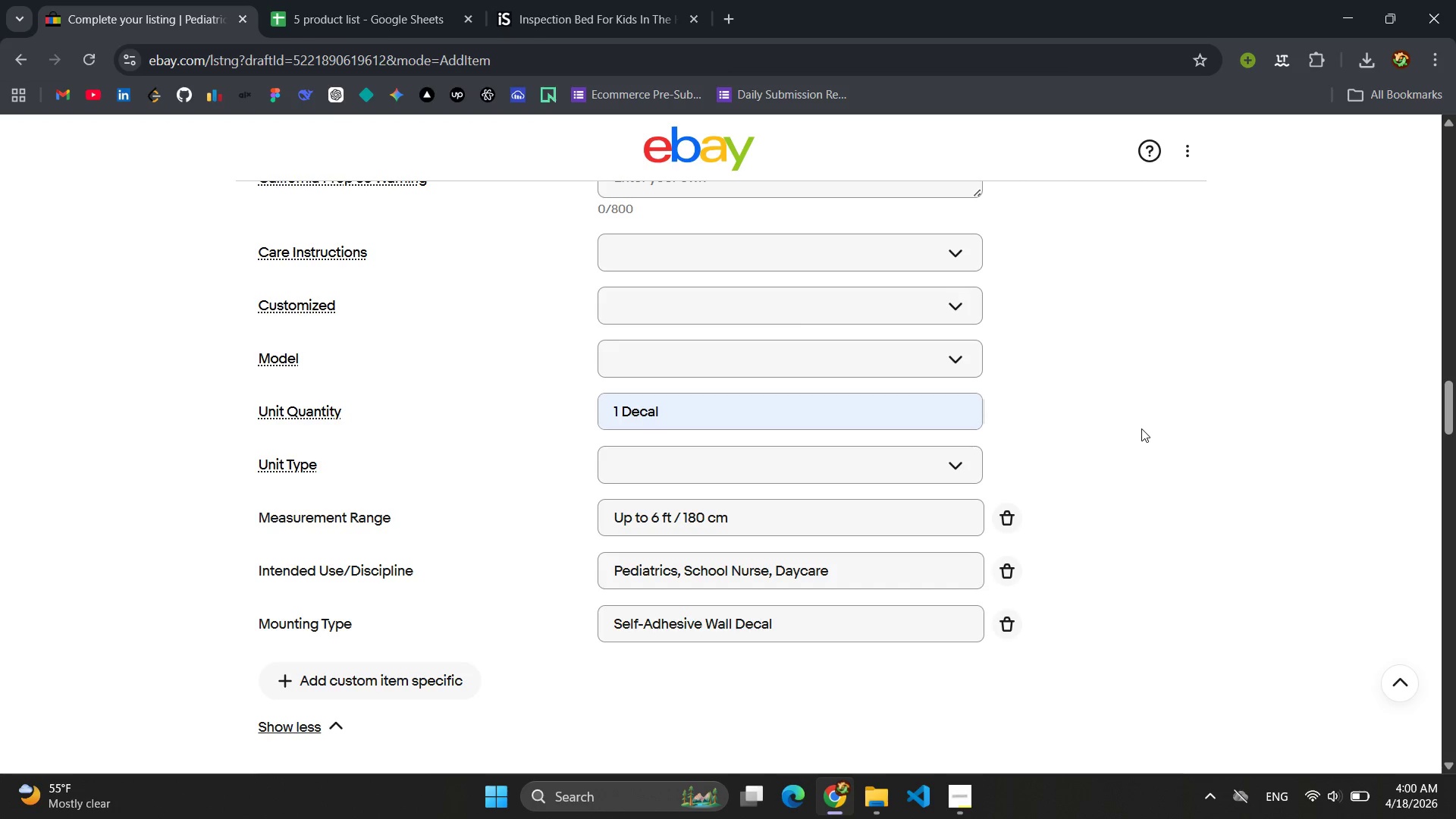 
scroll: coordinate [708, 471], scroll_direction: up, amount: 7.0
 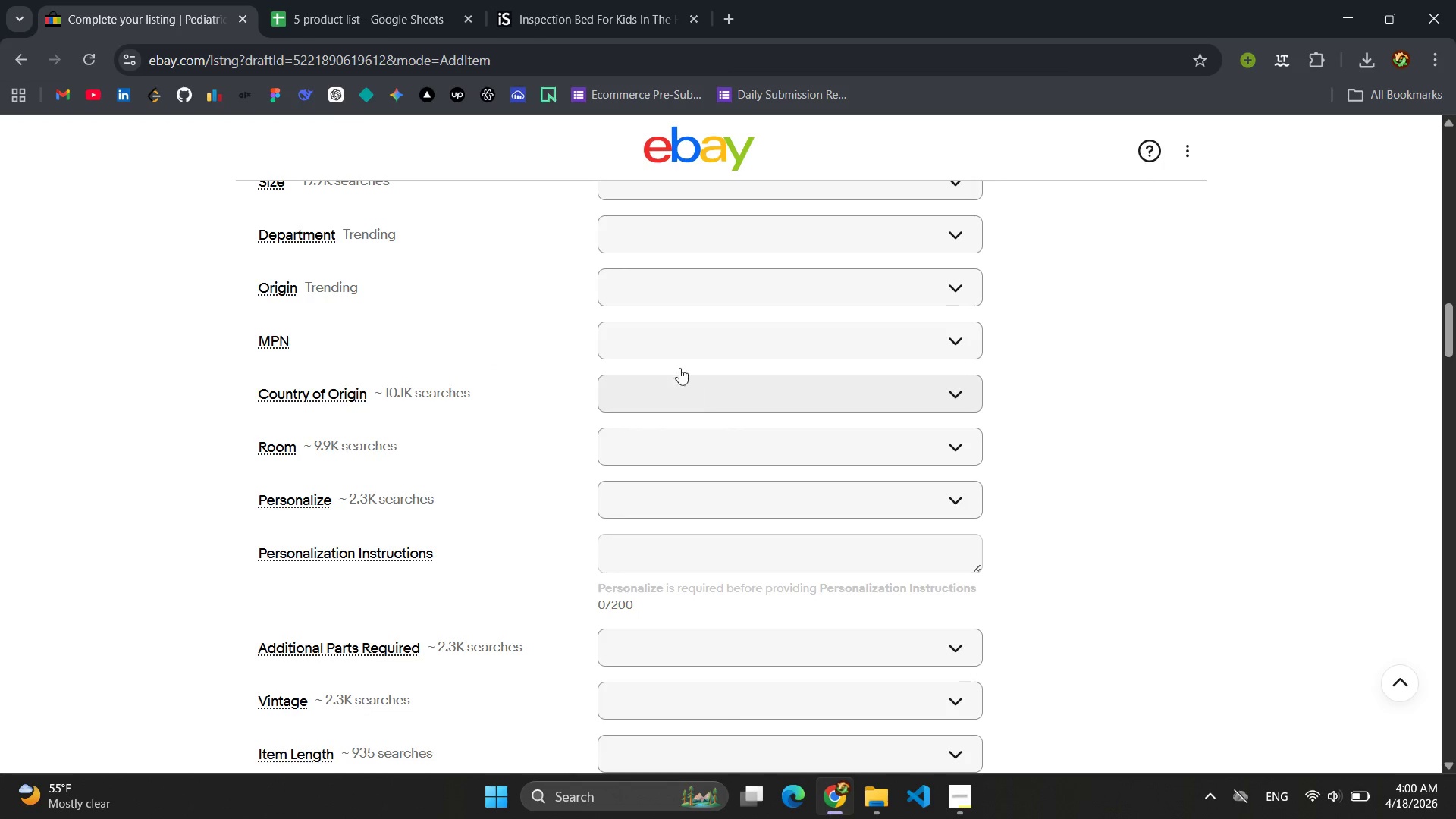 
left_click([663, 346])
 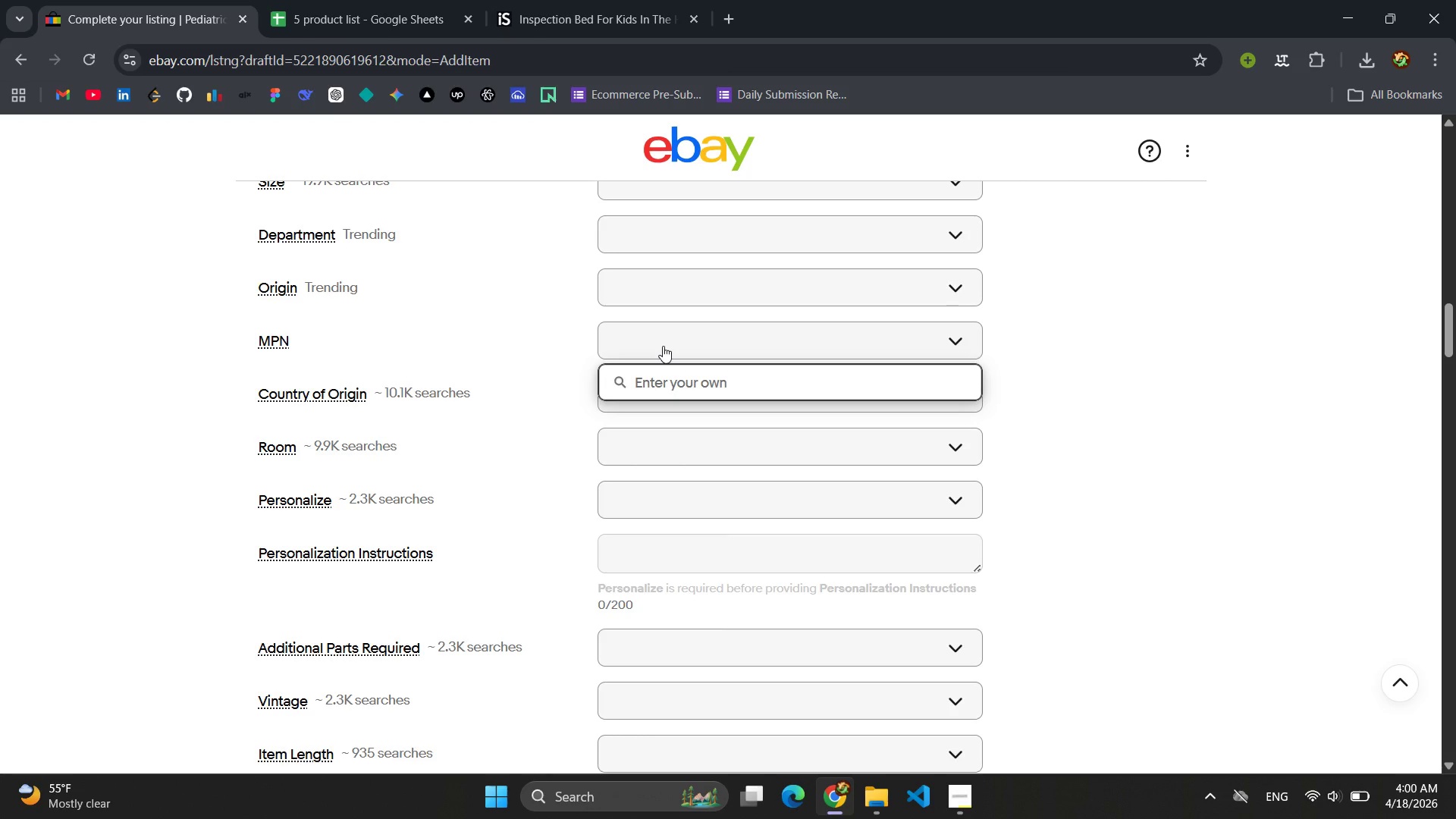 
type(SMS-HC-WALL01)
 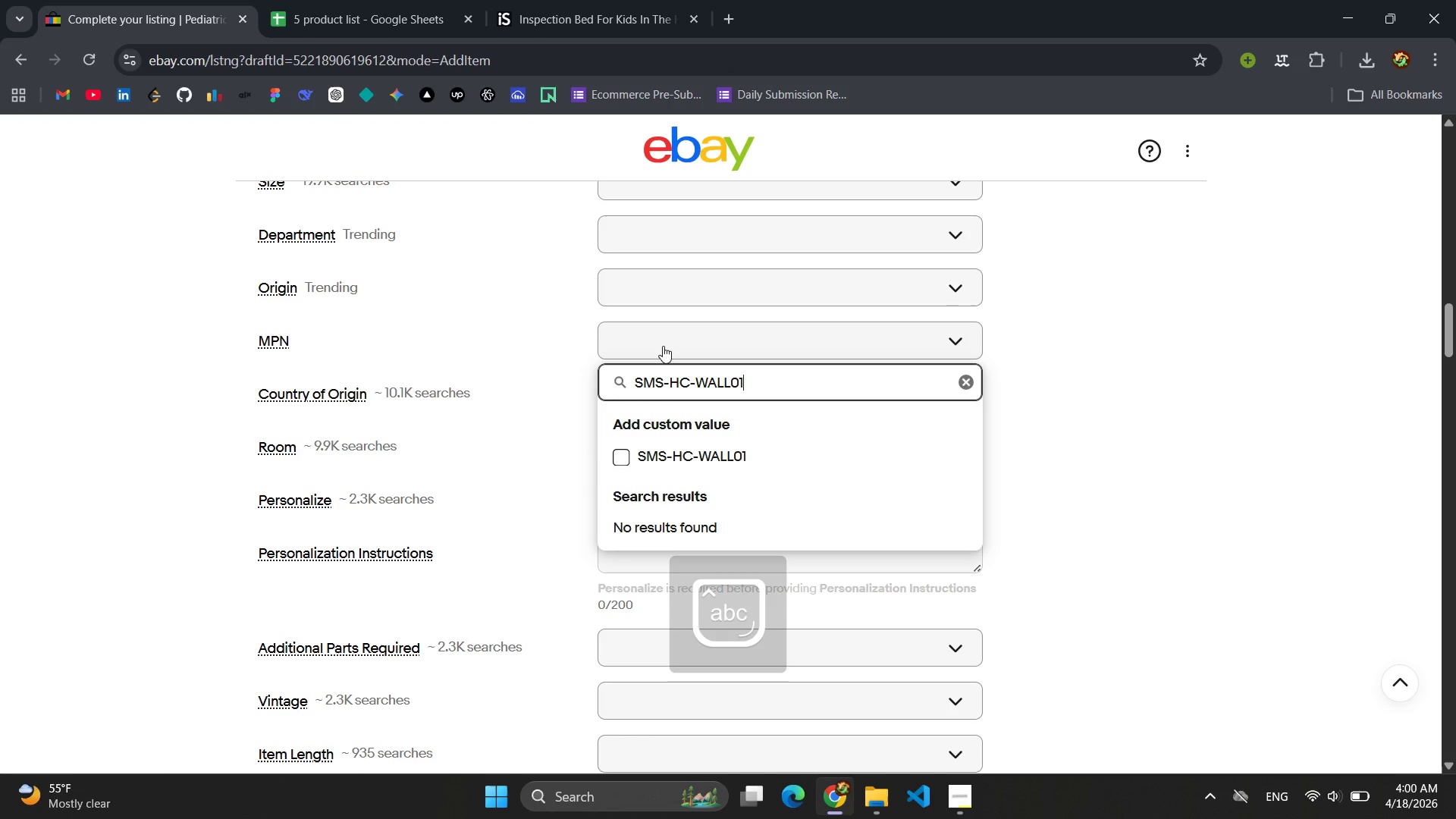 
key(Control+A)
 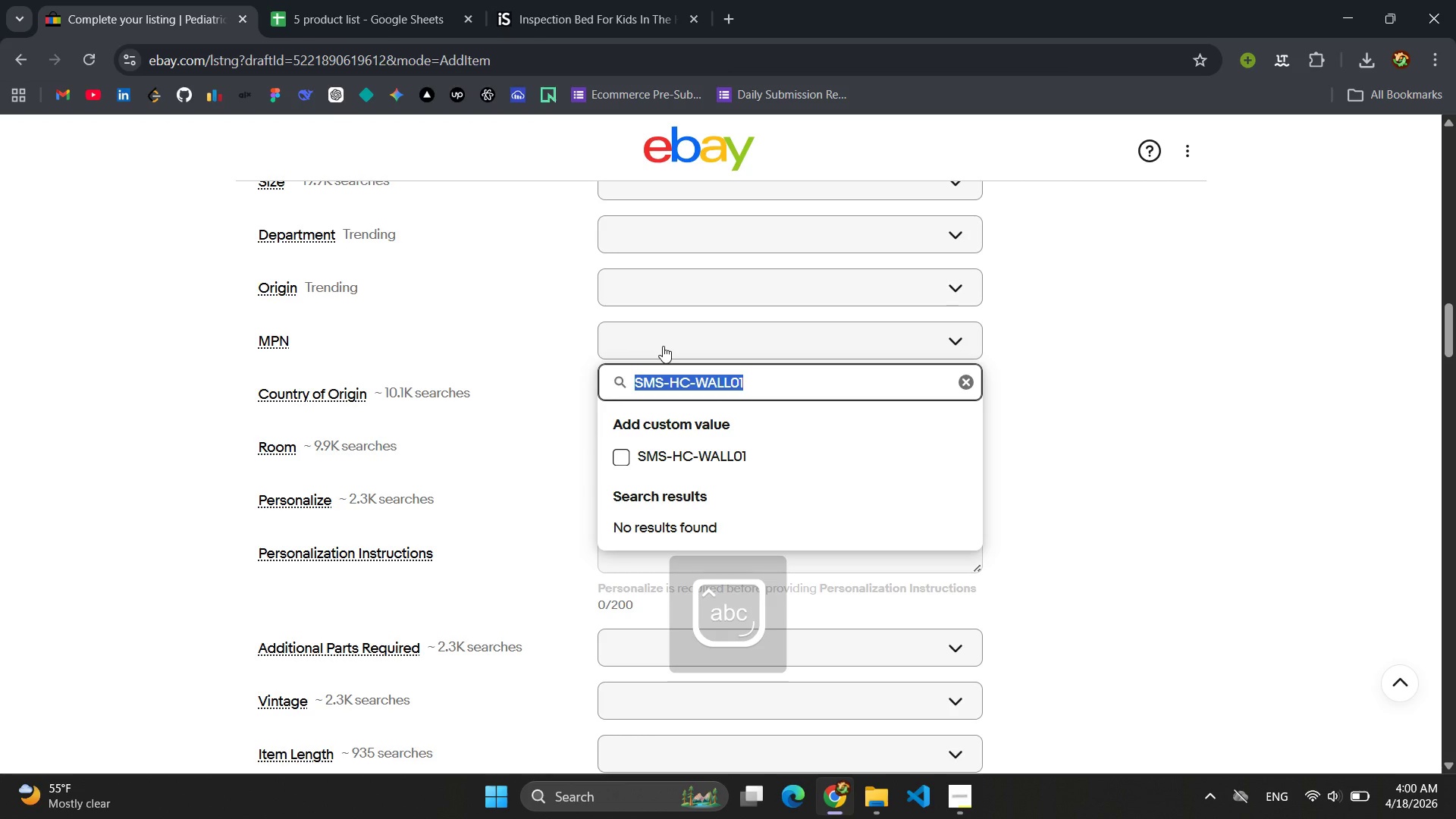 
key(Control+C)
 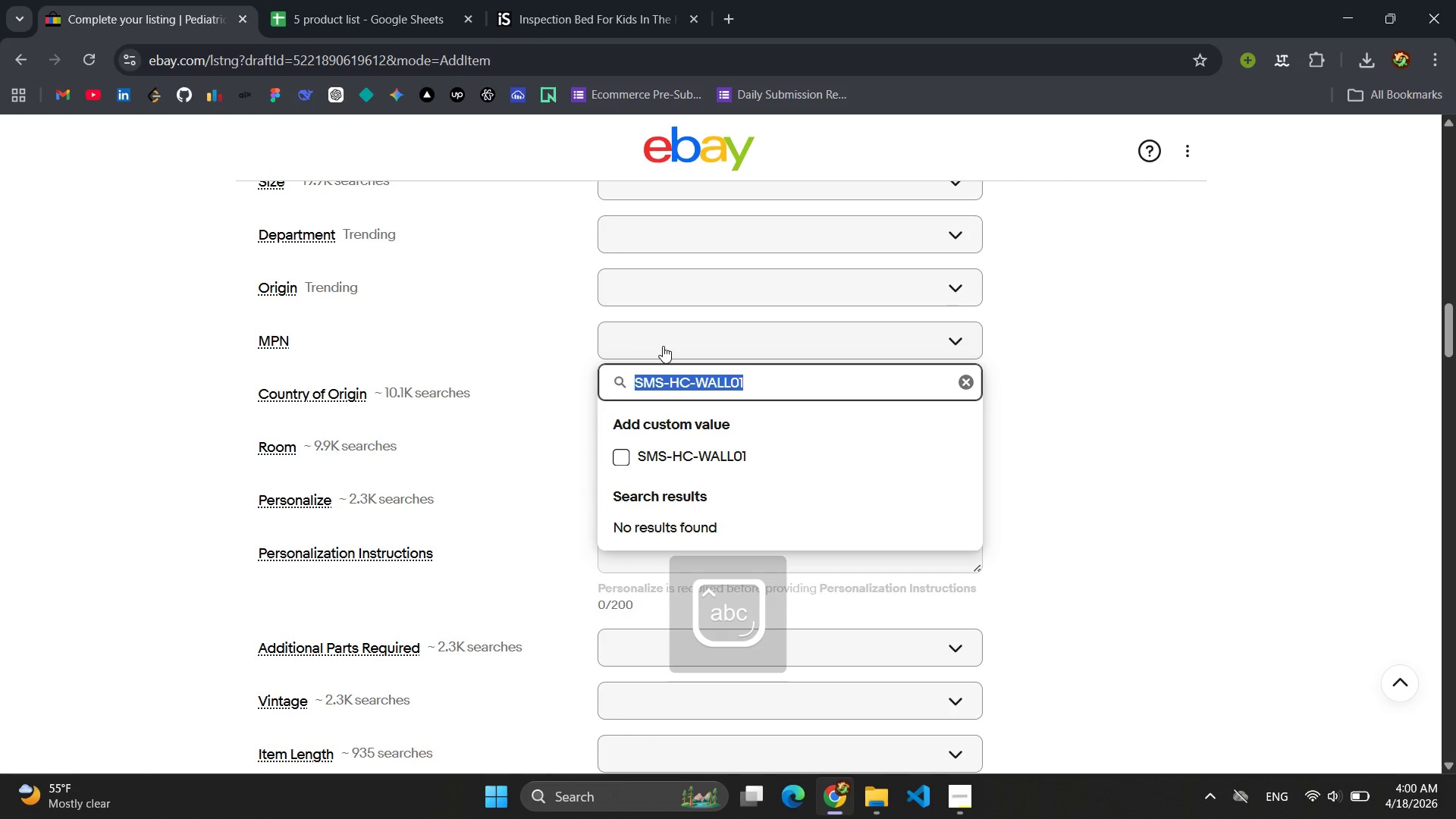 
key(Enter)
 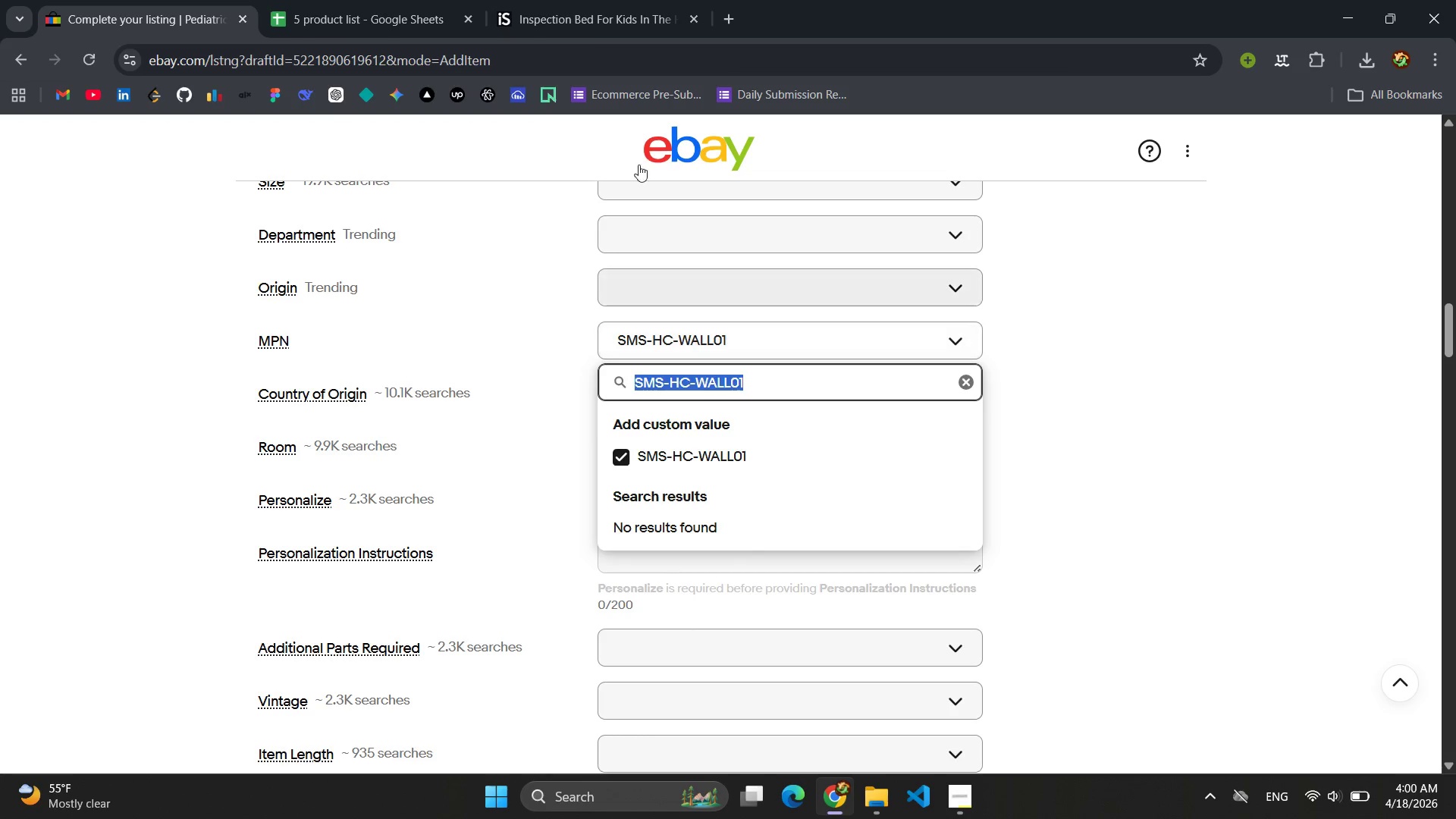 
left_click([369, 0])
 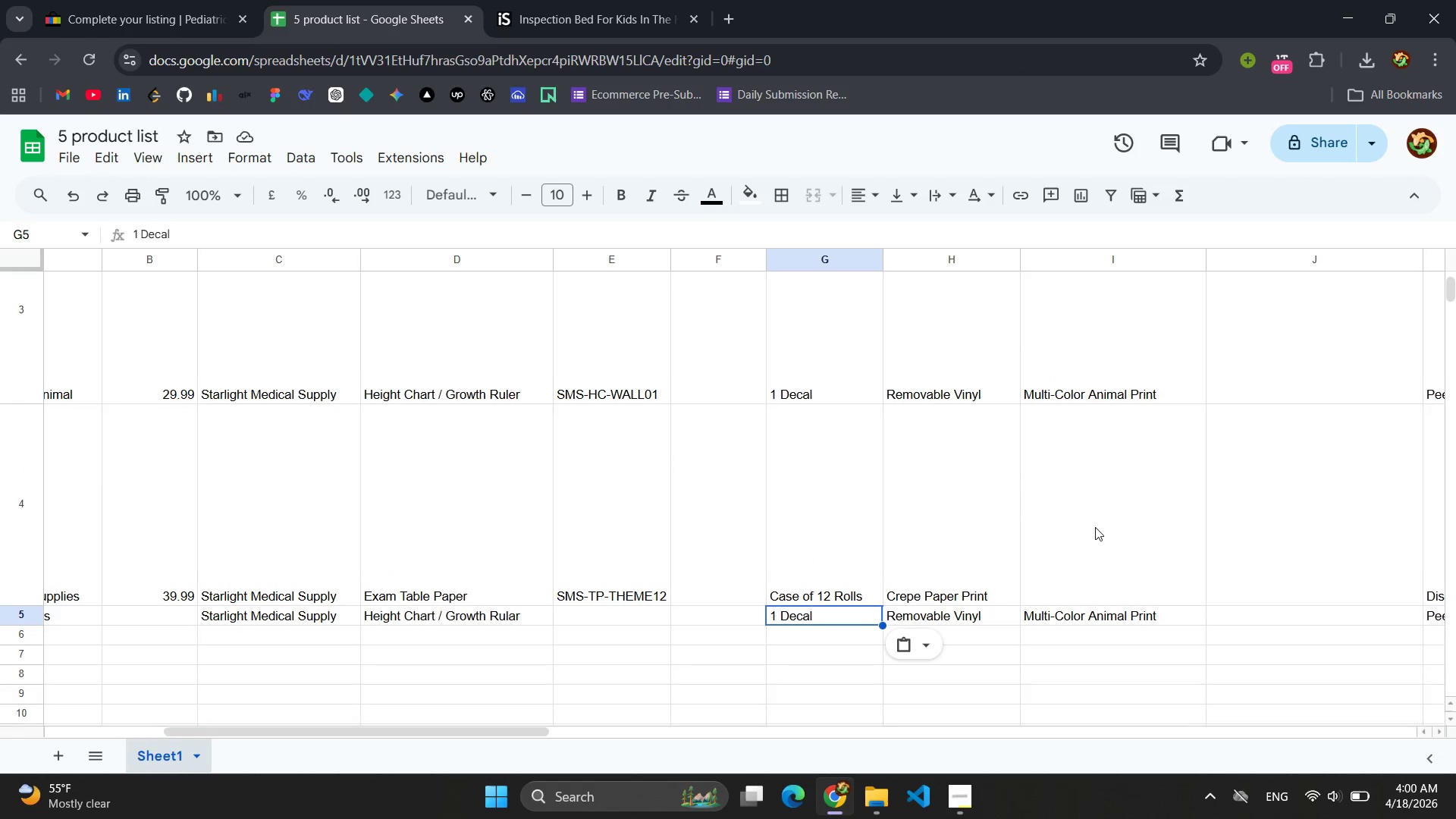 
wait(9.38)
 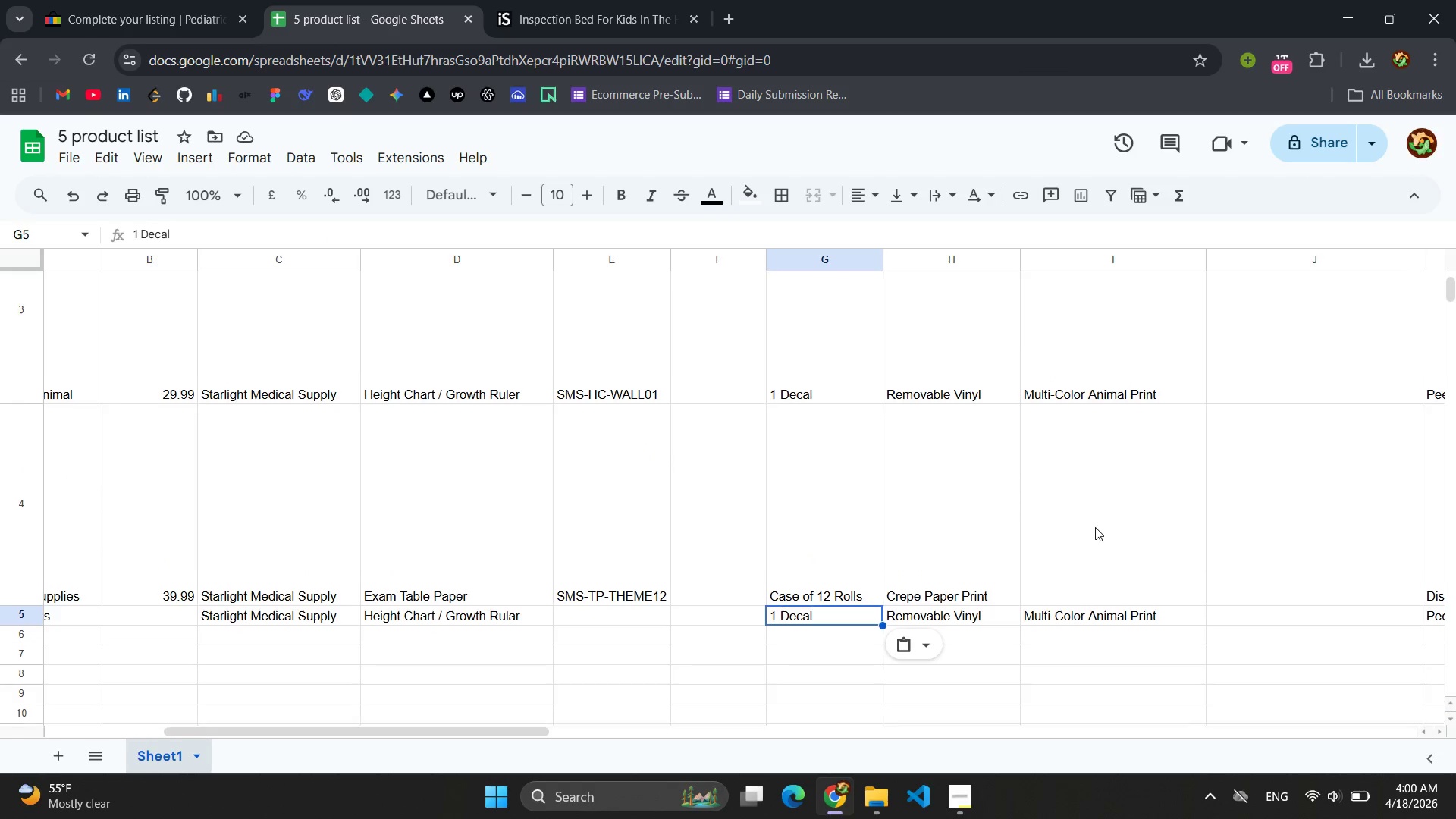 
left_click([689, 599])
 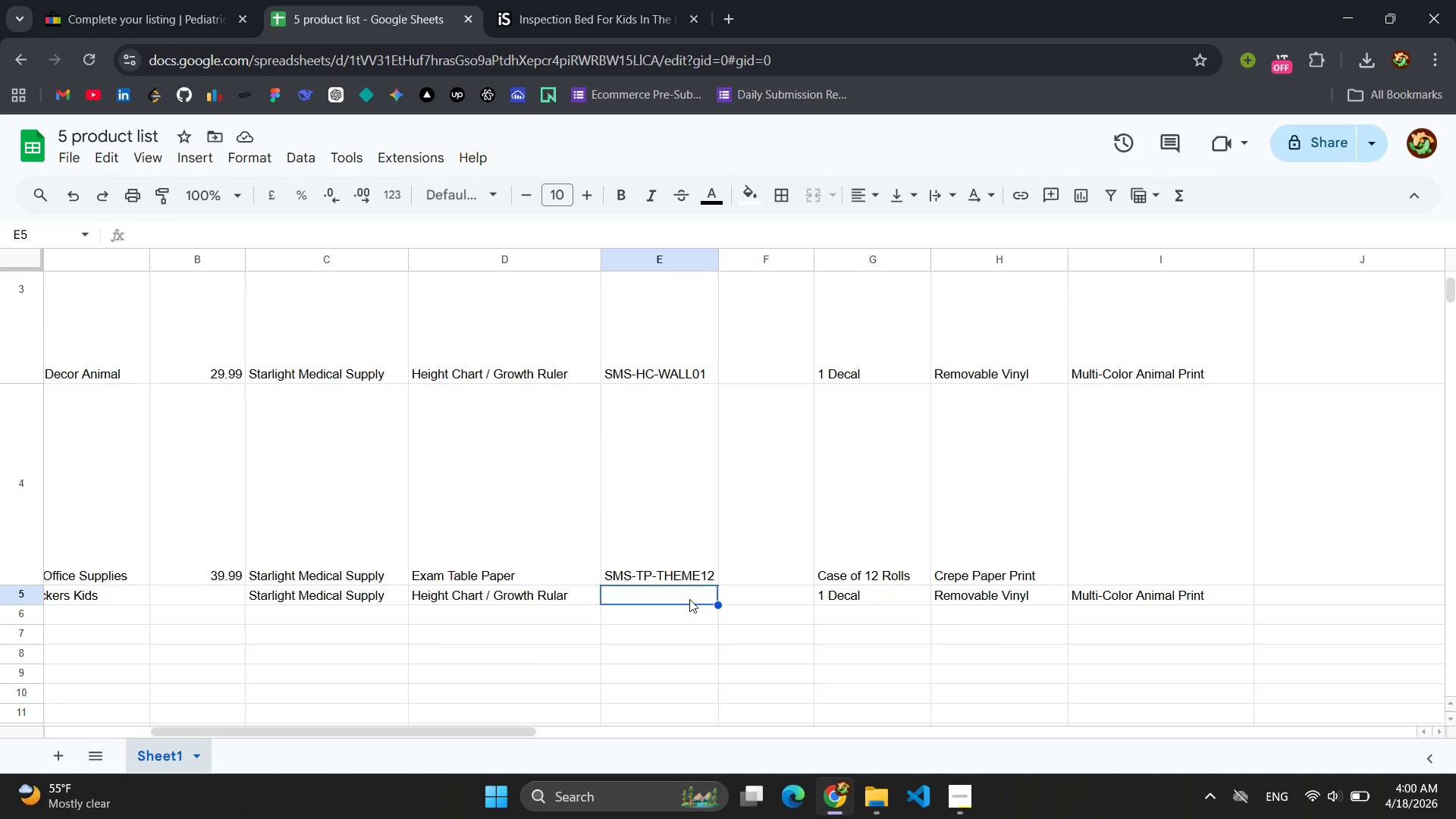 
key(Control+V)
 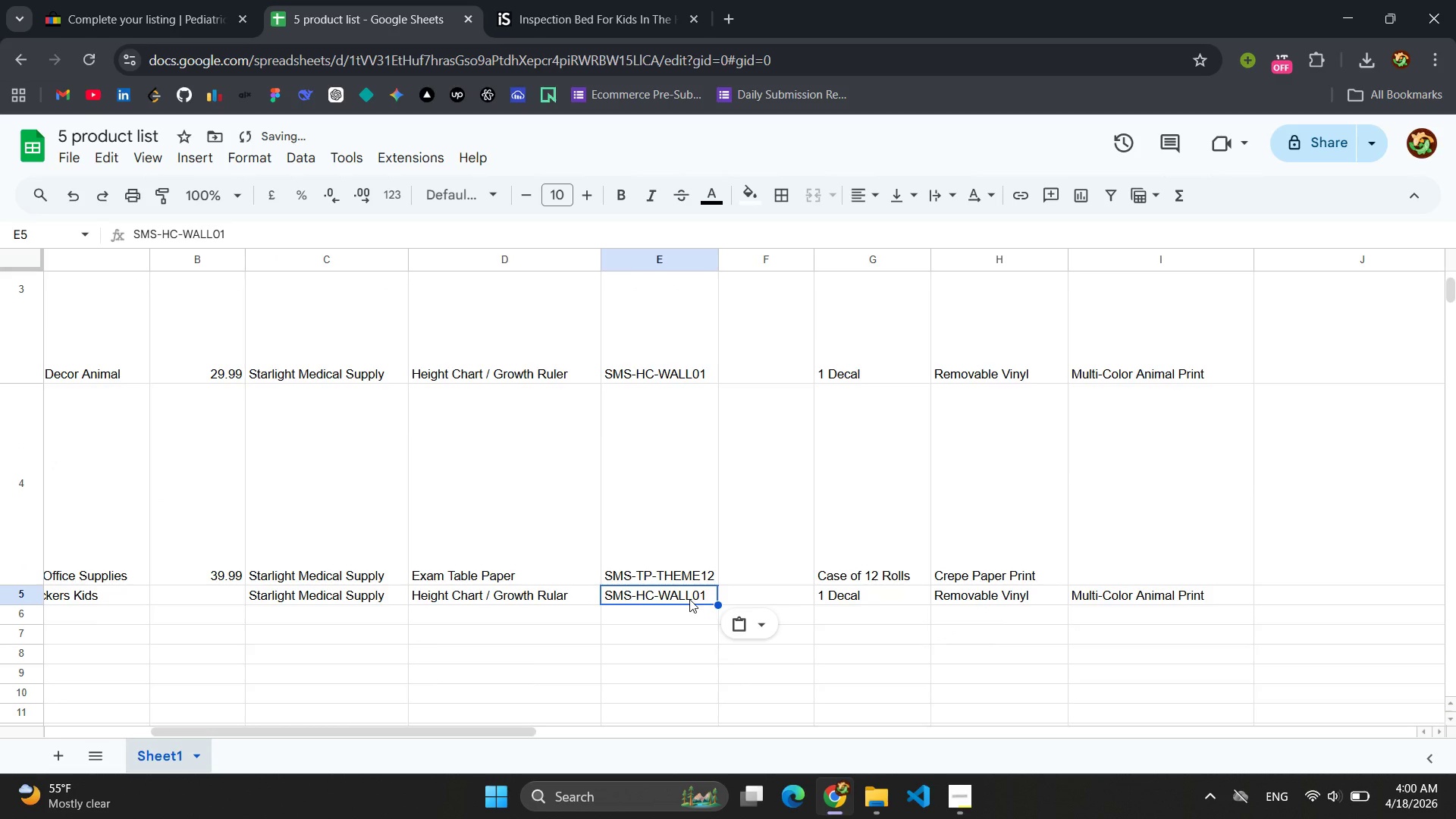 
left_click([171, 0])
 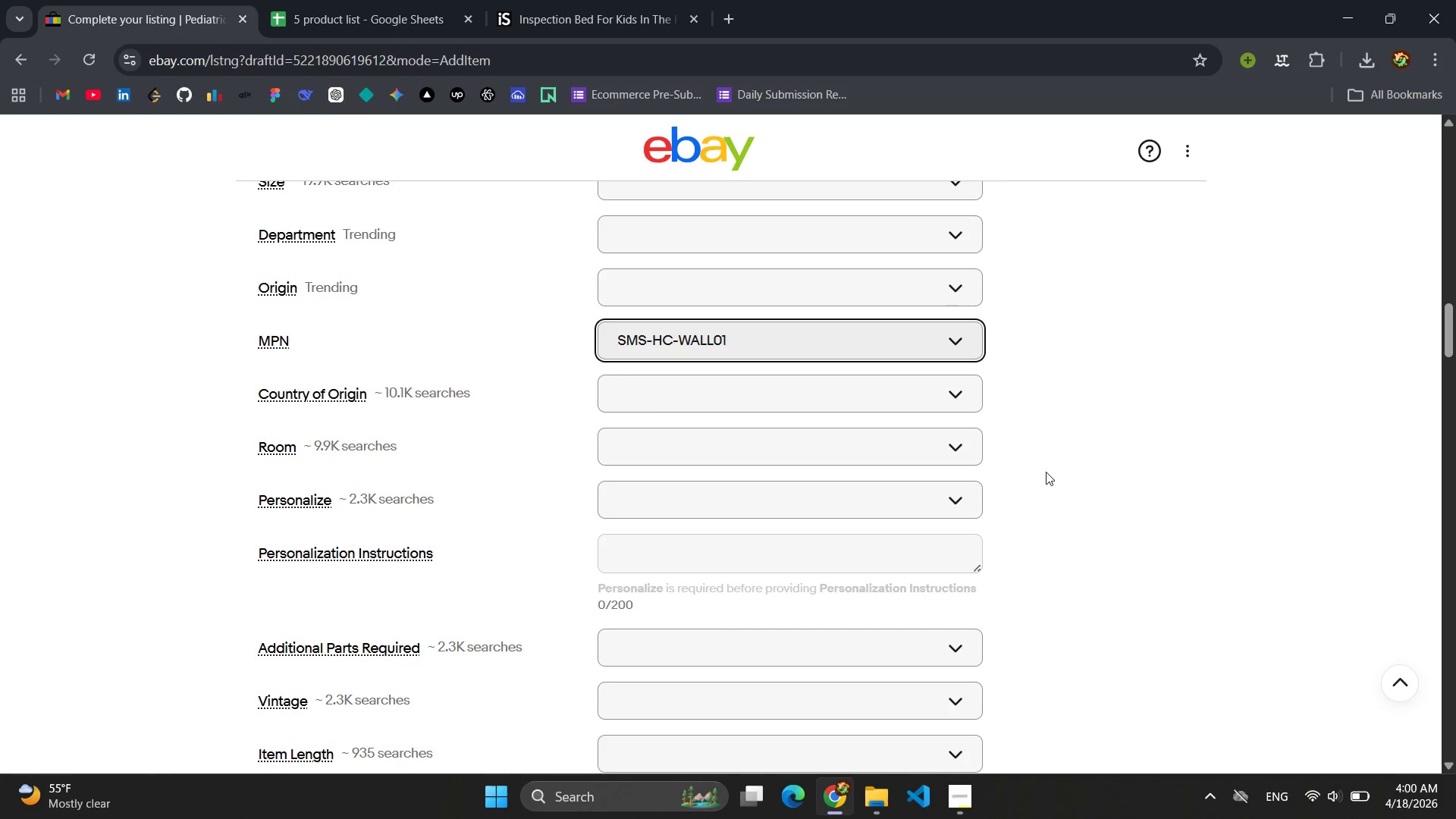 
left_click([1064, 464])
 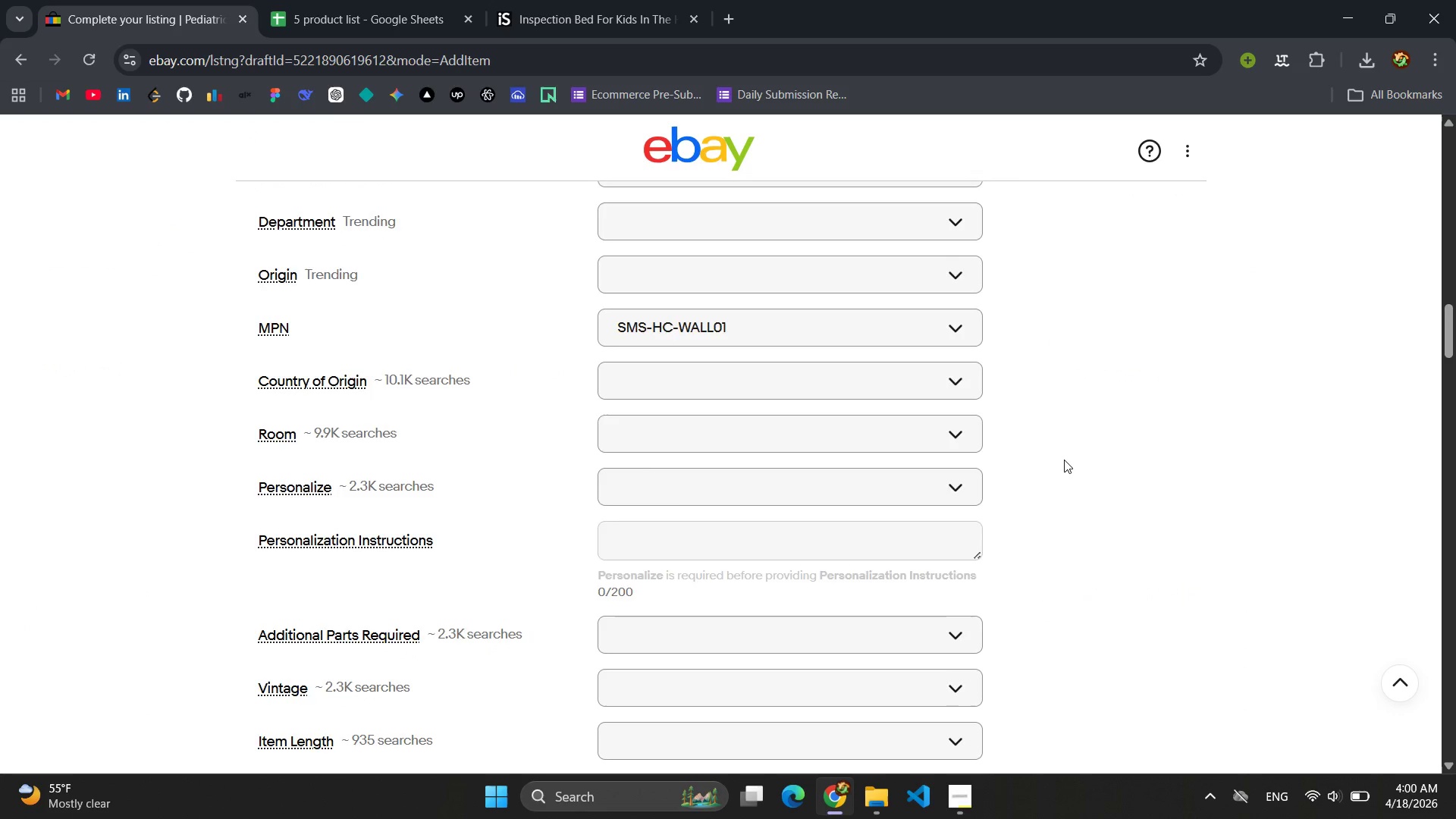 
scroll: coordinate [1063, 457], scroll_direction: down, amount: 14.0
 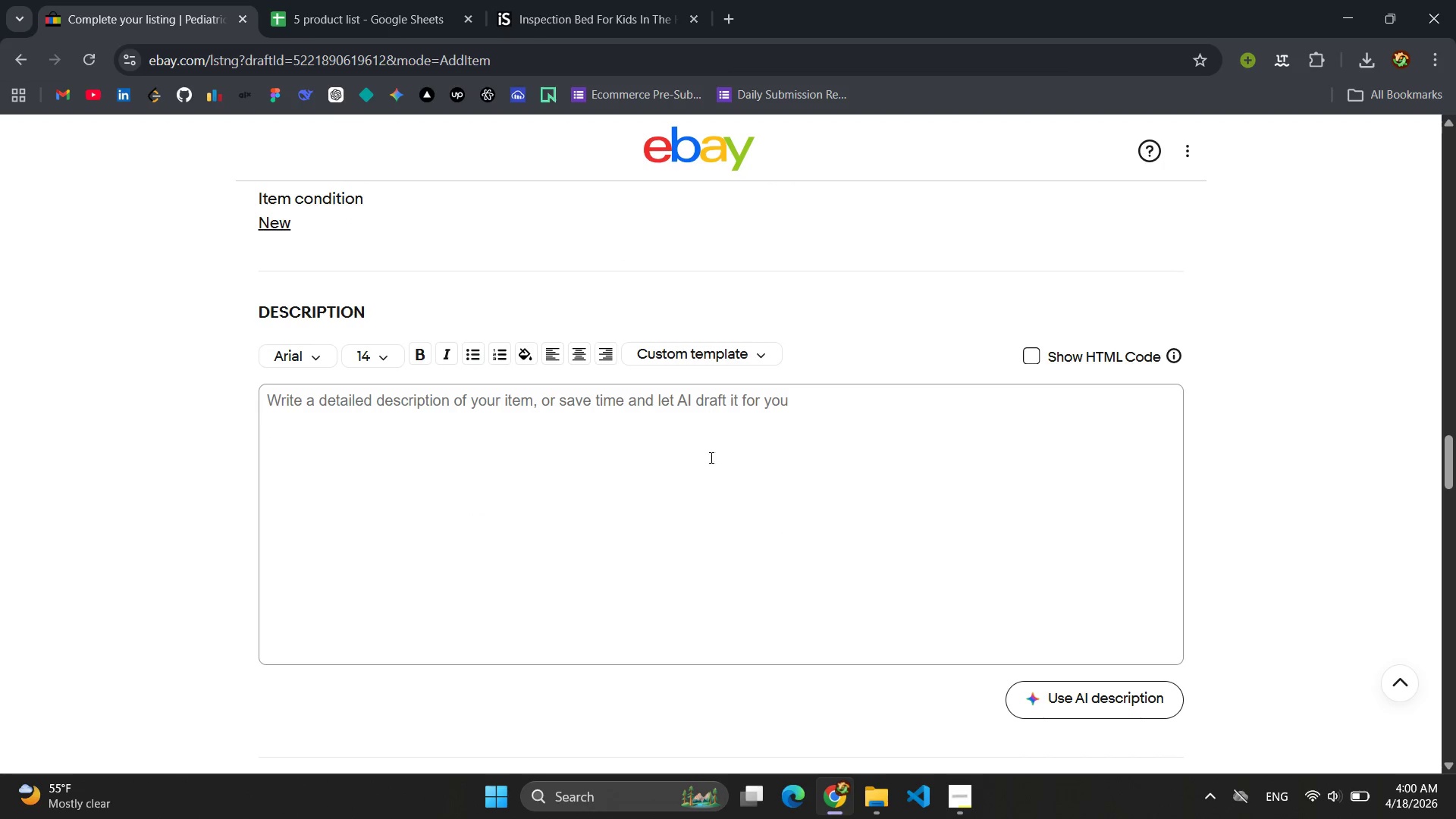 
left_click([698, 457])
 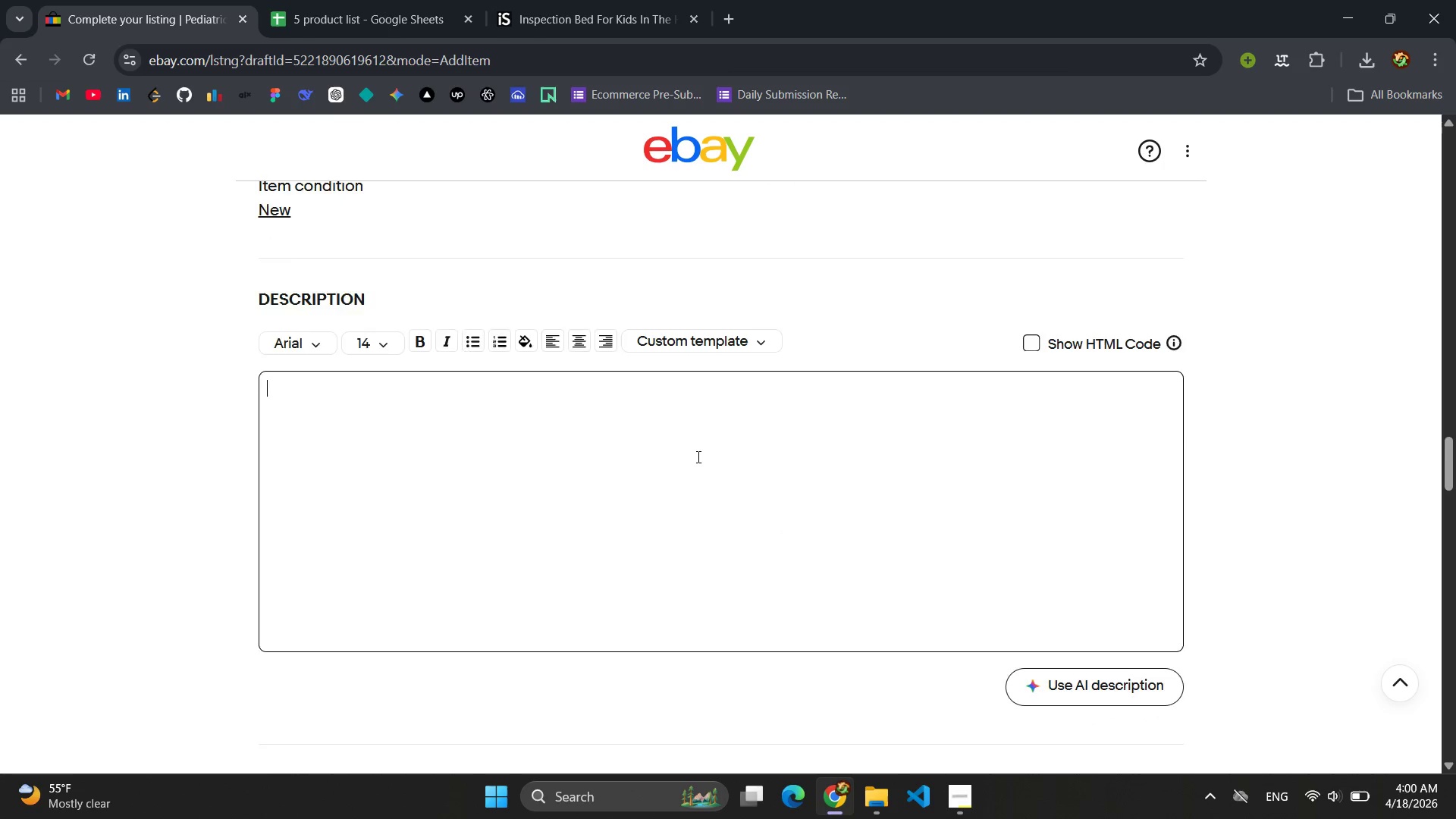 
scroll: coordinate [697, 457], scroll_direction: down, amount: 5.0
 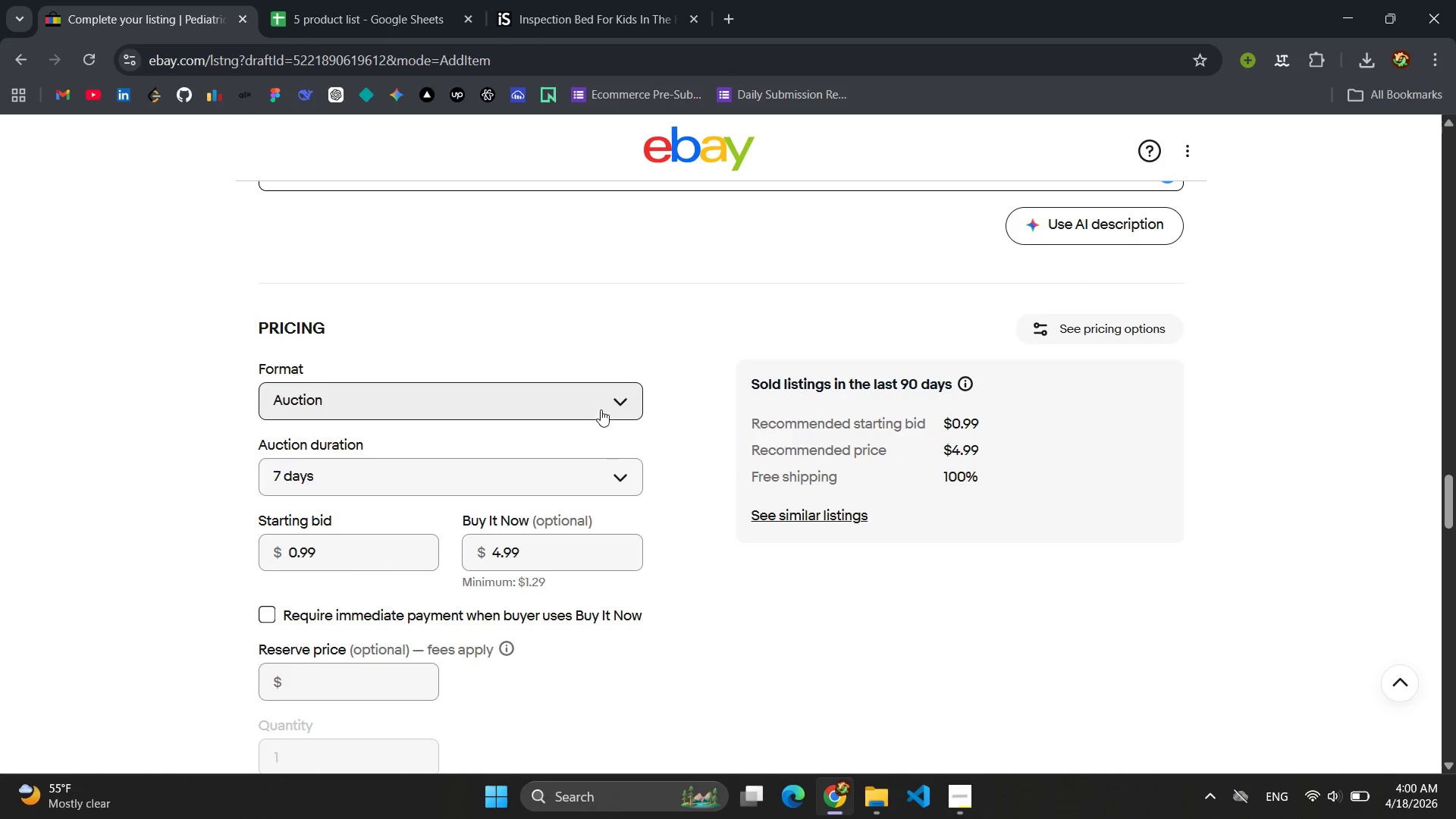 
left_click([600, 402])
 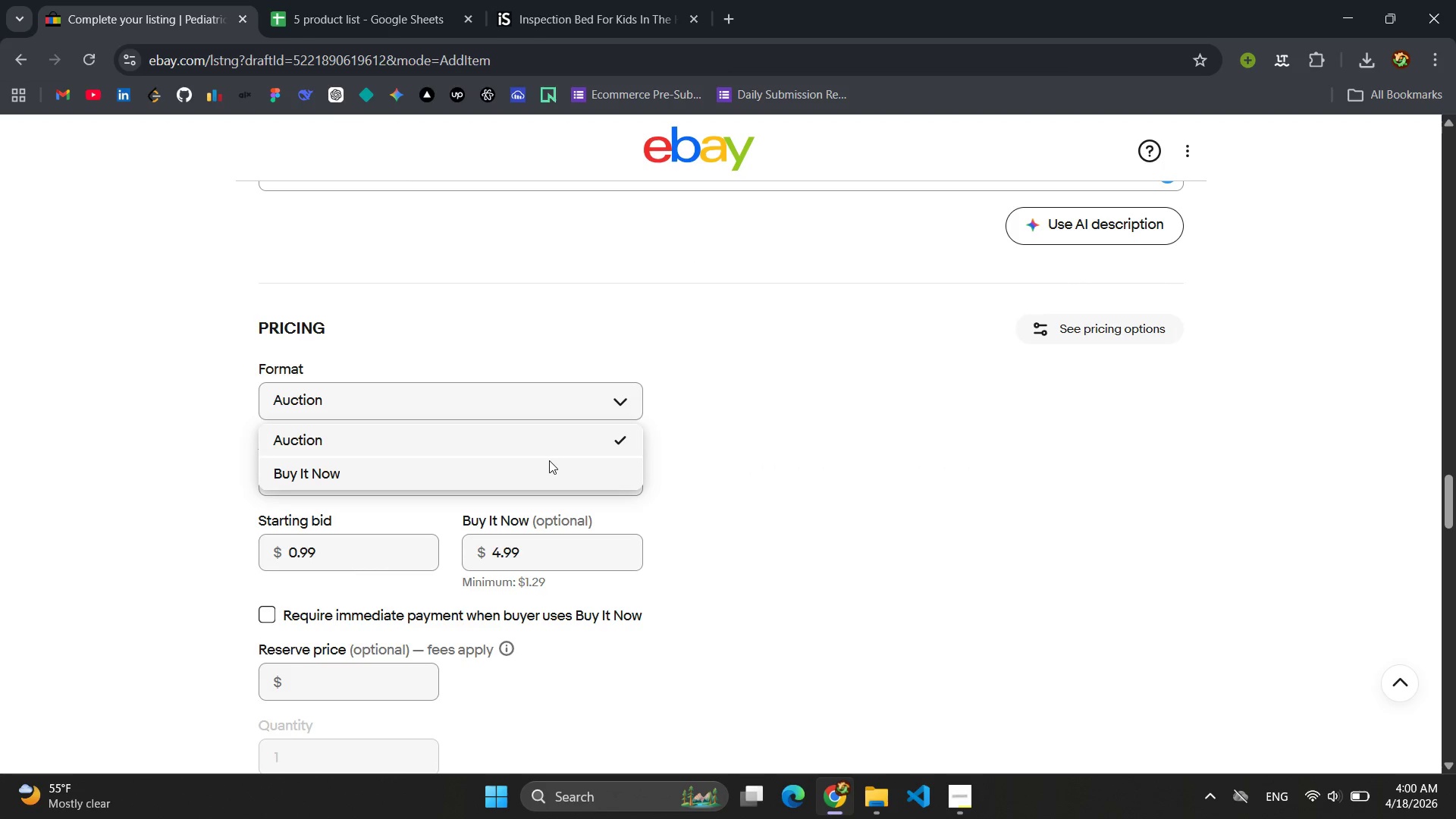 
left_click([546, 465])
 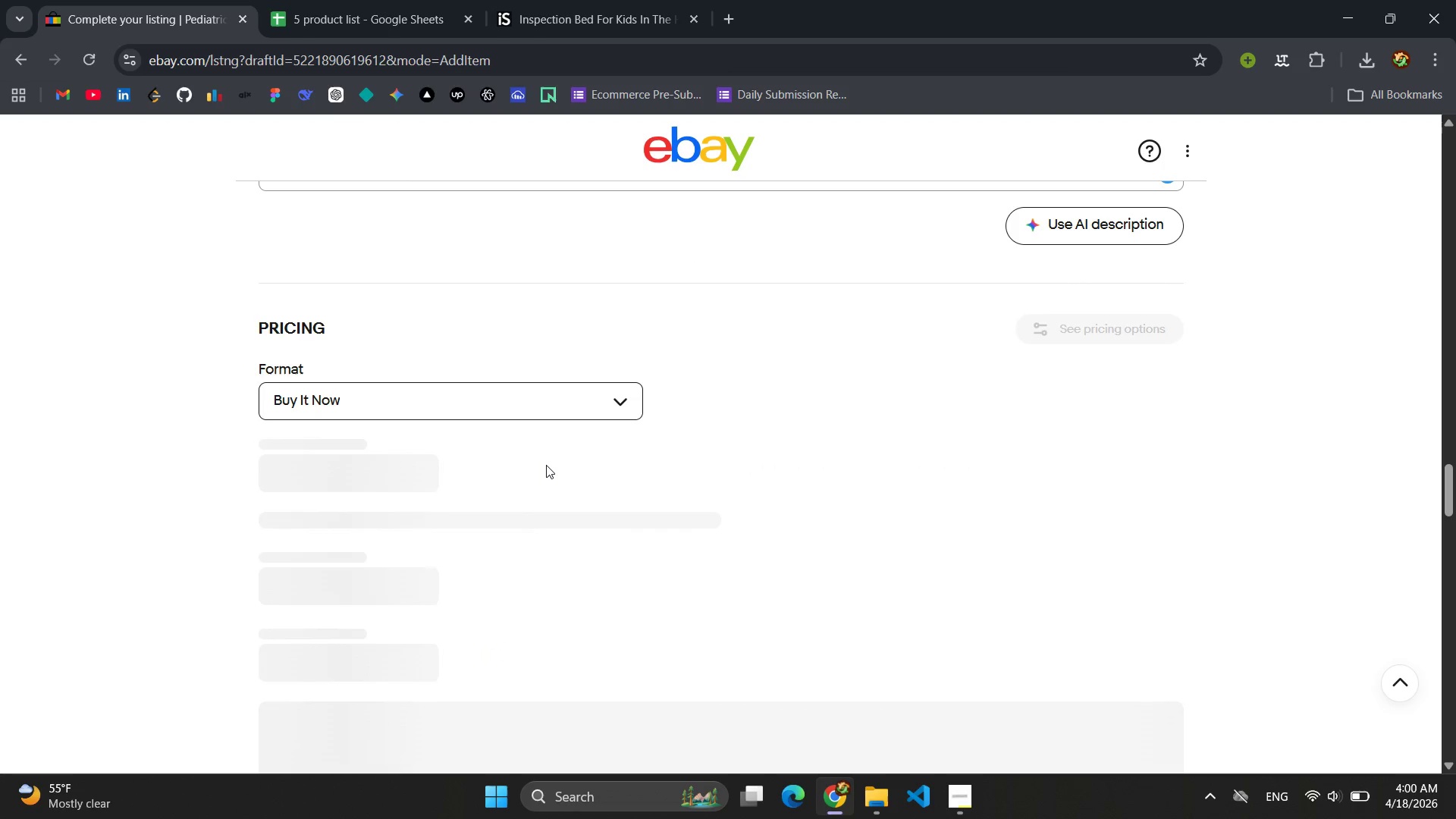 
wait(8.52)
 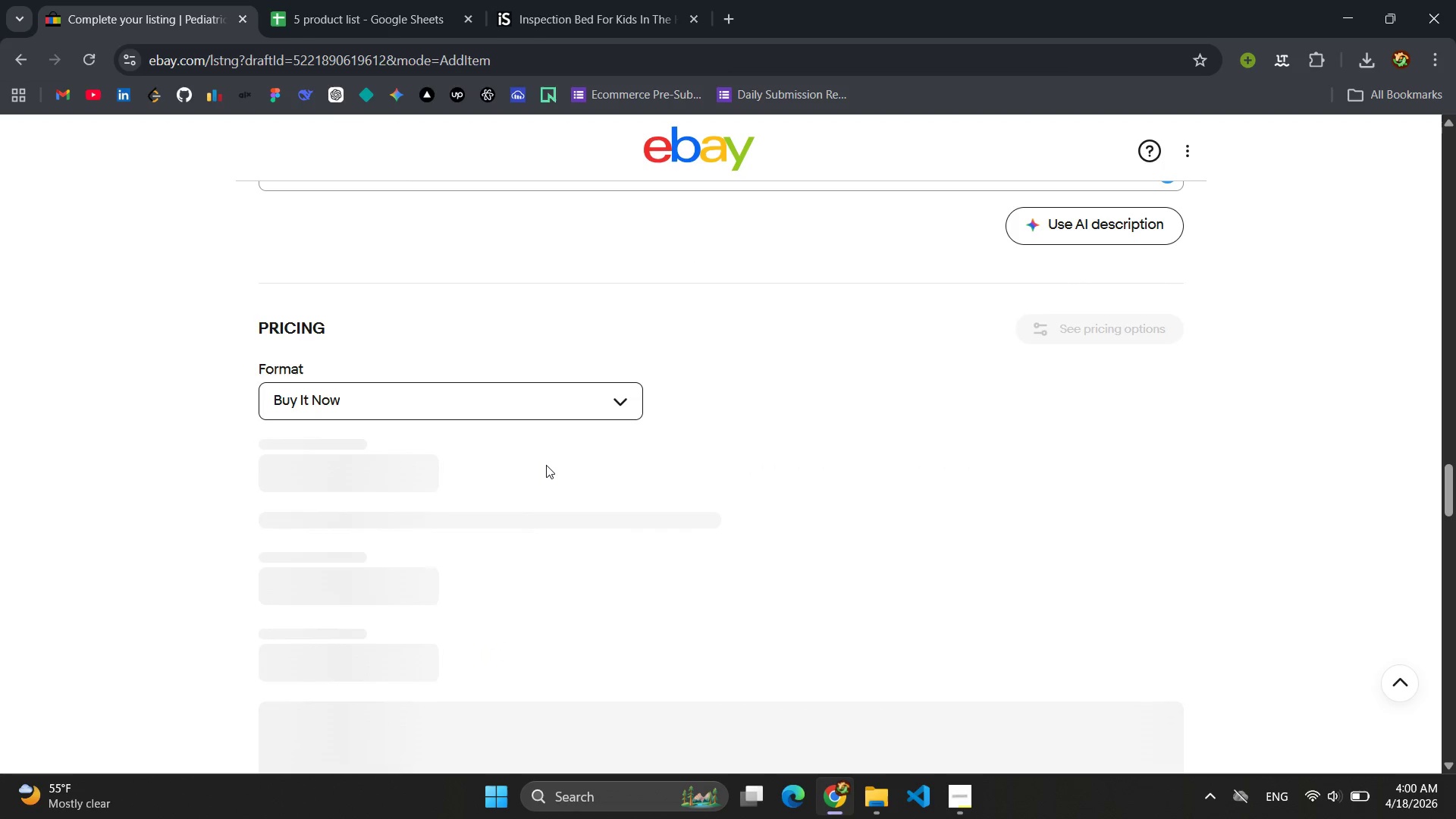 
left_click([291, 479])
 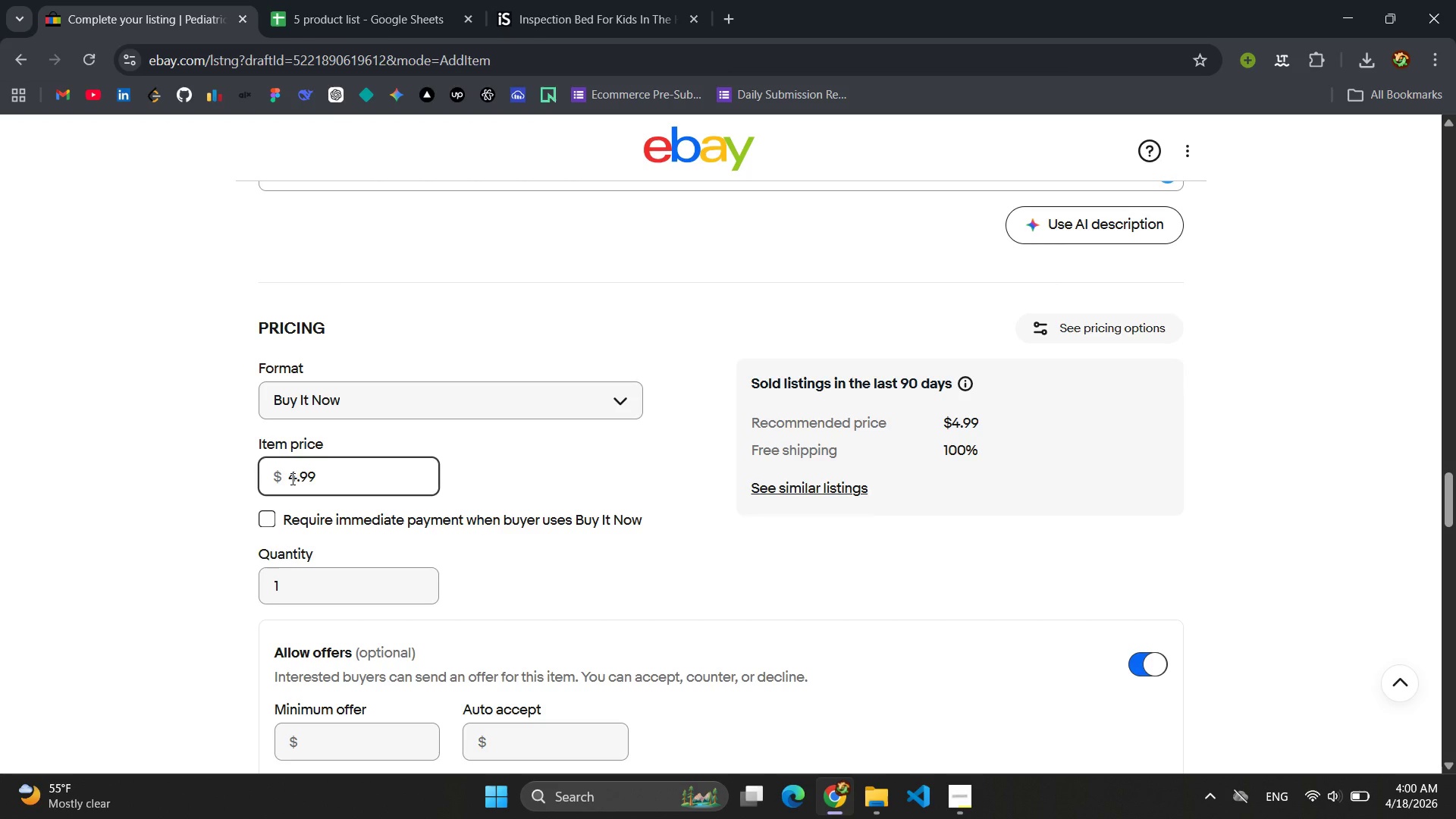 
key(2)
 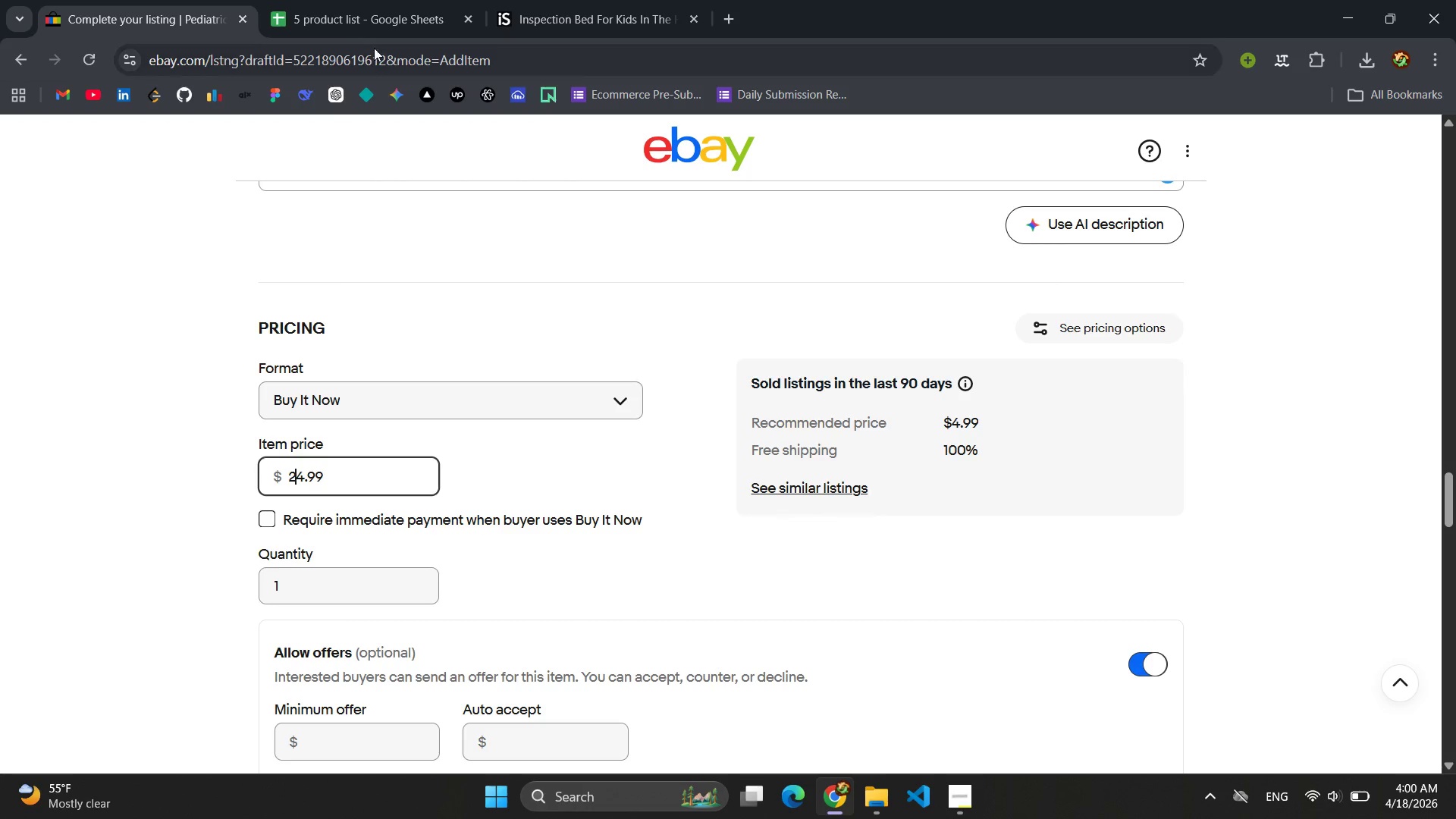 
left_click([368, 12])
 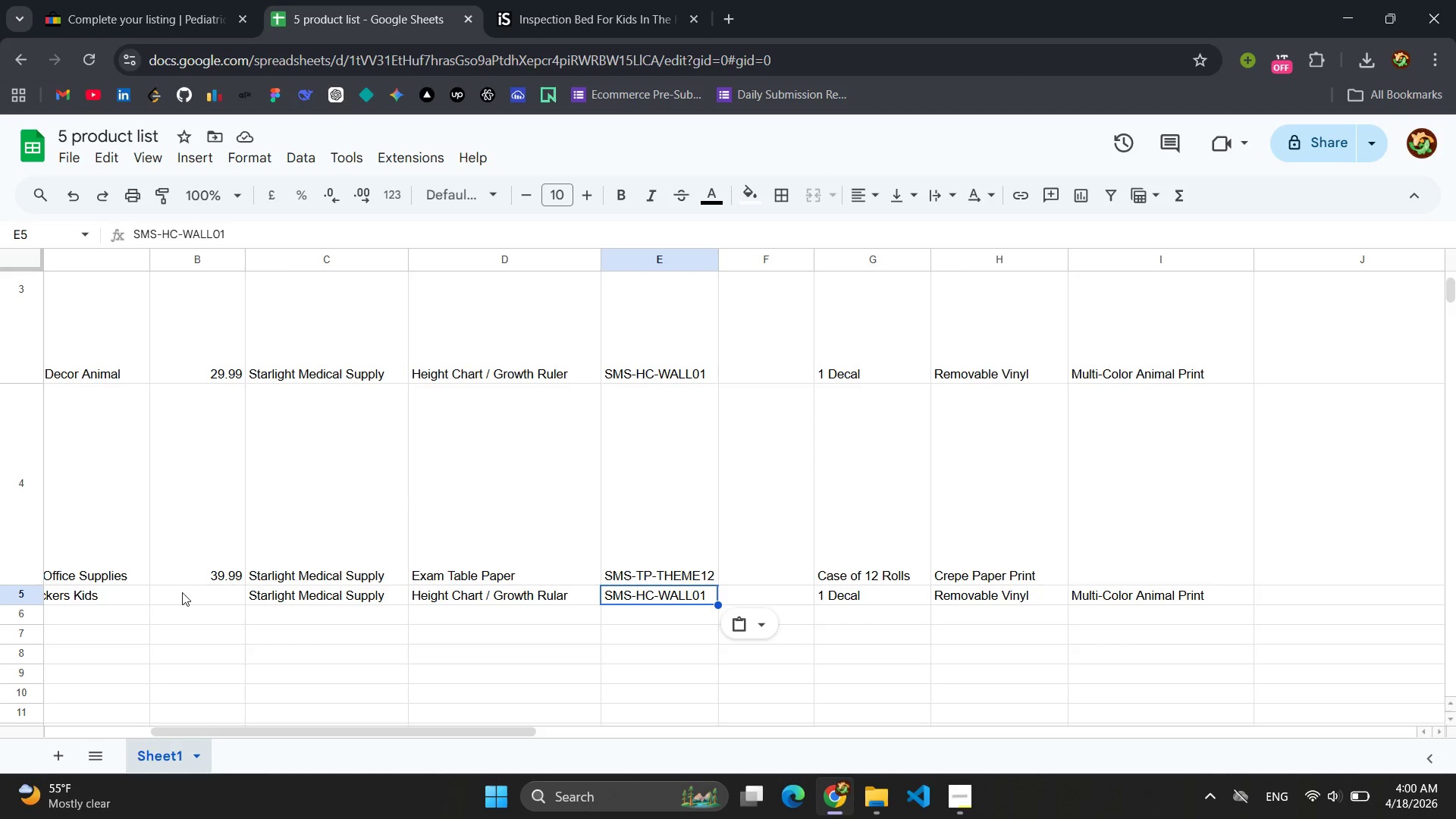 
left_click([190, 591])
 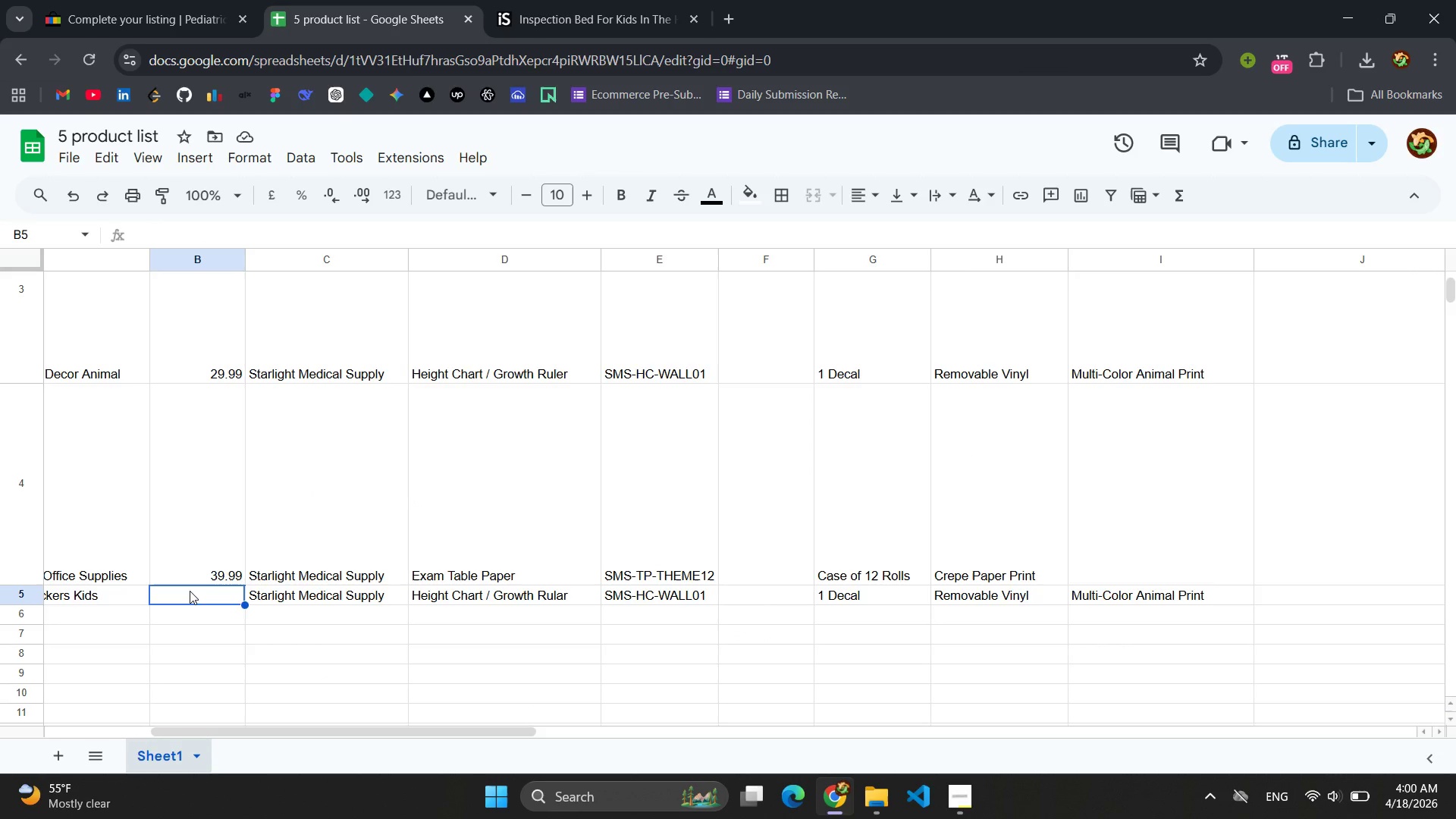 
type(24.99)
 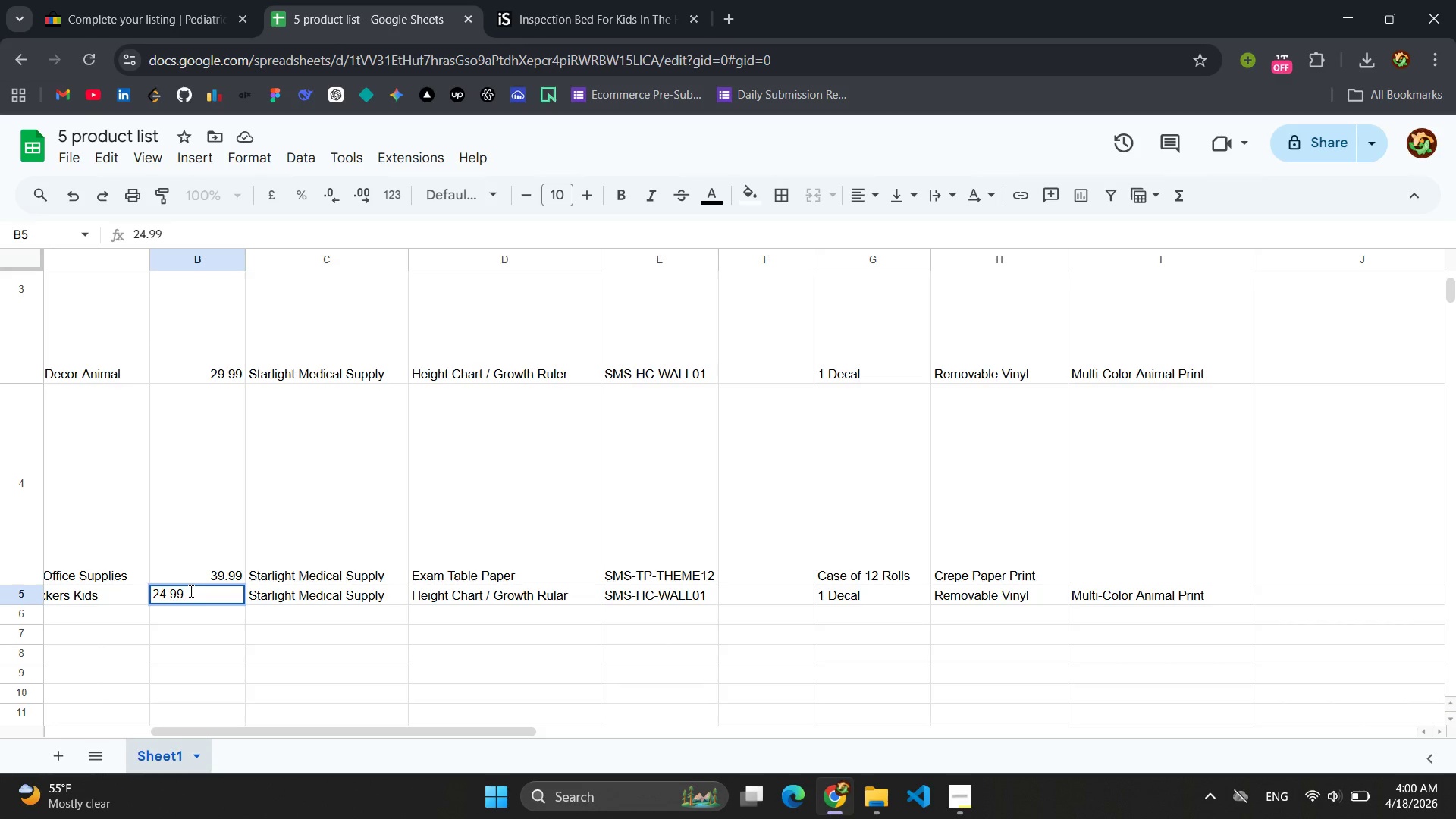 
key(Enter)
 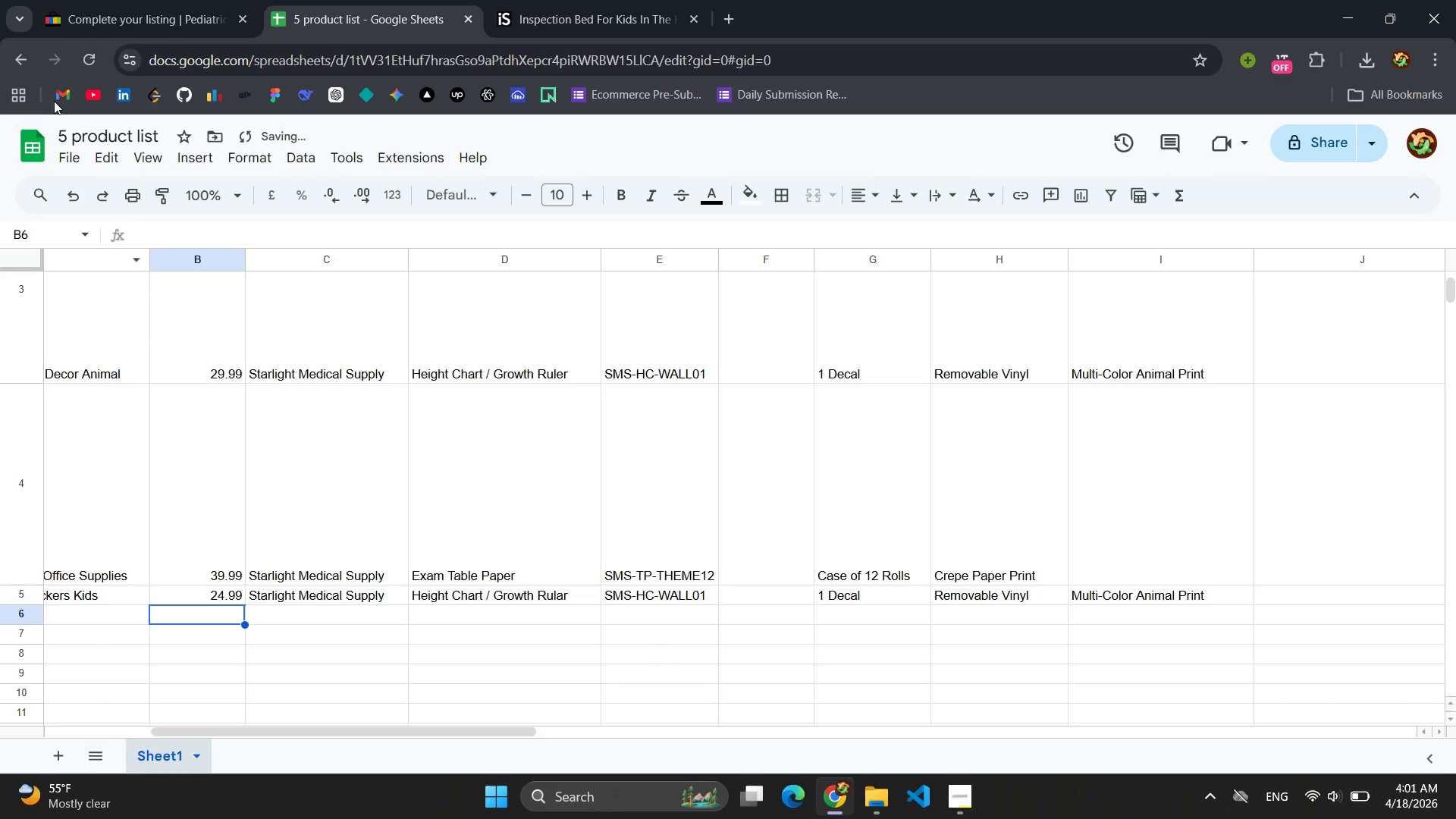 
left_click([113, 10])
 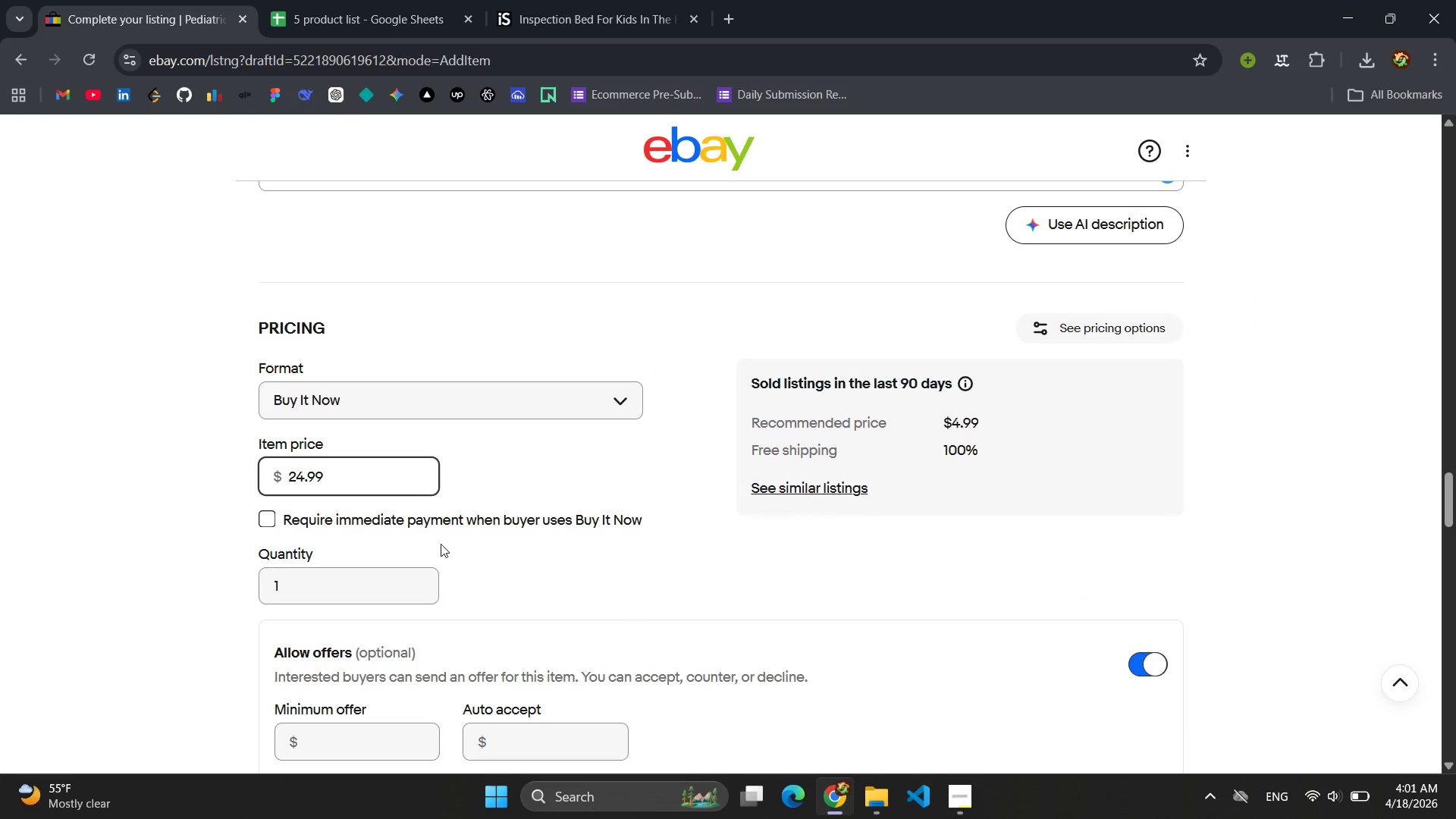 
left_click([484, 582])
 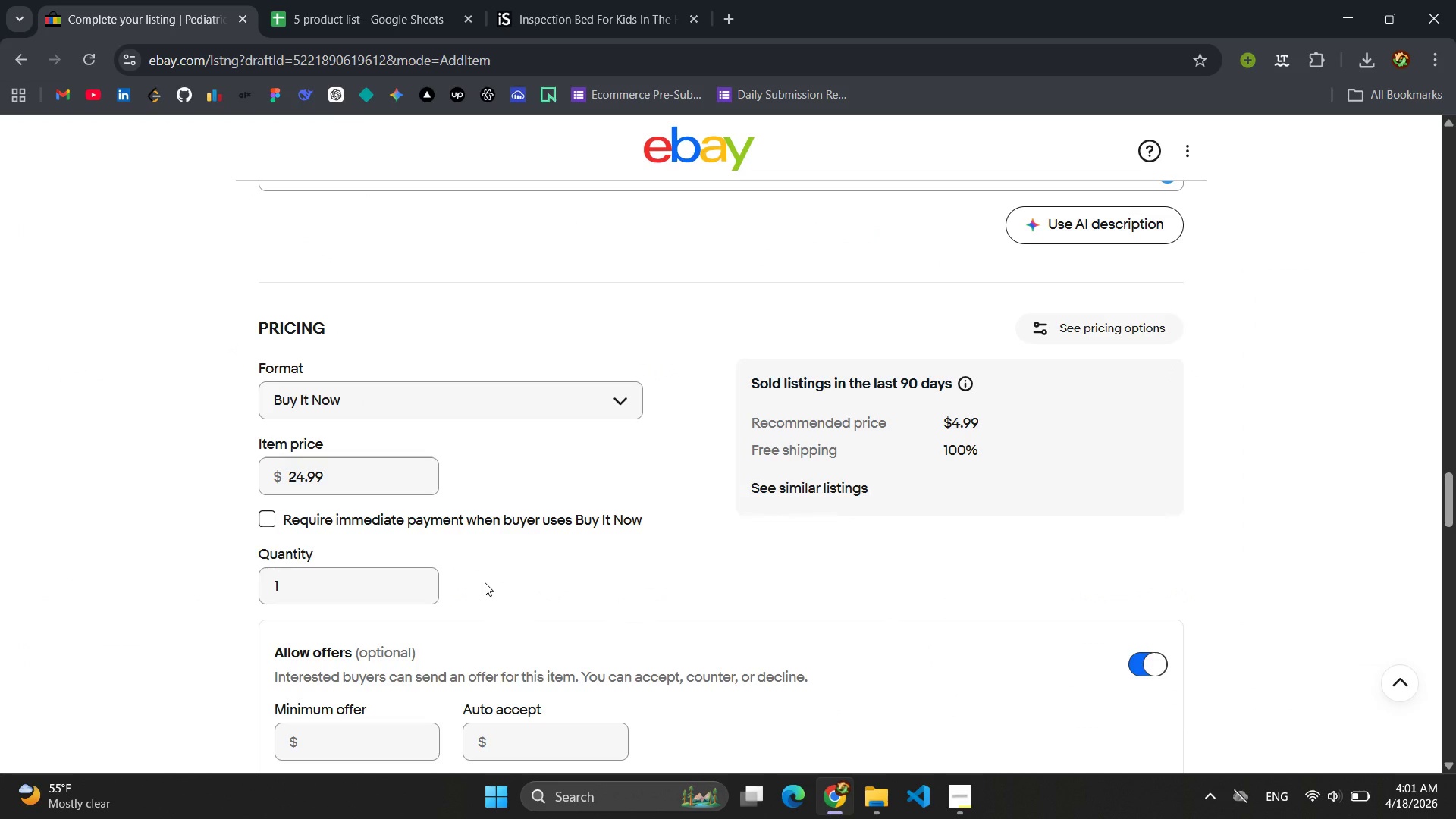 
wait(11.58)
 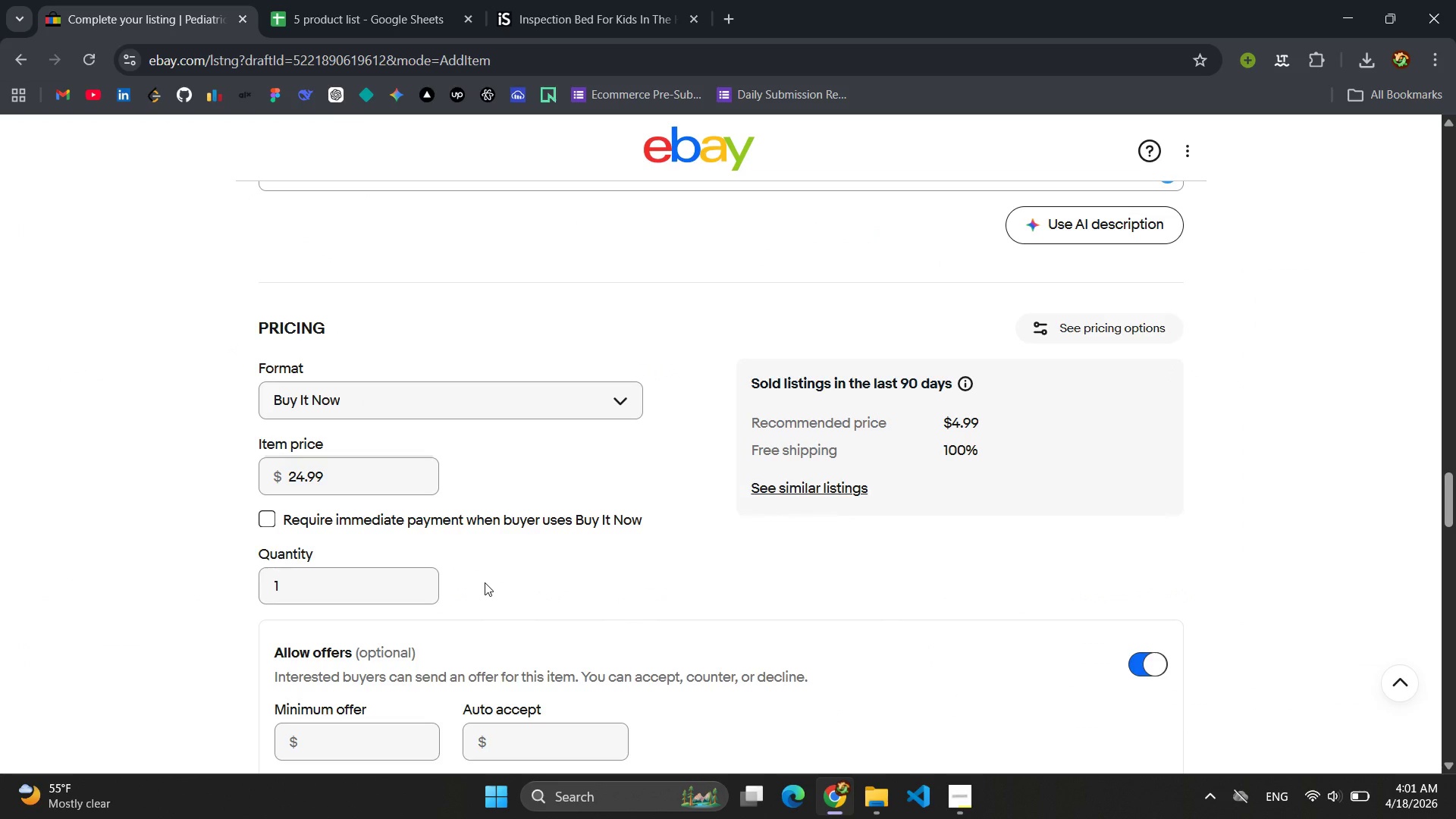 
scroll: coordinate [479, 570], scroll_direction: up, amount: 4.0
 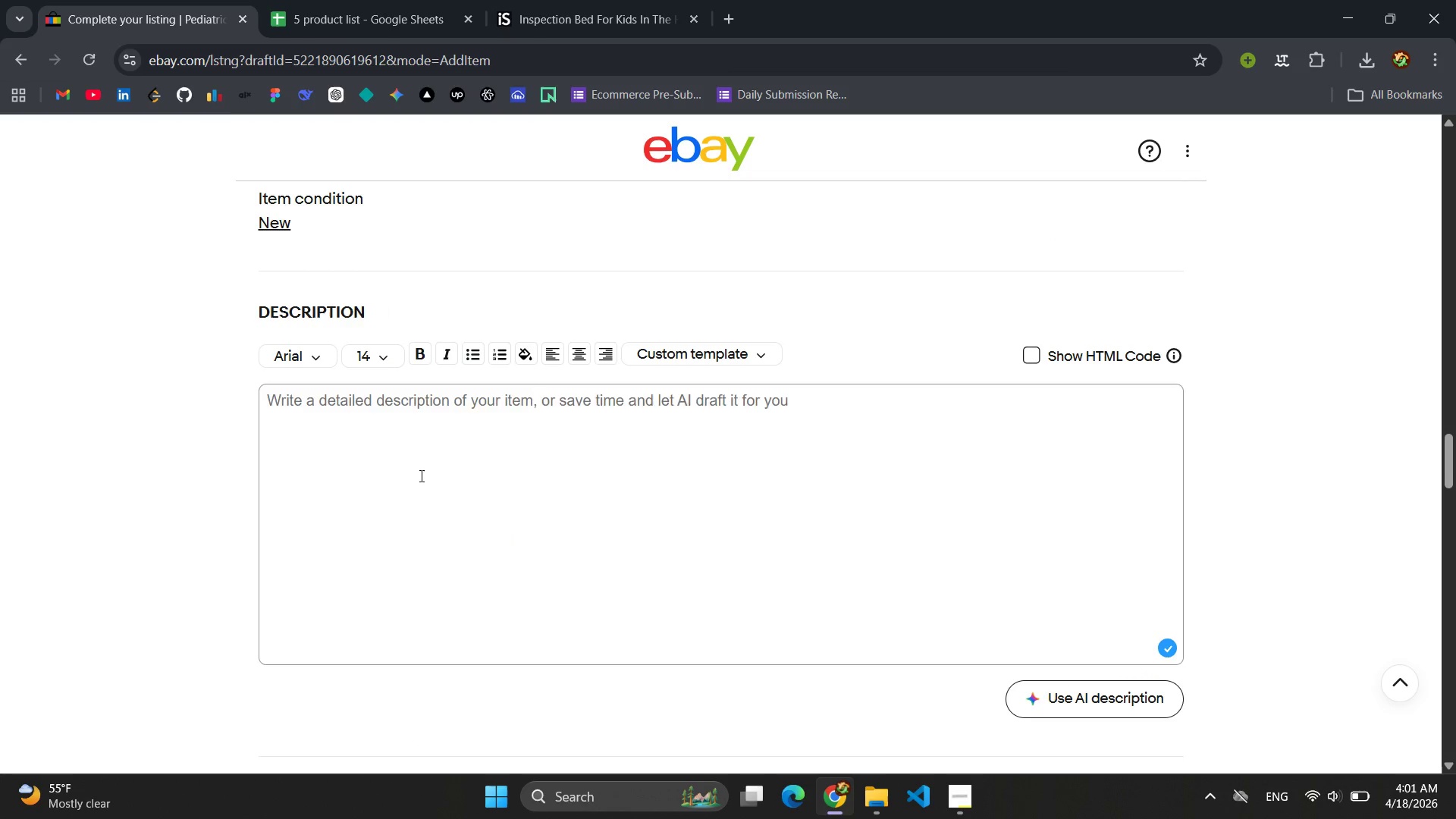 
left_click([420, 475])
 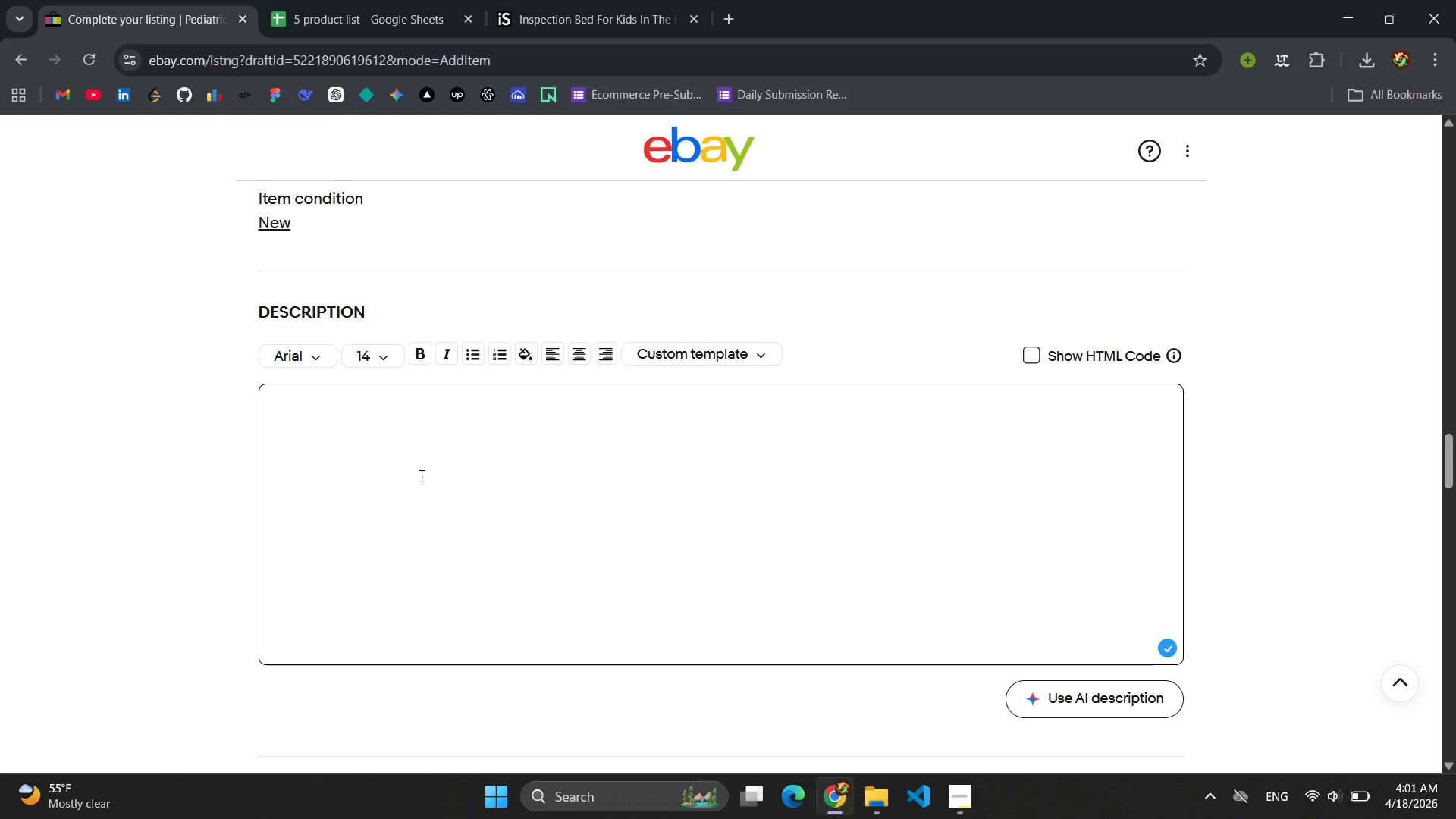 
wait(30.2)
 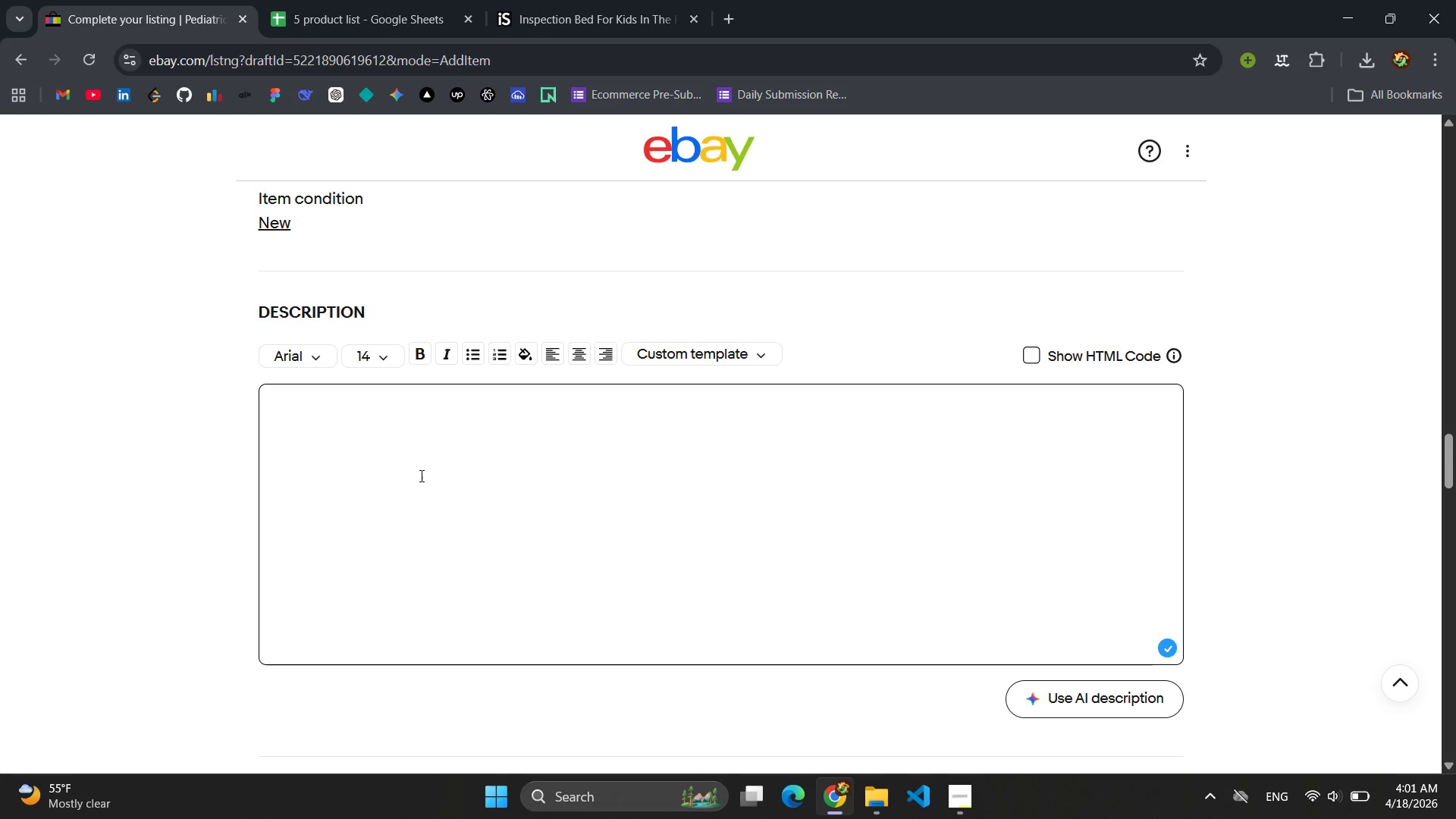 
type(Transform Sterile Walls int W)
key(Backspace)
key(Backspace)
type(o Welcoming Spaces - Pediatric Wall Decal )
key(Backspace)
type(s )
 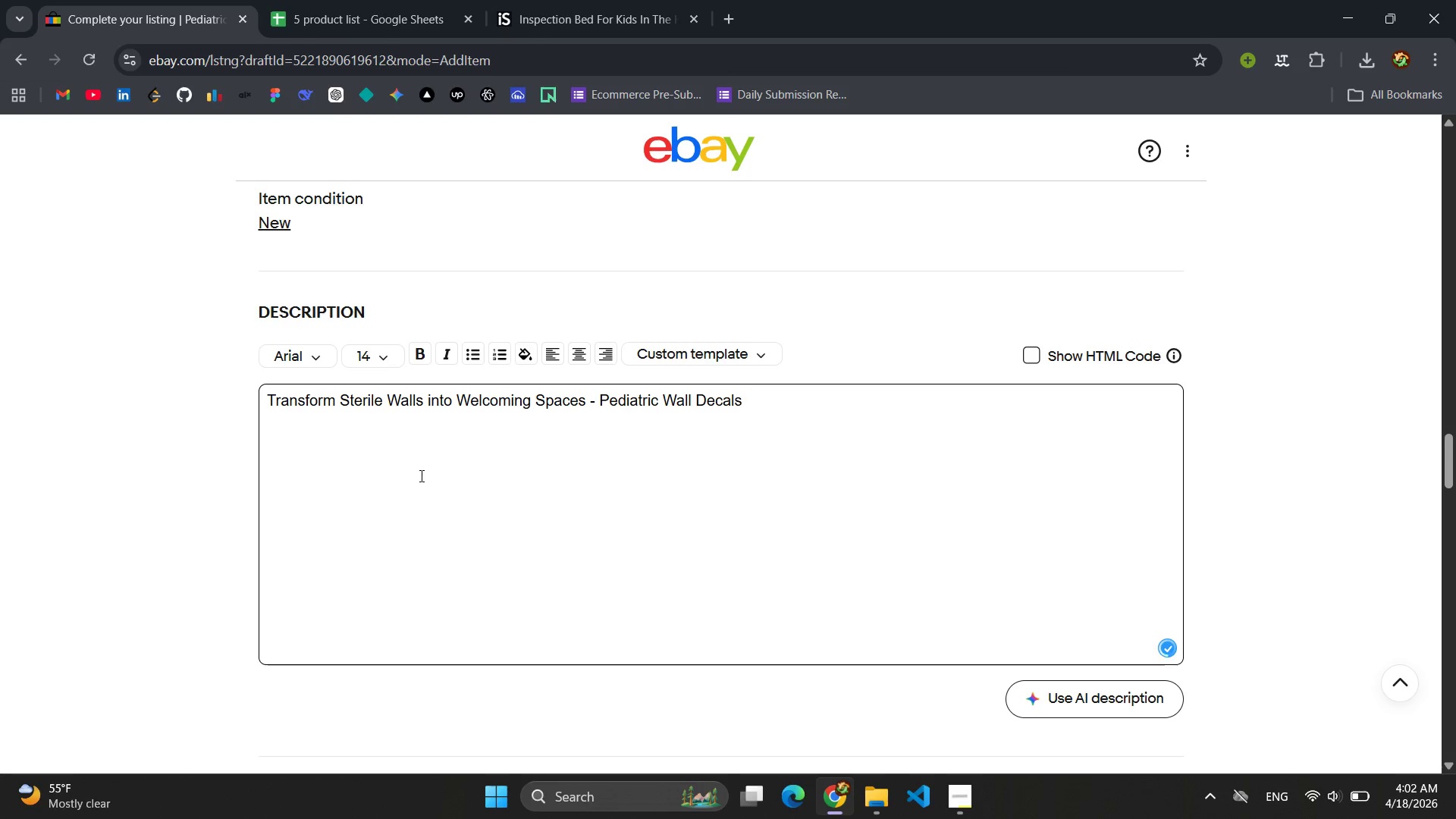 
key(Enter)
 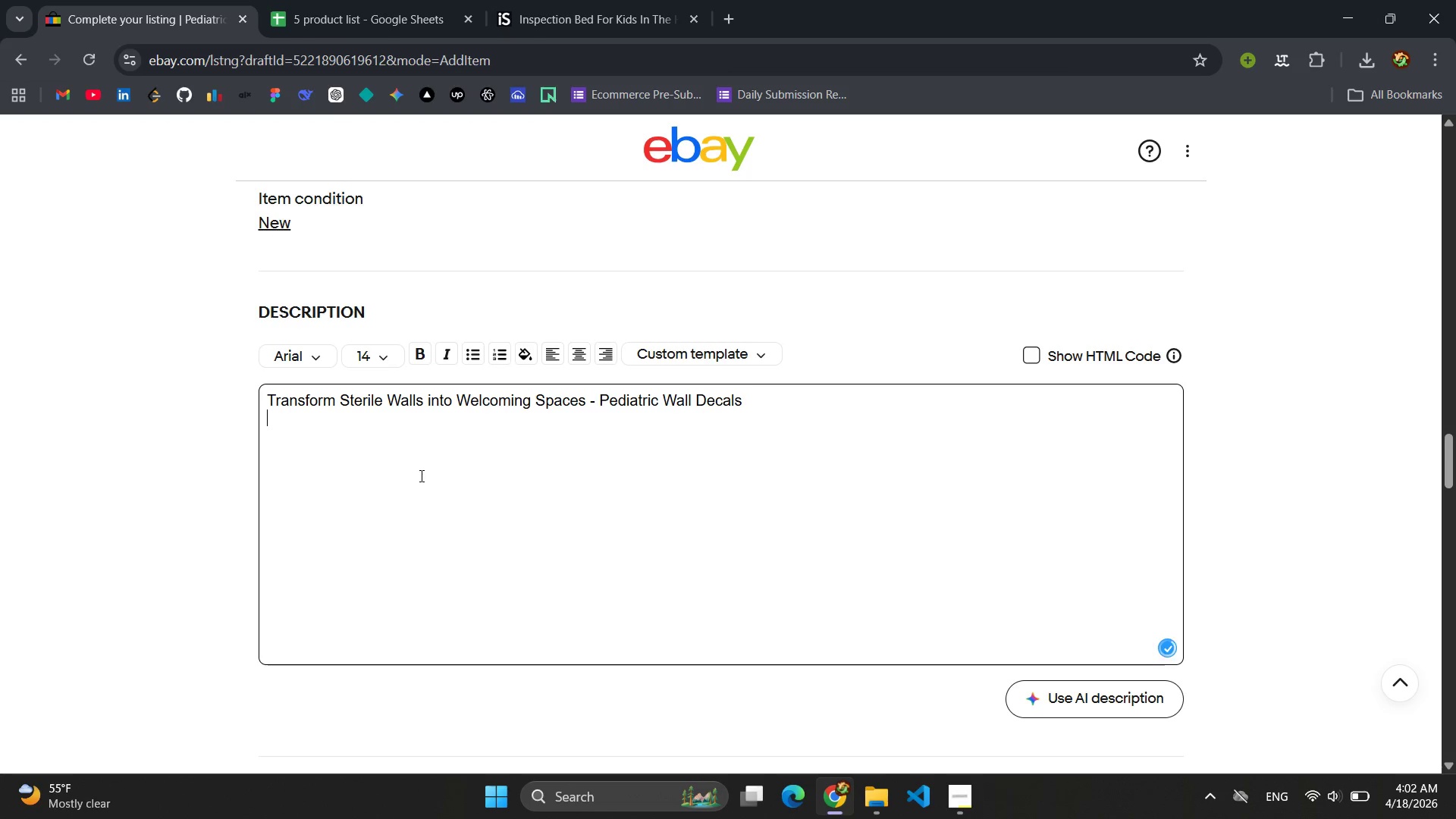 
key(Enter)
 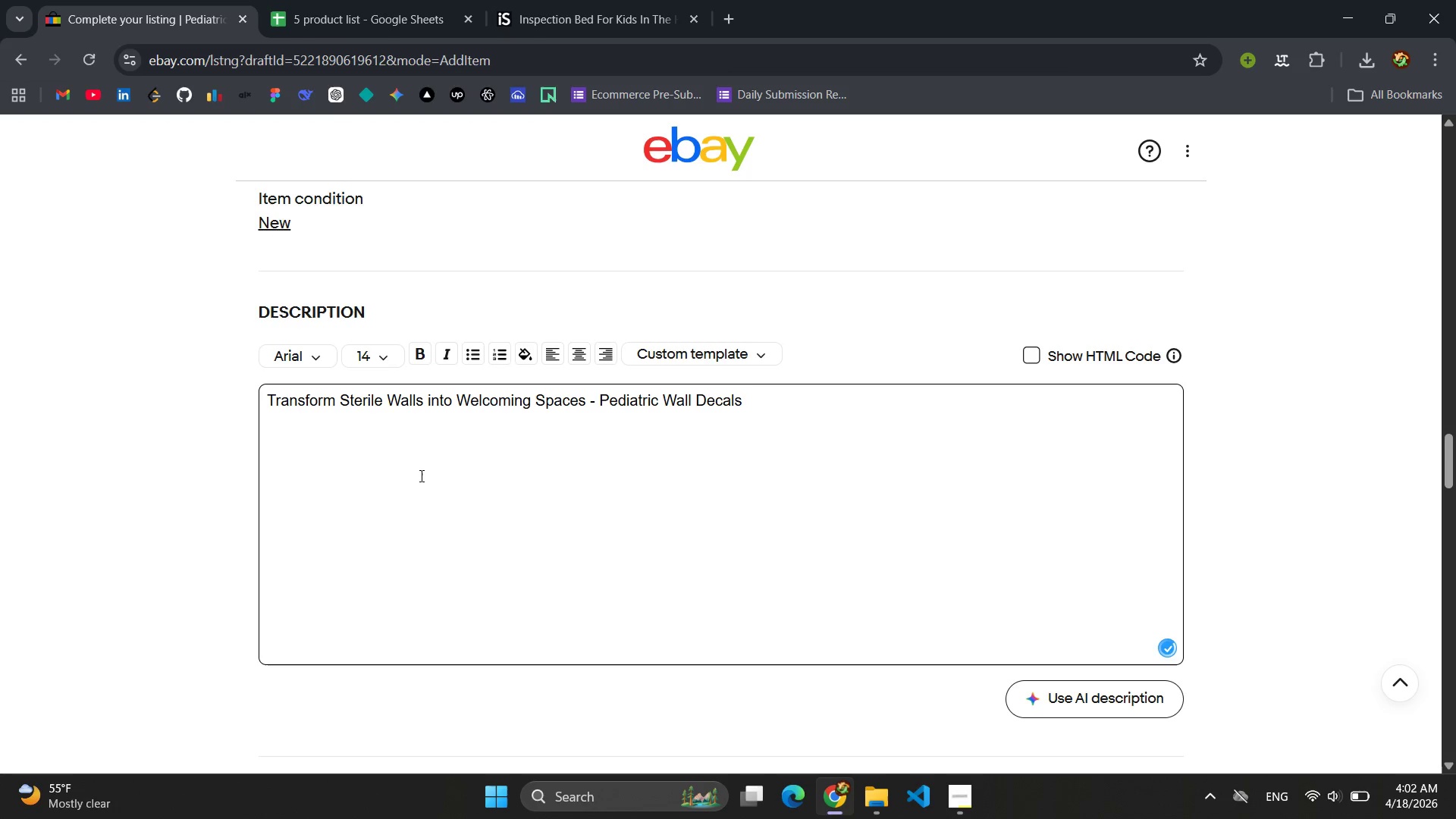 
type(Hight )
key(Backspace)
type(-quality )
key(Backspace)
type(, )
key(Backspace)
key(Backspace)
key(Backspace)
key(Backspace)
key(Backspace)
key(Backspace)
key(Backspace)
key(Backspace)
key(Backspace)
key(Backspace)
key(Backspace)
type(-quai)
key(Backspace)
type(lity, removable vinyl wall decals designed specifically for medical environments )
key(Backspace)
type(.)
 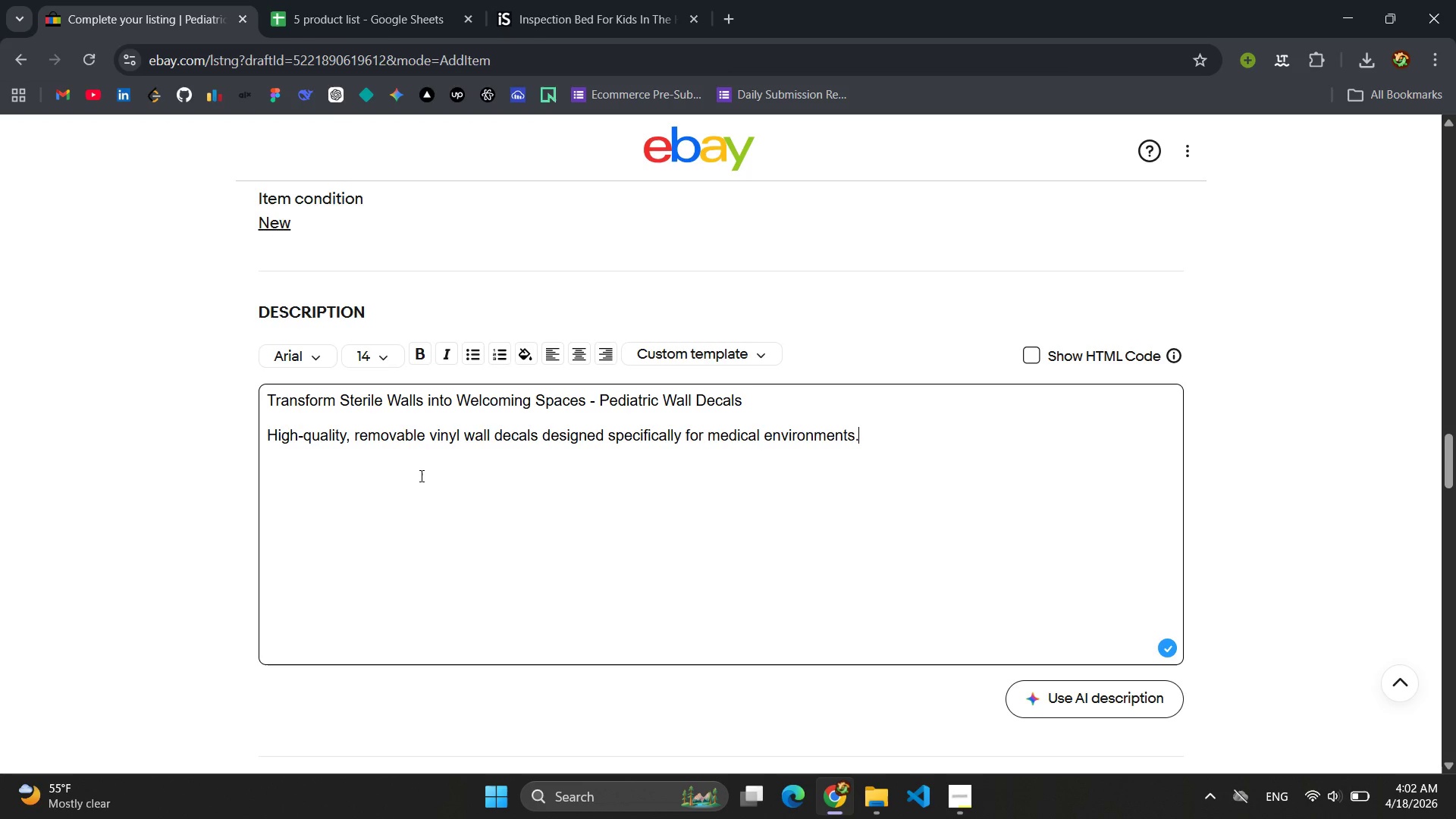 
type( Create a soothing, engaging atmospha)
key(Backspace)
type(ere tat)
key(Backspace)
type(h)
key(Backspace)
key(Backspace)
type(hat reduce )
key(Backspace)
type(s patient ax)
key(Backspace)
type(nxiety )
 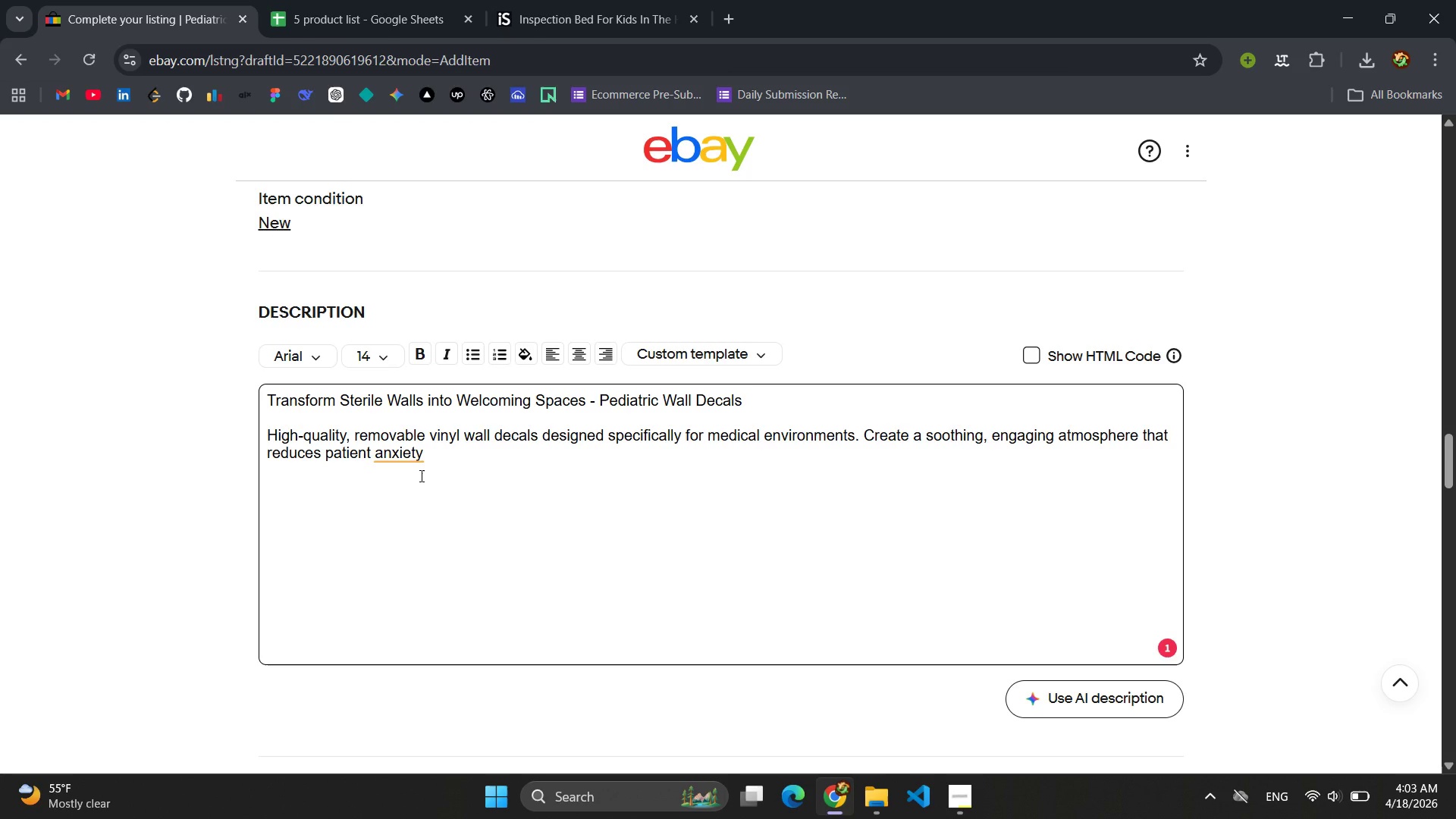 
type(before the exam even begins )
key(Backspace)
type(.)
 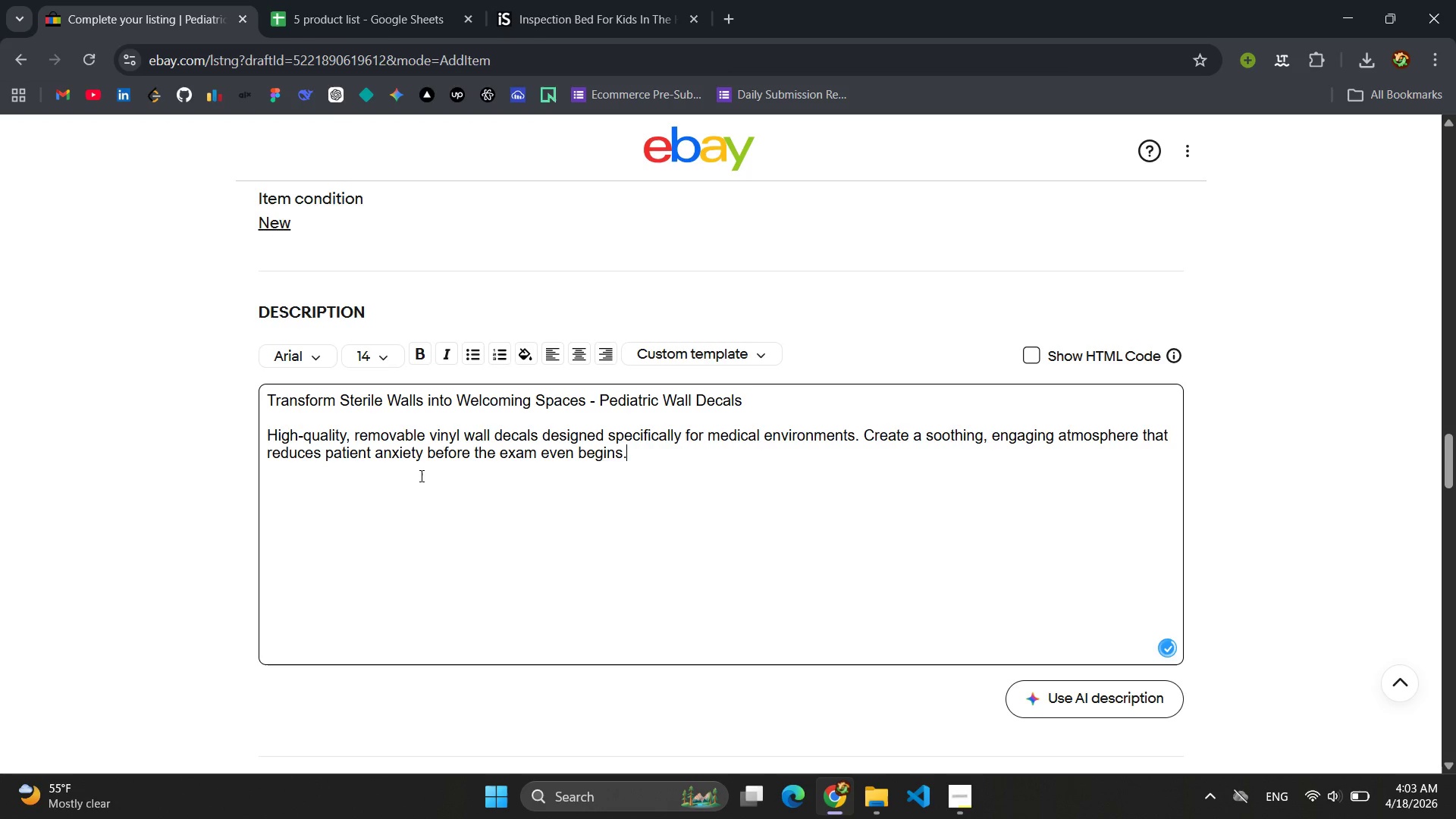 
key(Enter)
 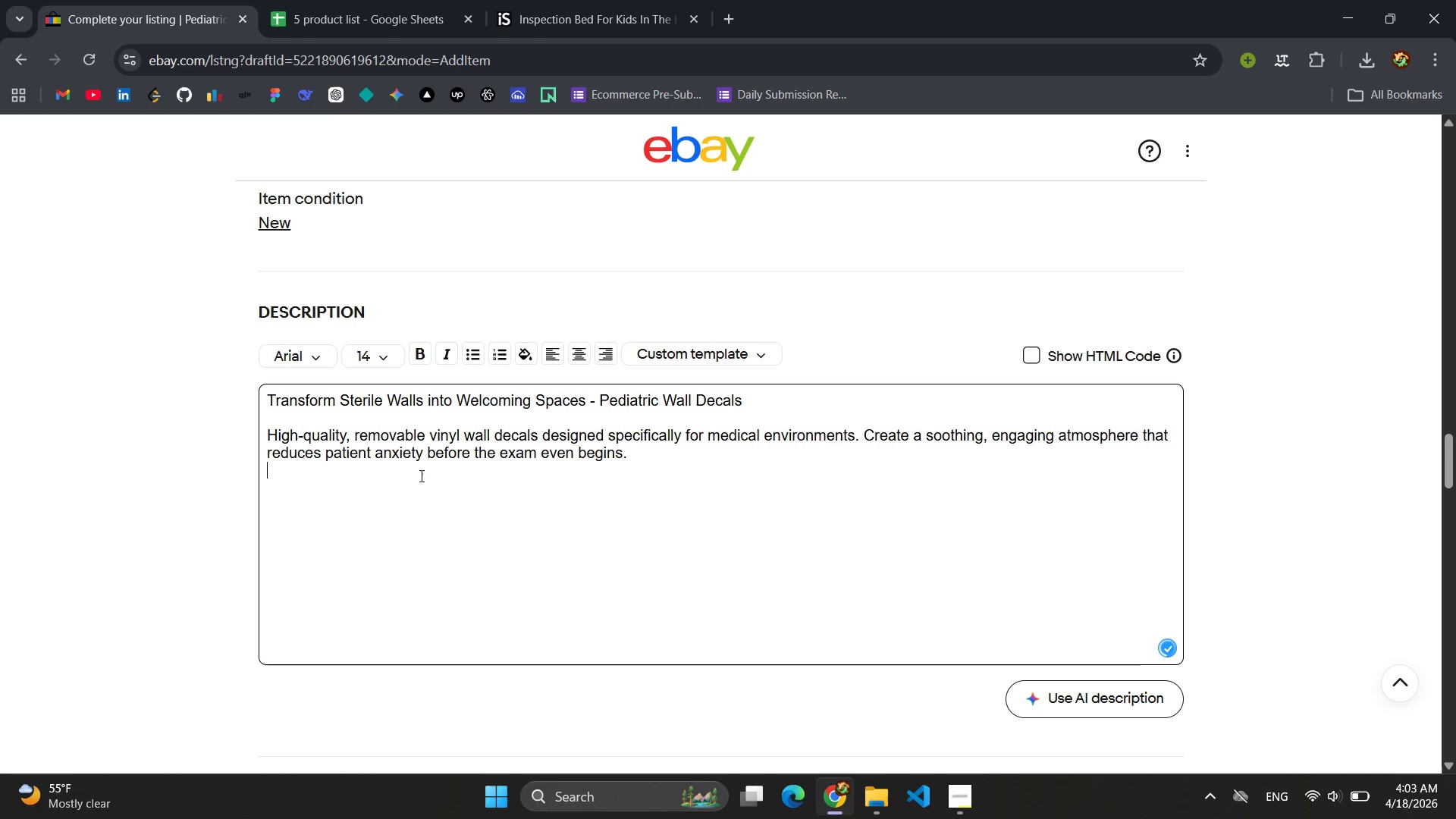 
key(Enter)
 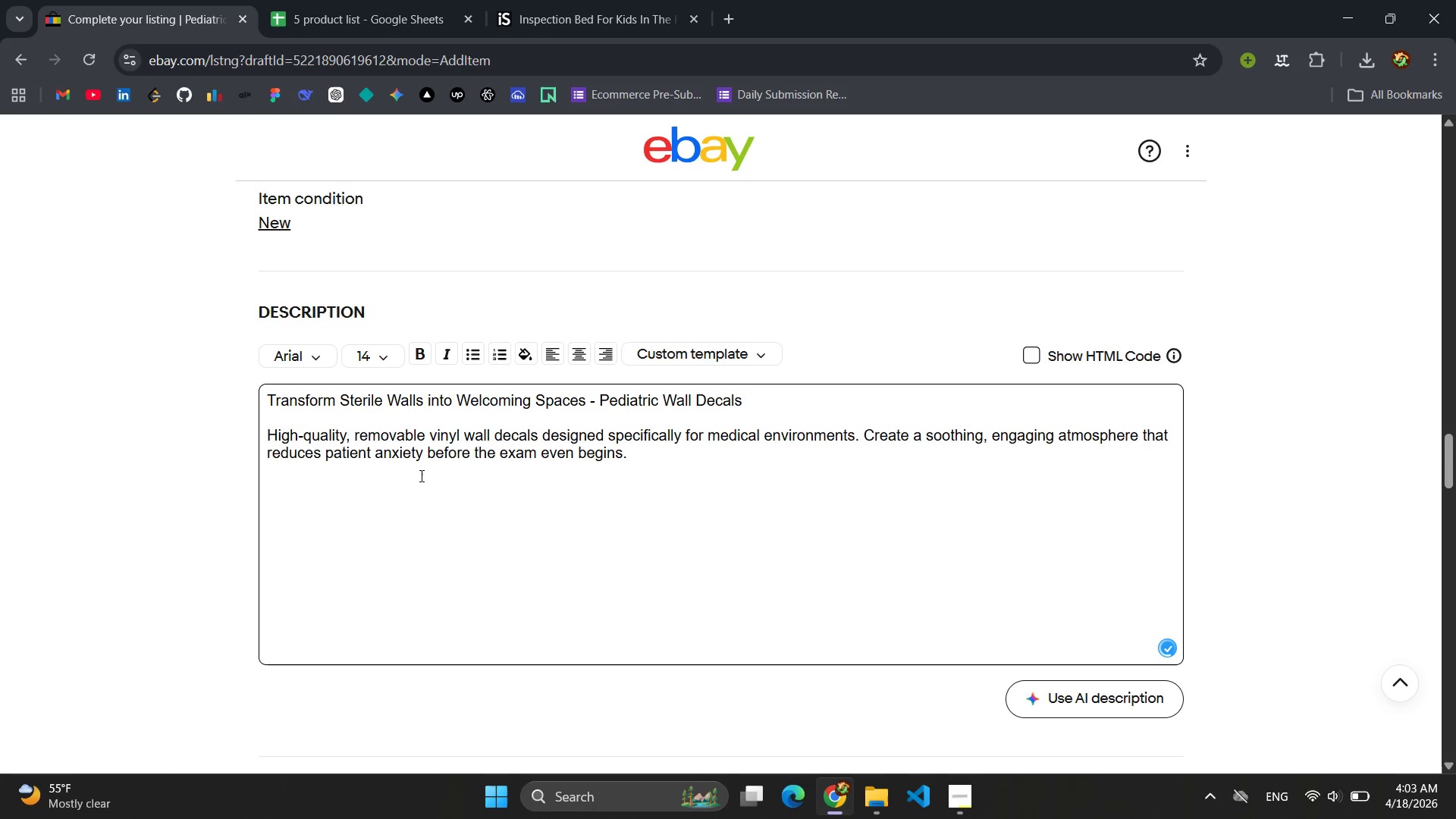 
type({ro)
key(Backspace)
key(Backspace)
type(P)
key(Backspace)
key(Backspace)
type(Professional Feature )
key(Backspace)
type(s: )
 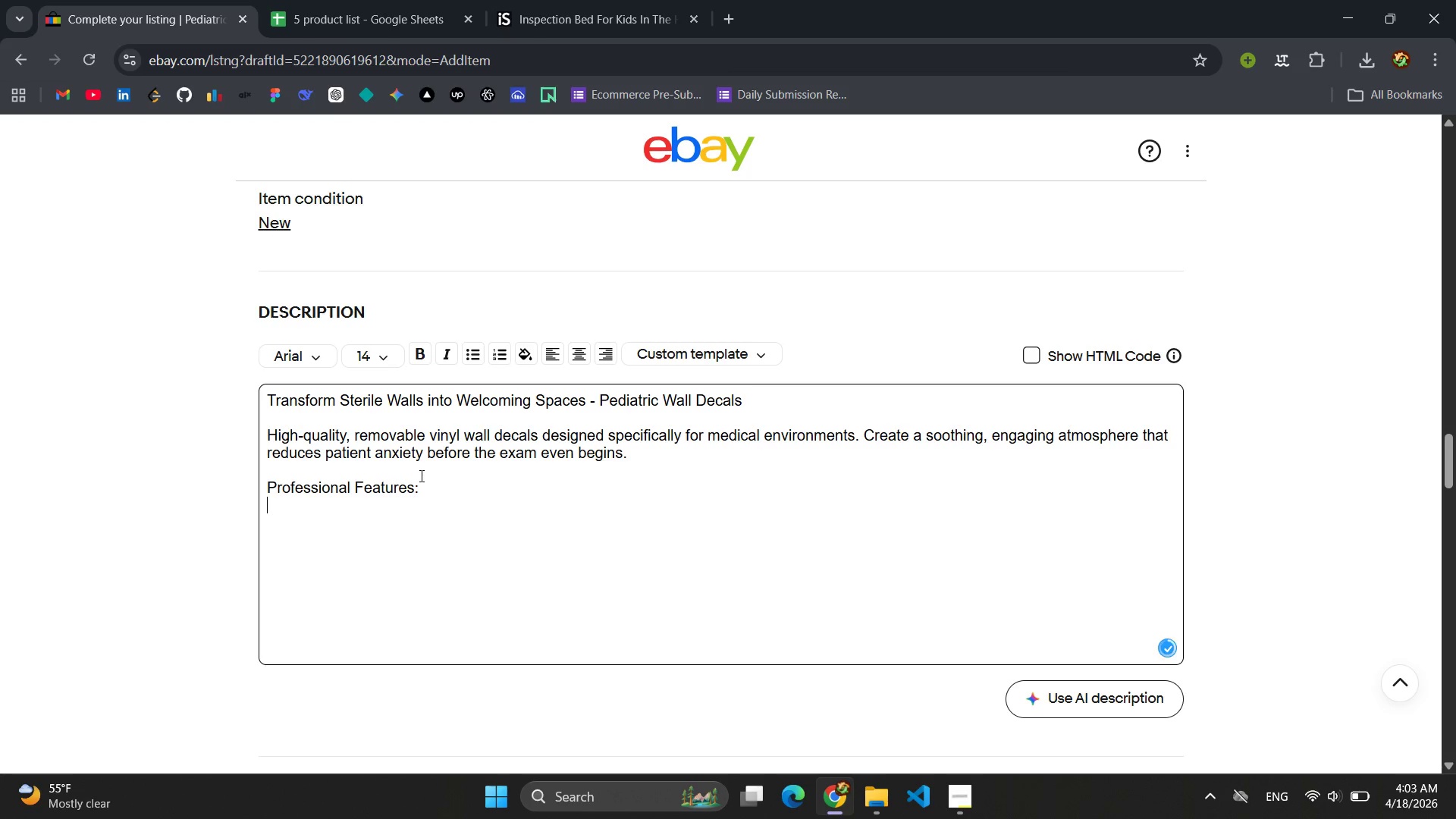 
 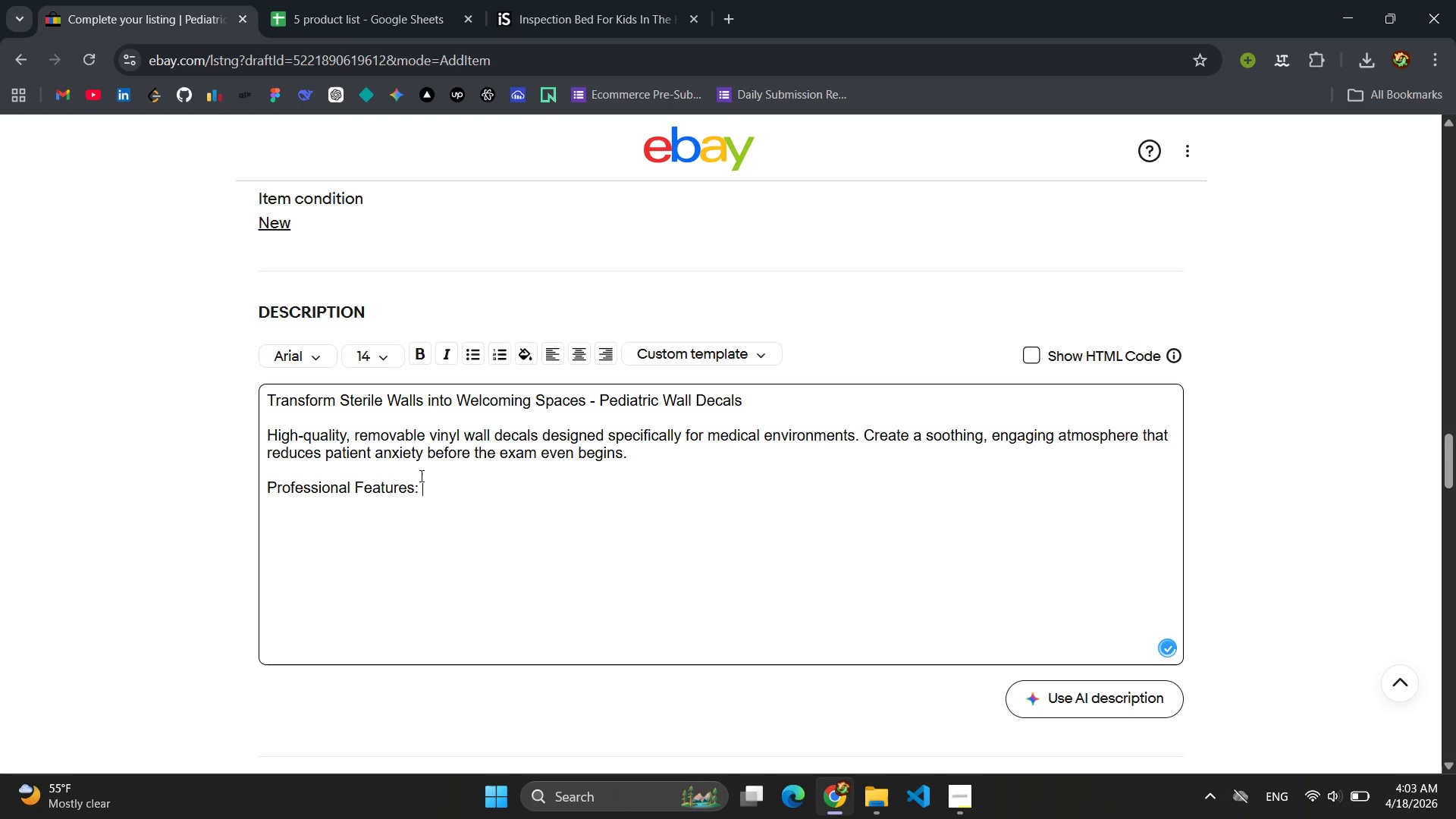 
key(Enter)
 